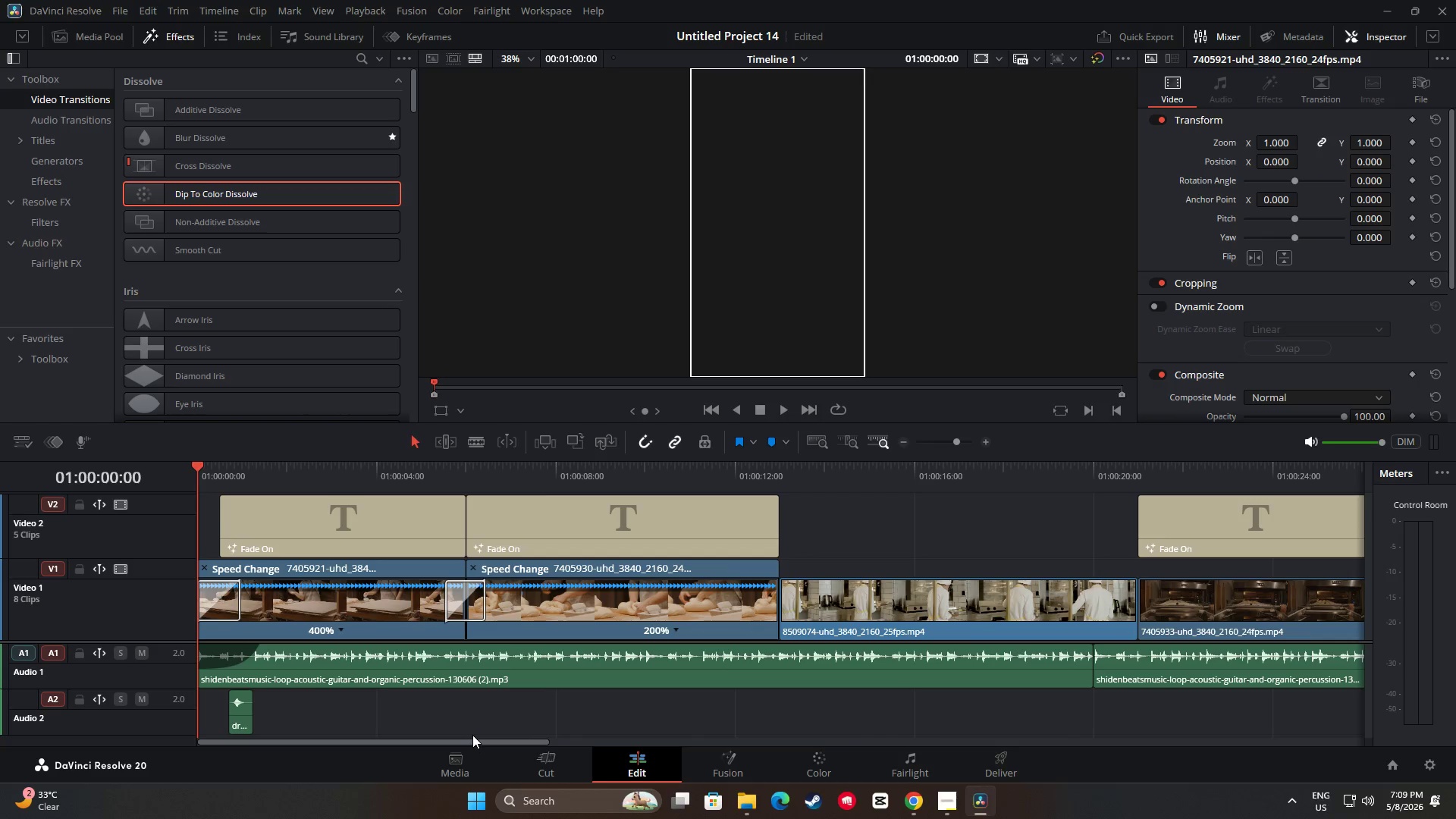 
key(Space)
 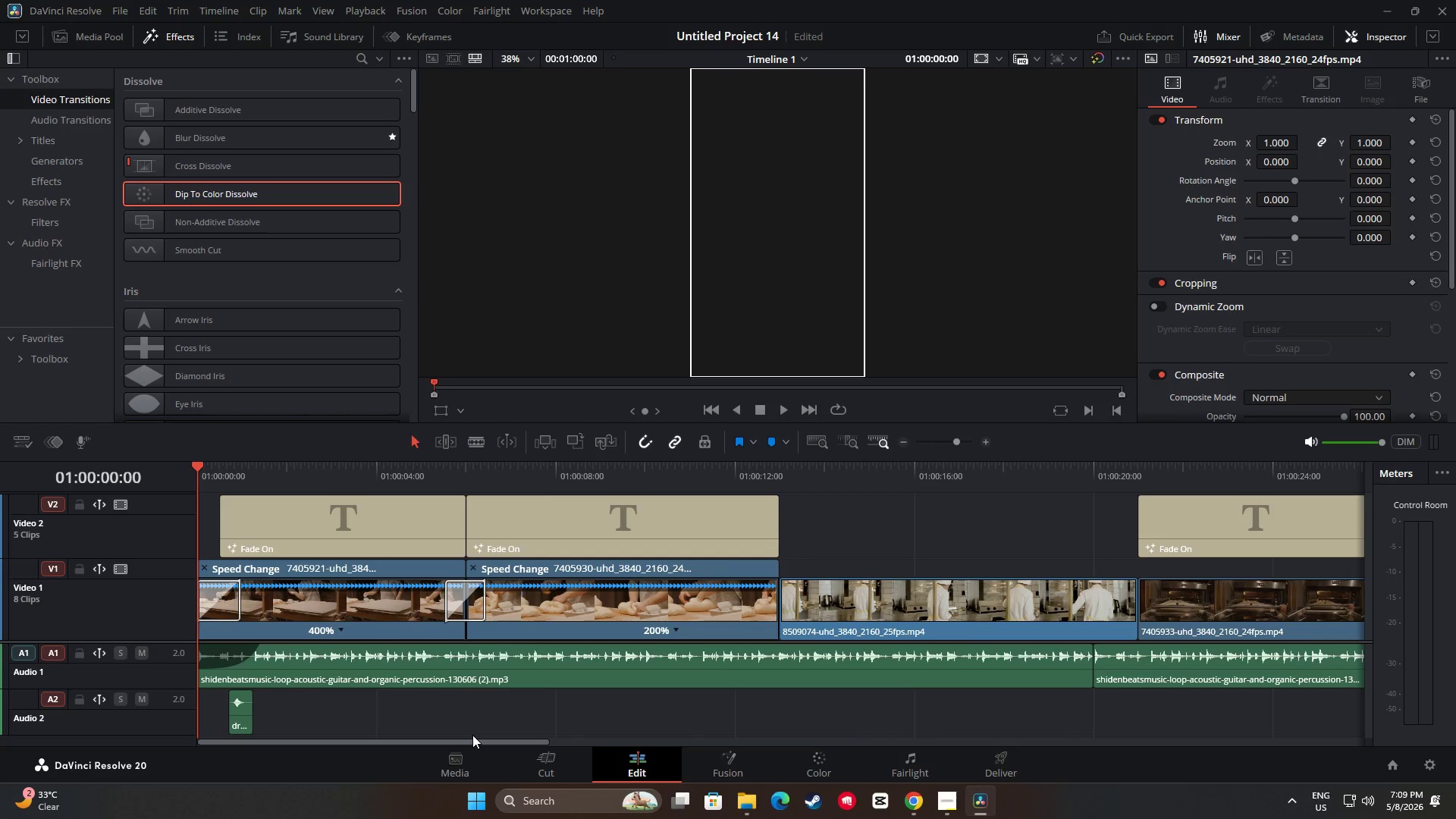 
key(Space)
 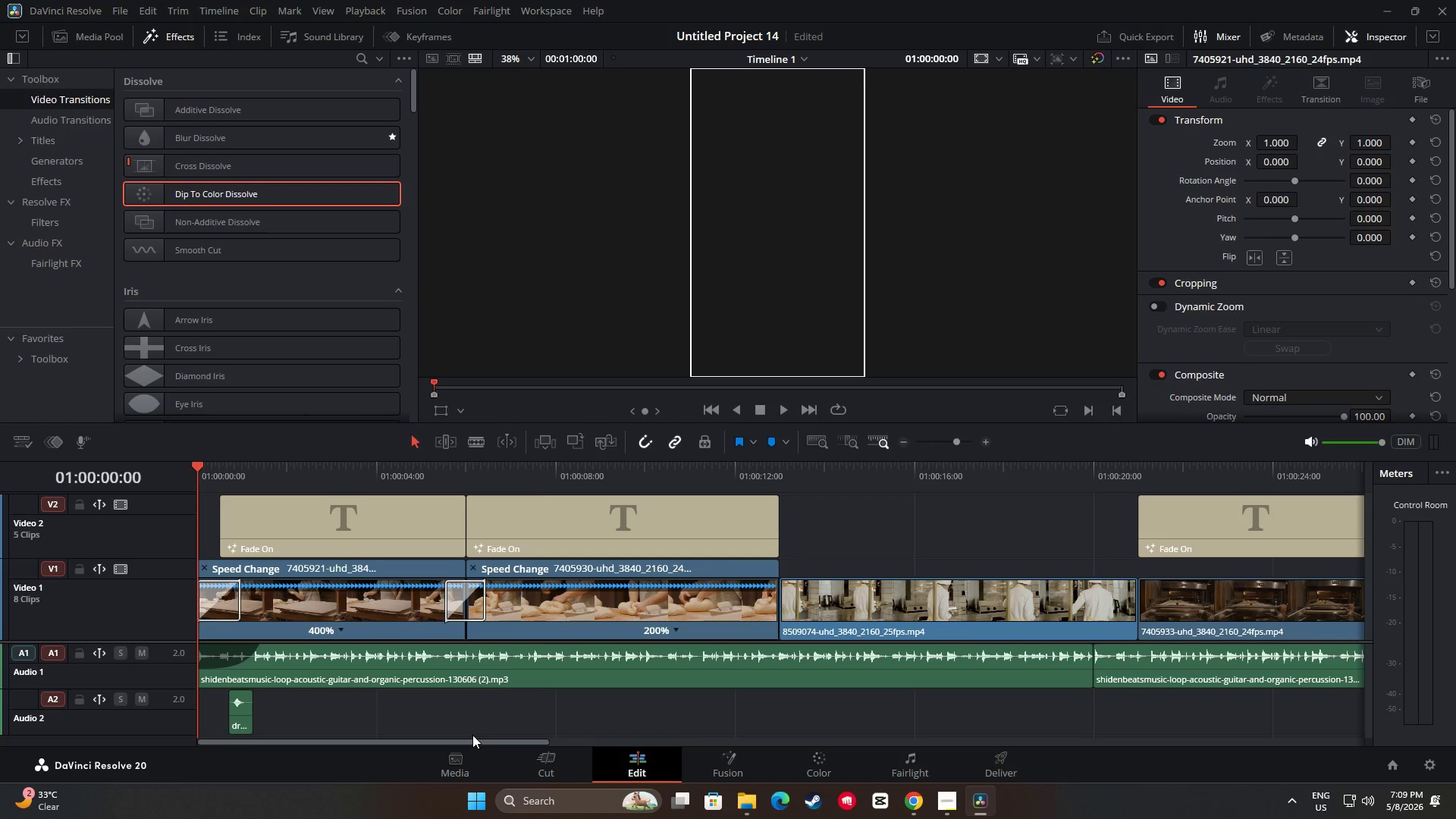 
key(Space)
 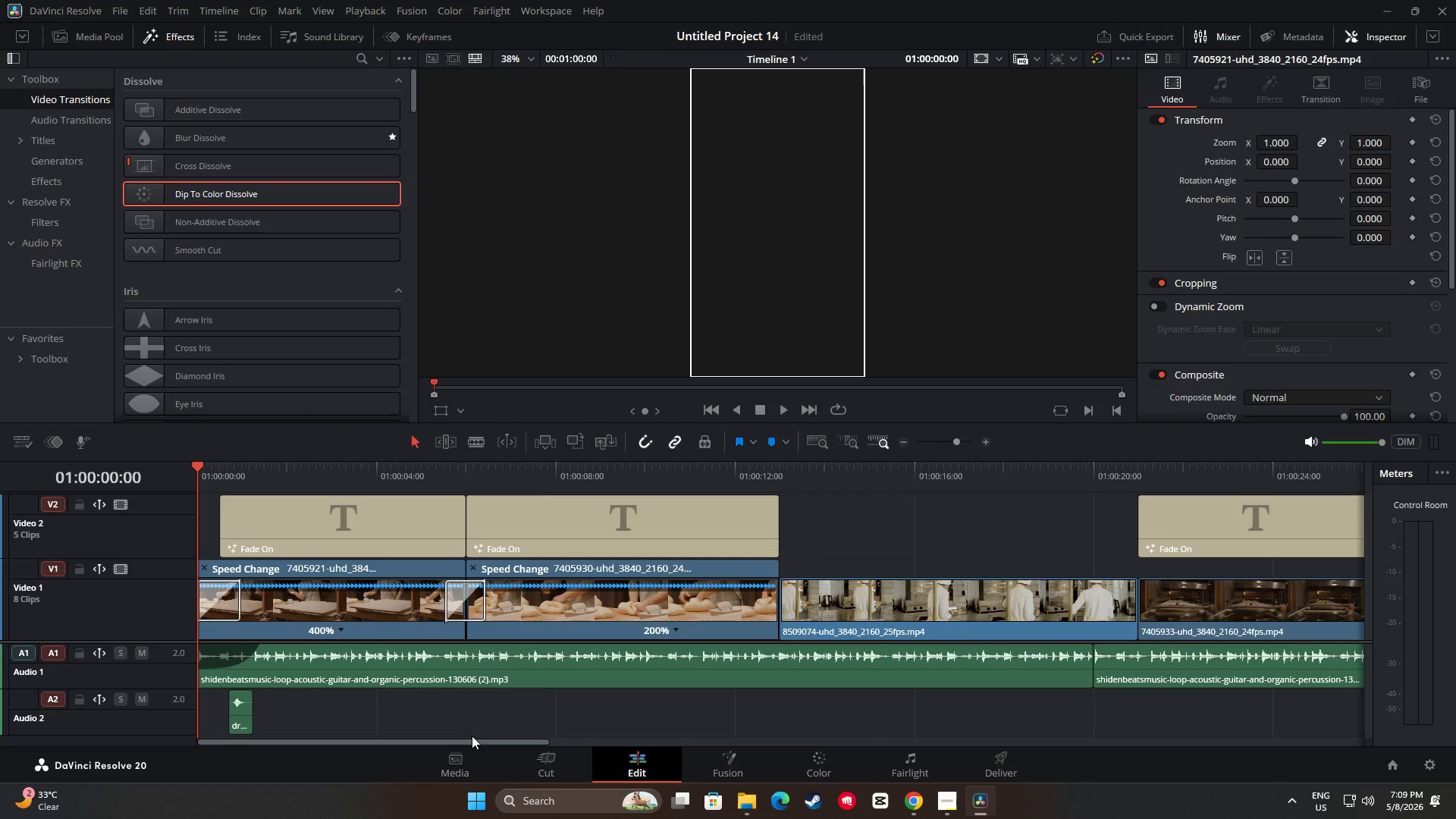 
key(Space)
 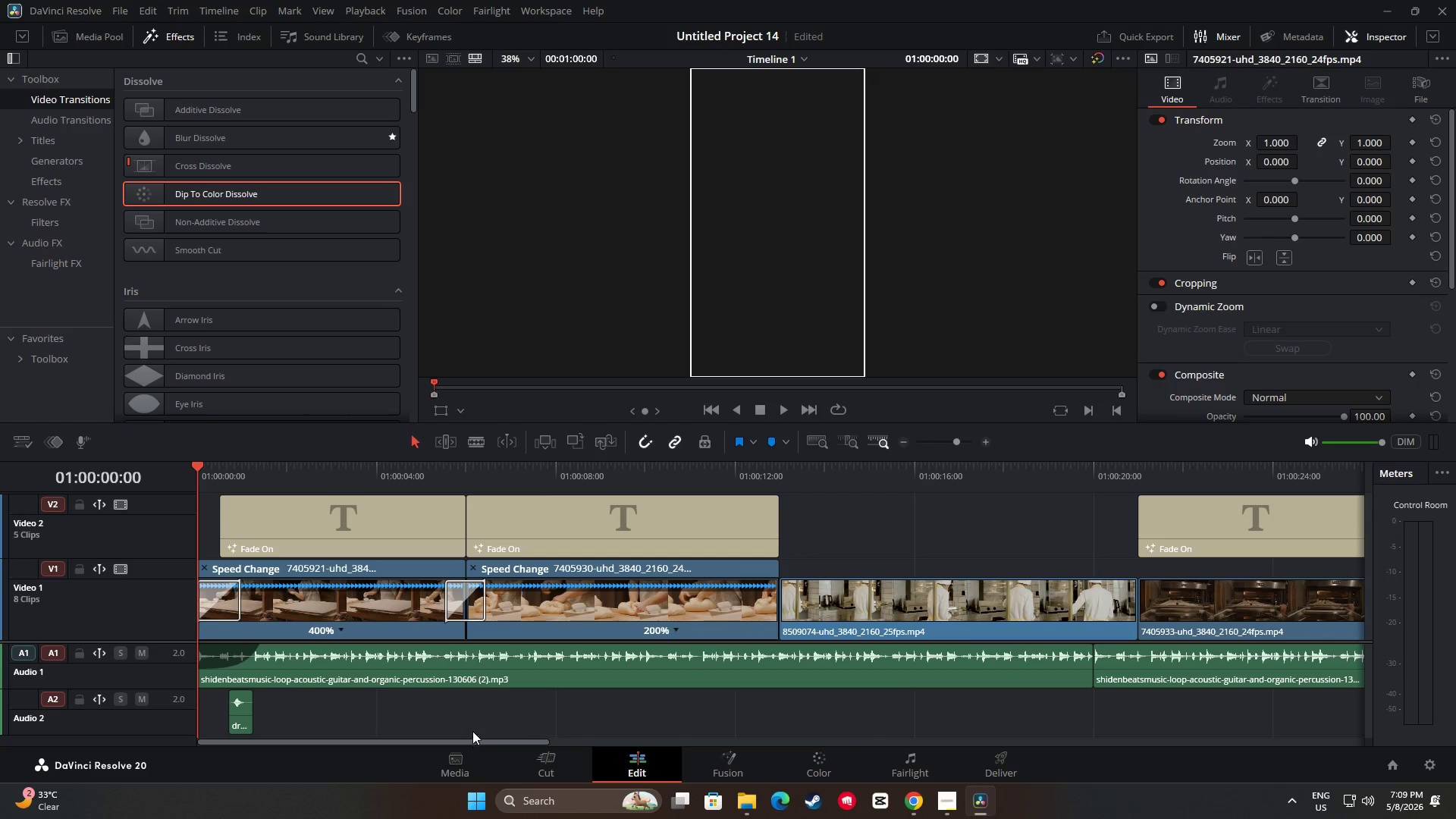 
key(Space)
 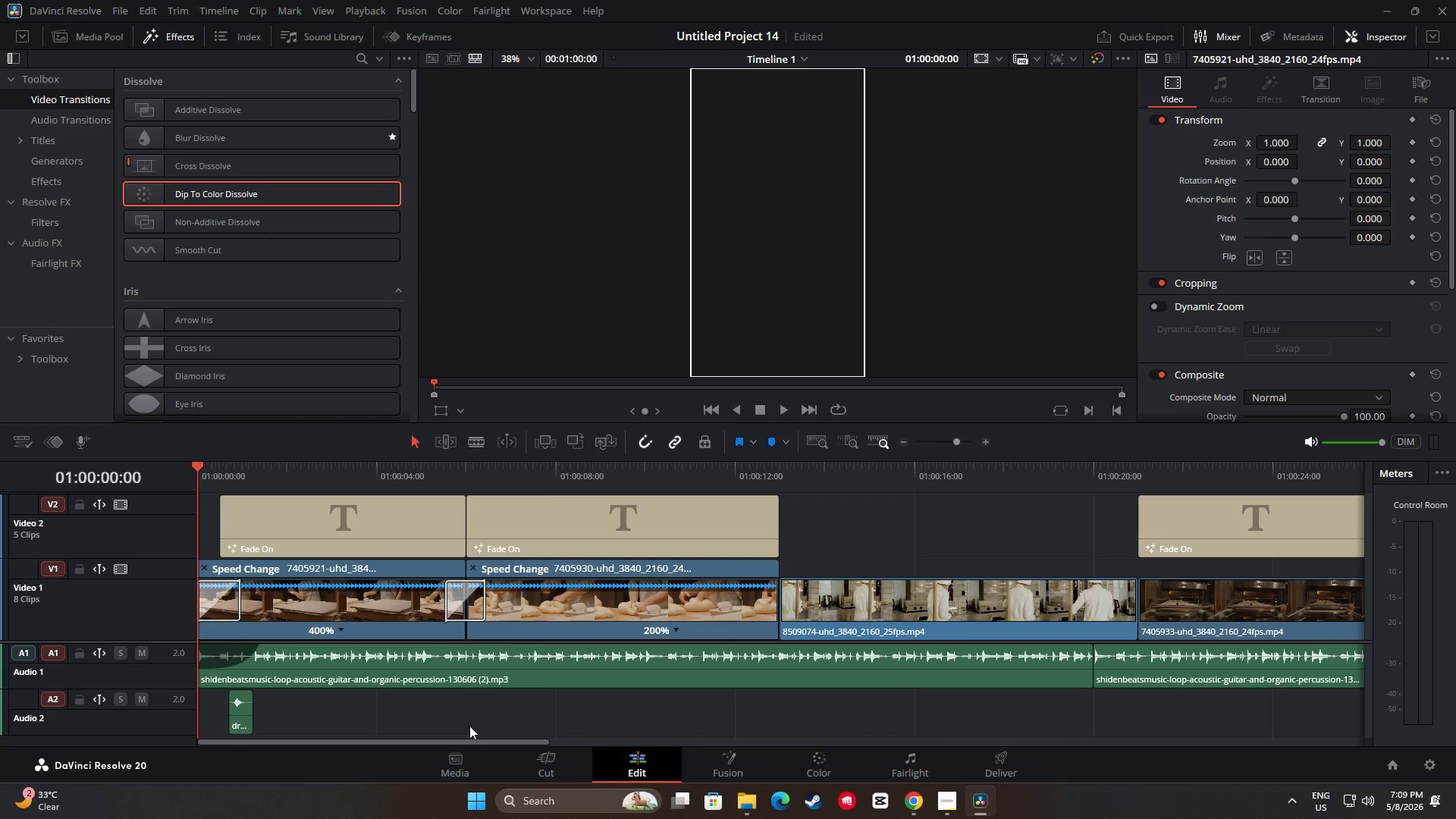 
key(Space)
 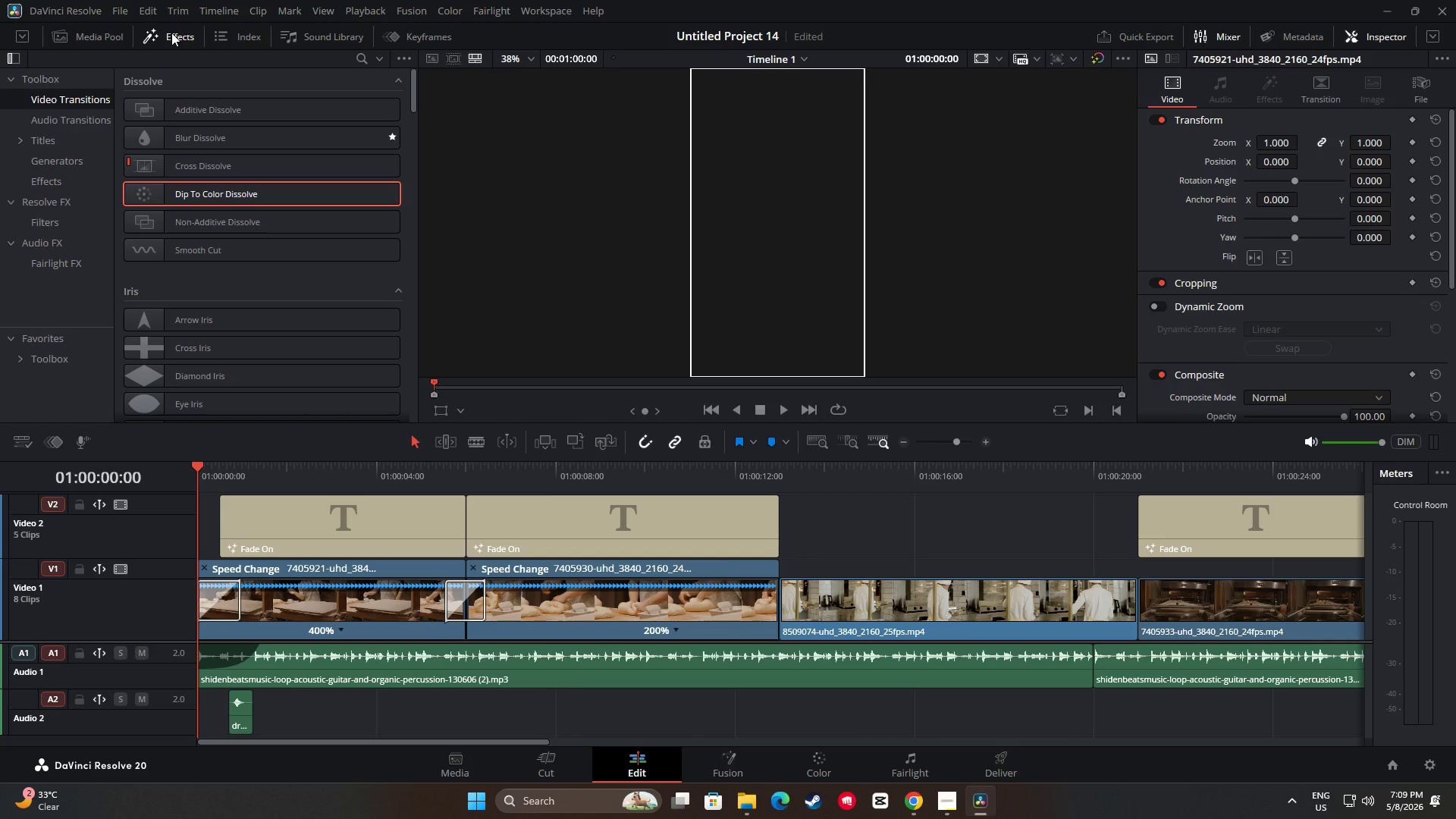 
double_click([118, 38])
 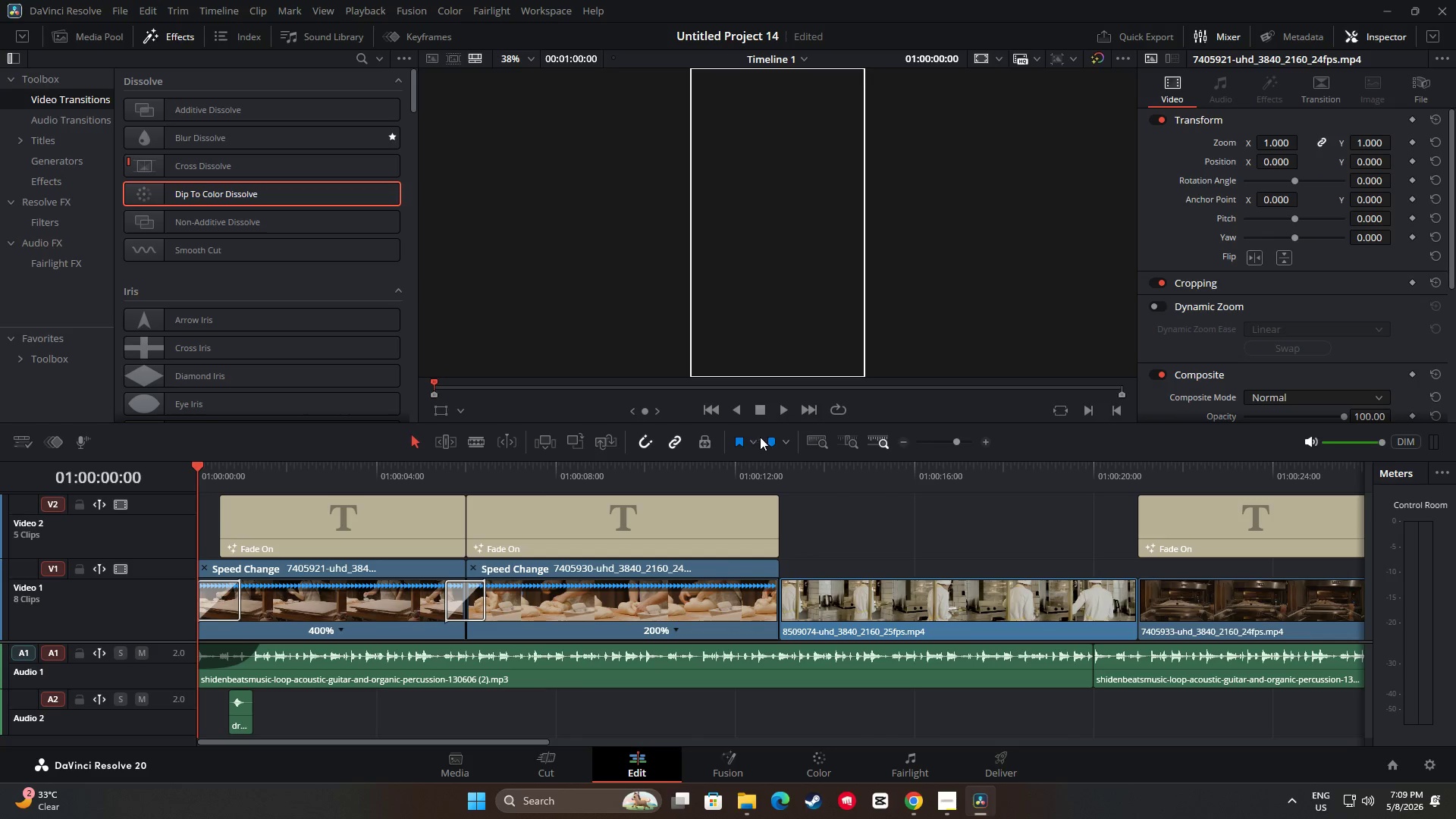 
left_click([832, 764])
 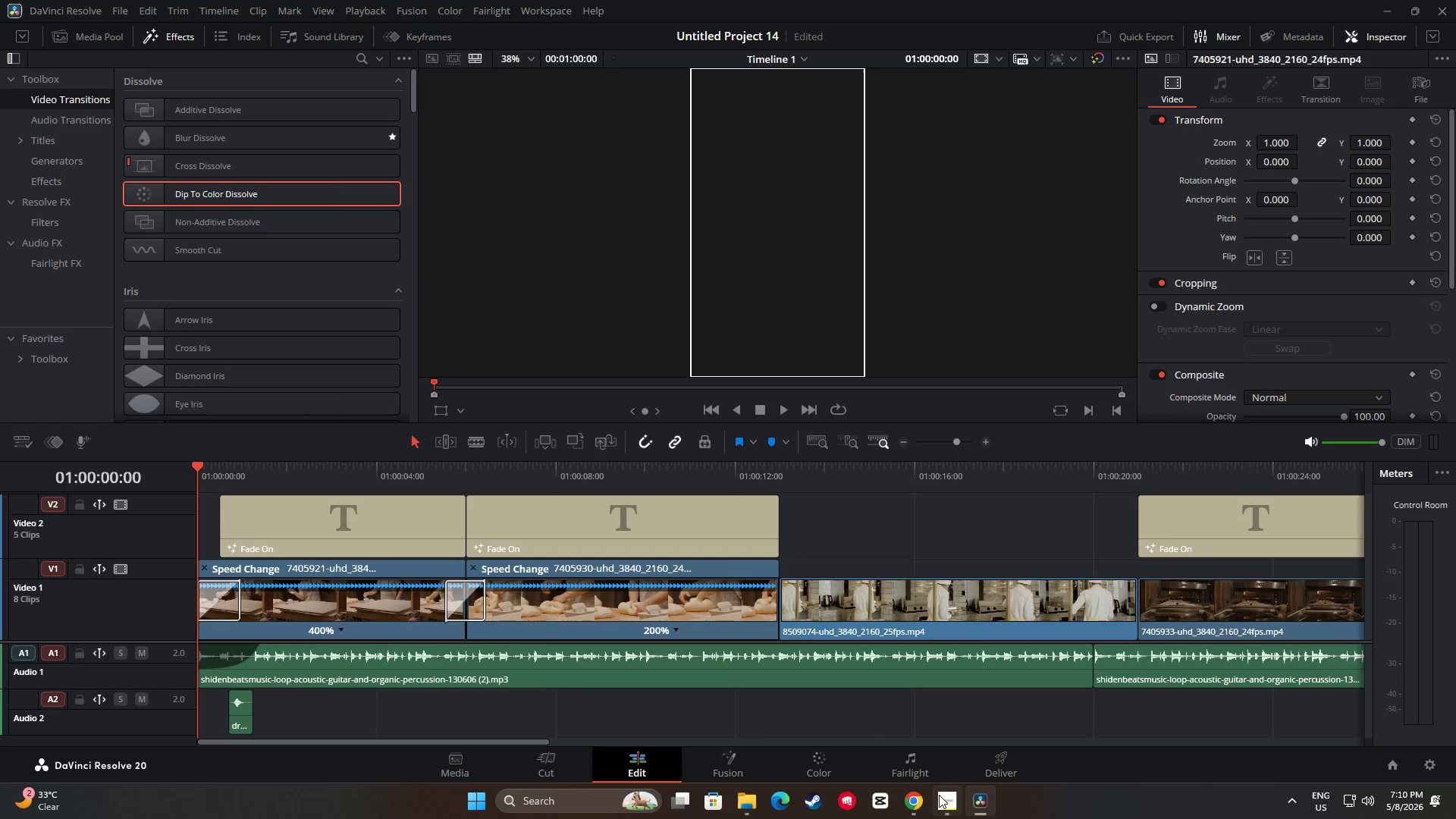 
wait(5.65)
 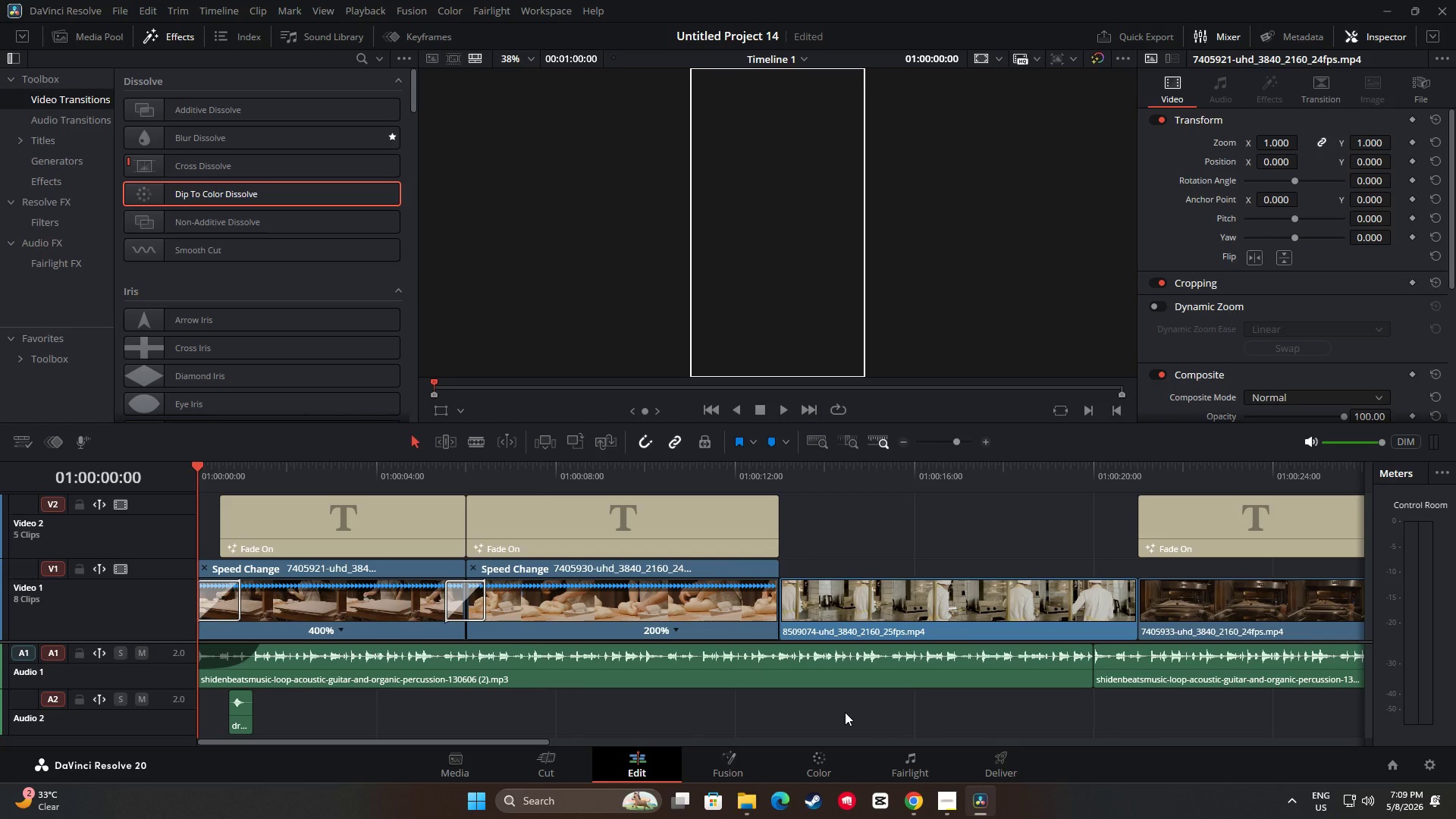 
mouse_move([974, 789])
 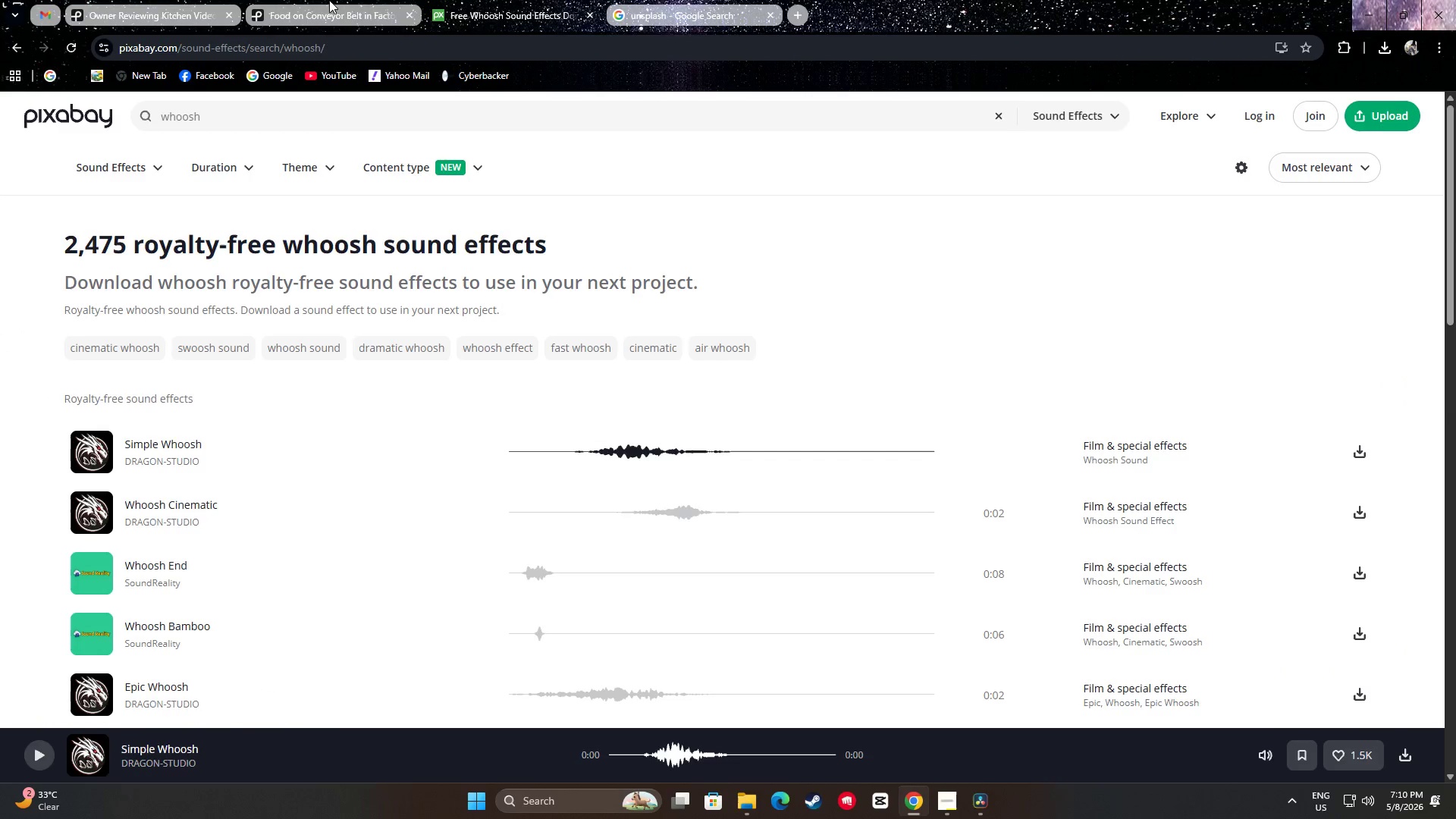 
double_click([161, 0])
 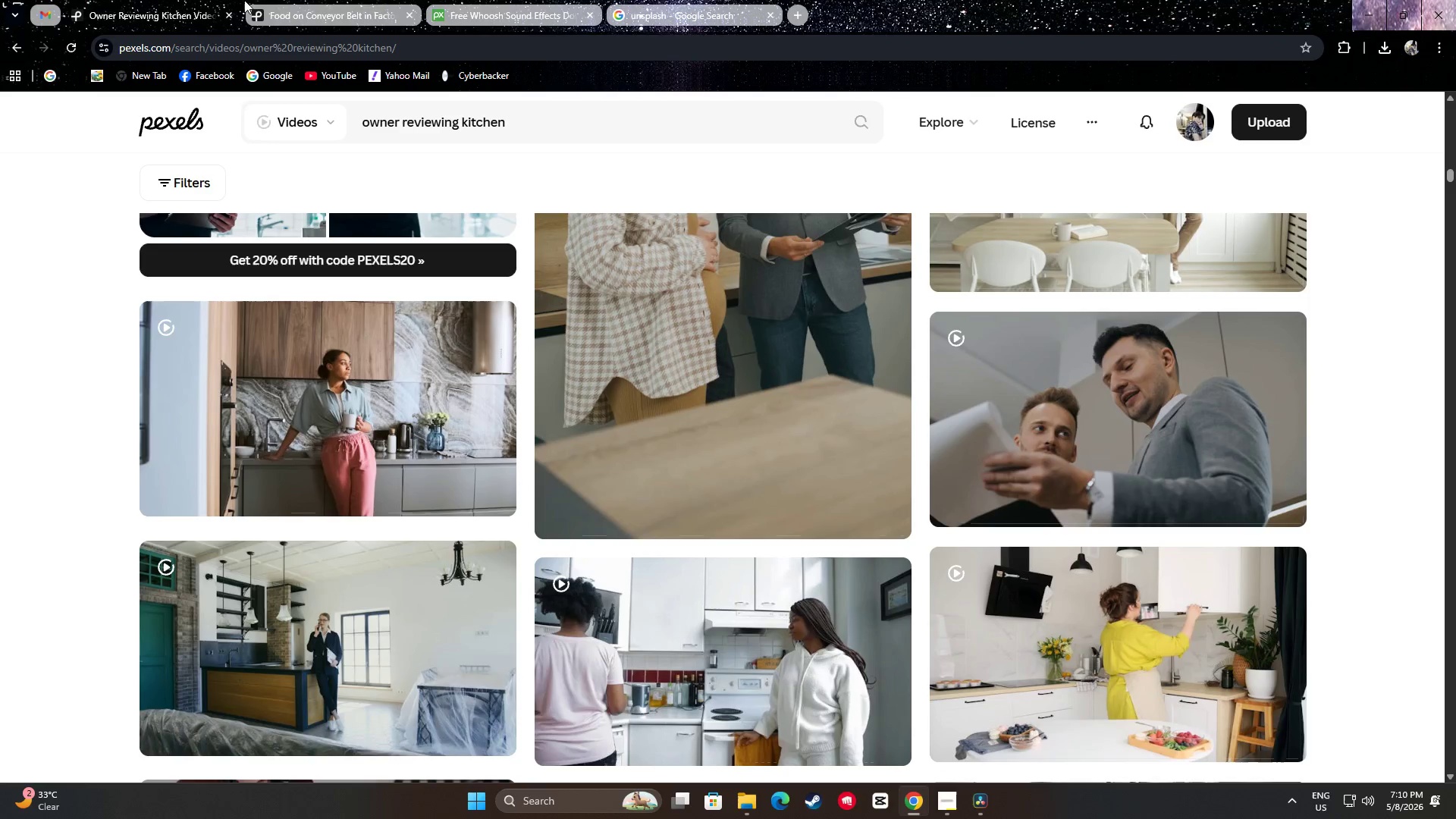 
scroll: coordinate [758, 384], scroll_direction: down, amount: 17.0
 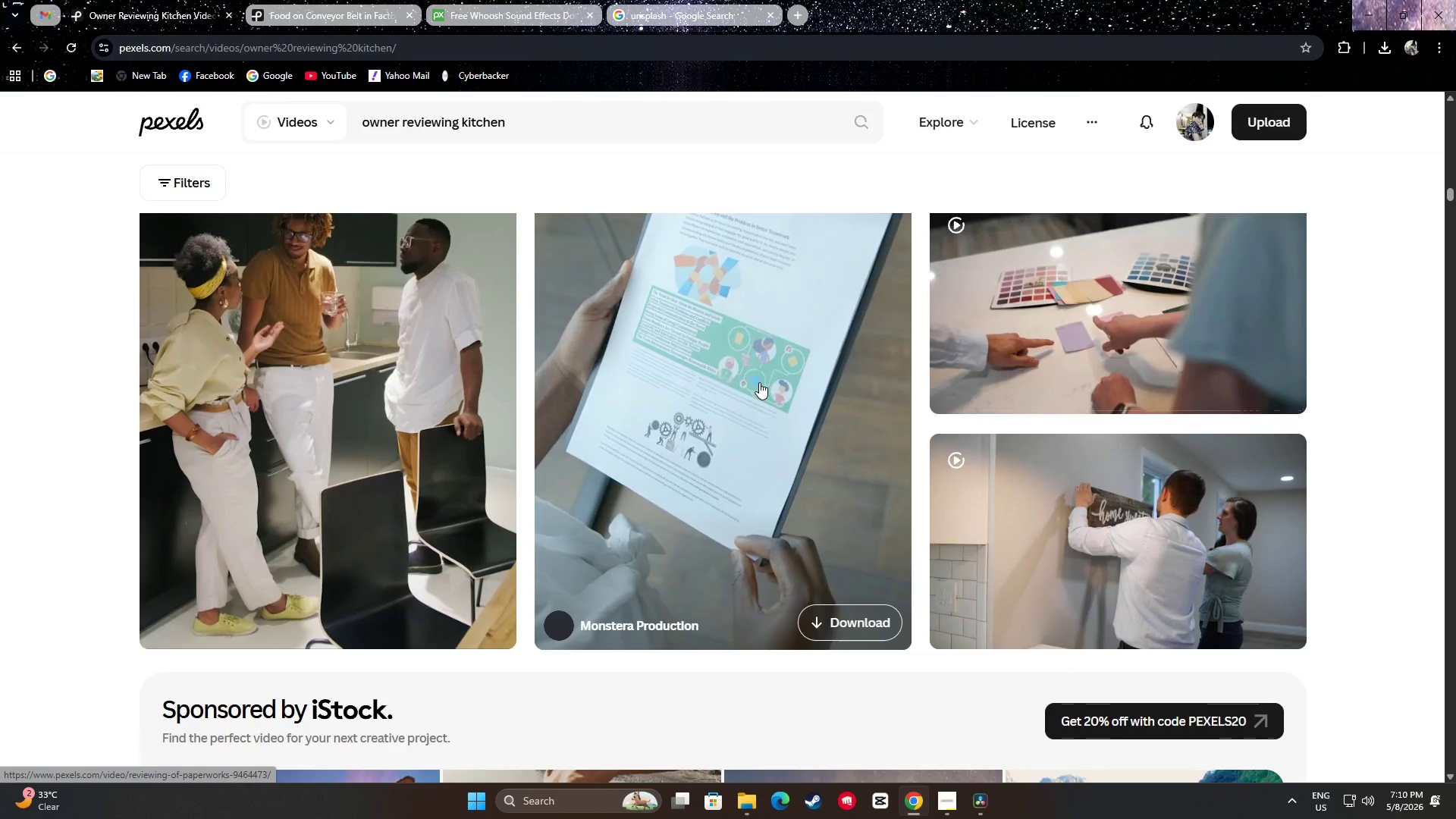 
scroll: coordinate [761, 557], scroll_direction: up, amount: 37.0
 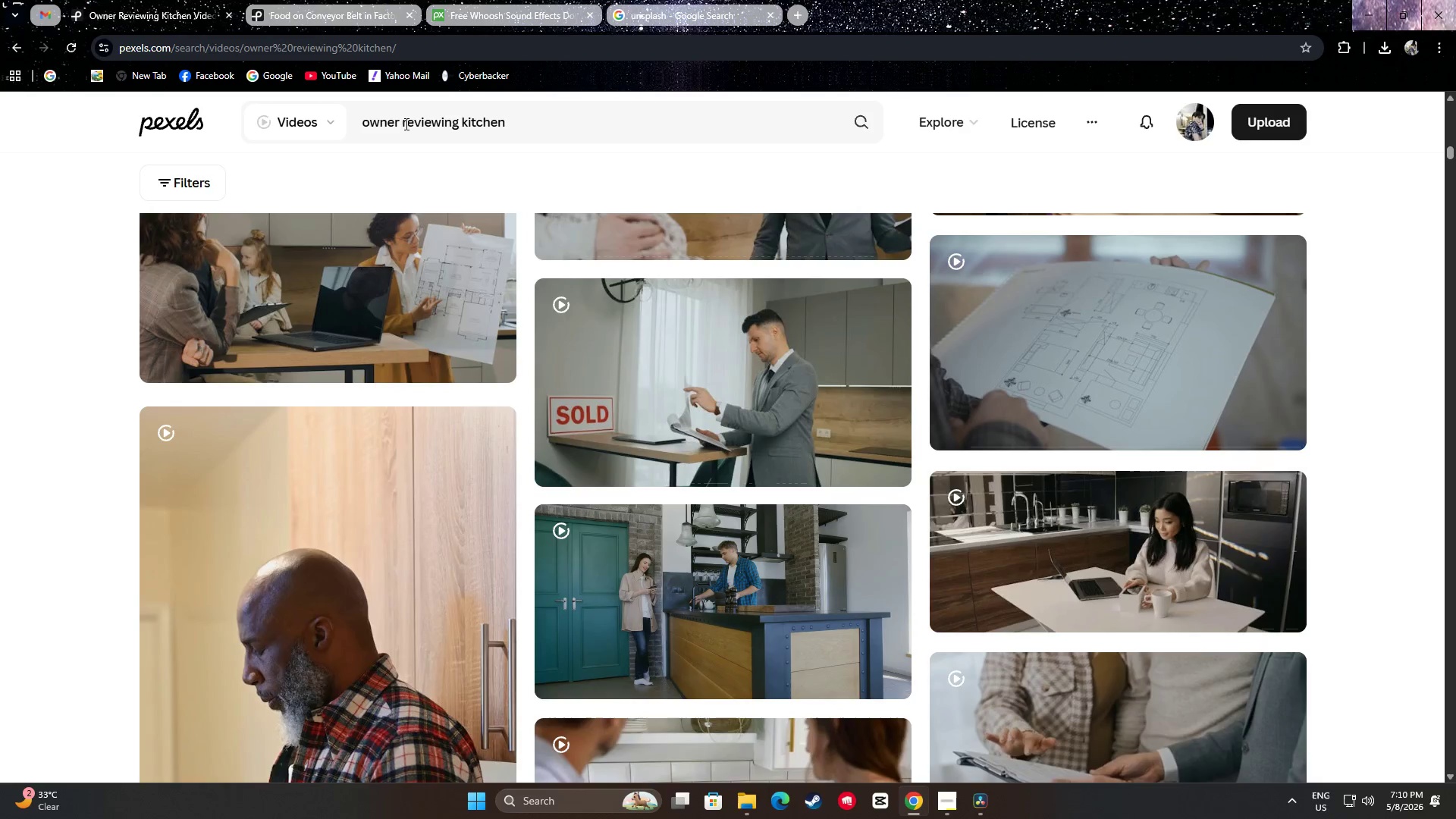 
left_click_drag(start_coordinate=[403, 124], to_coordinate=[344, 123])
 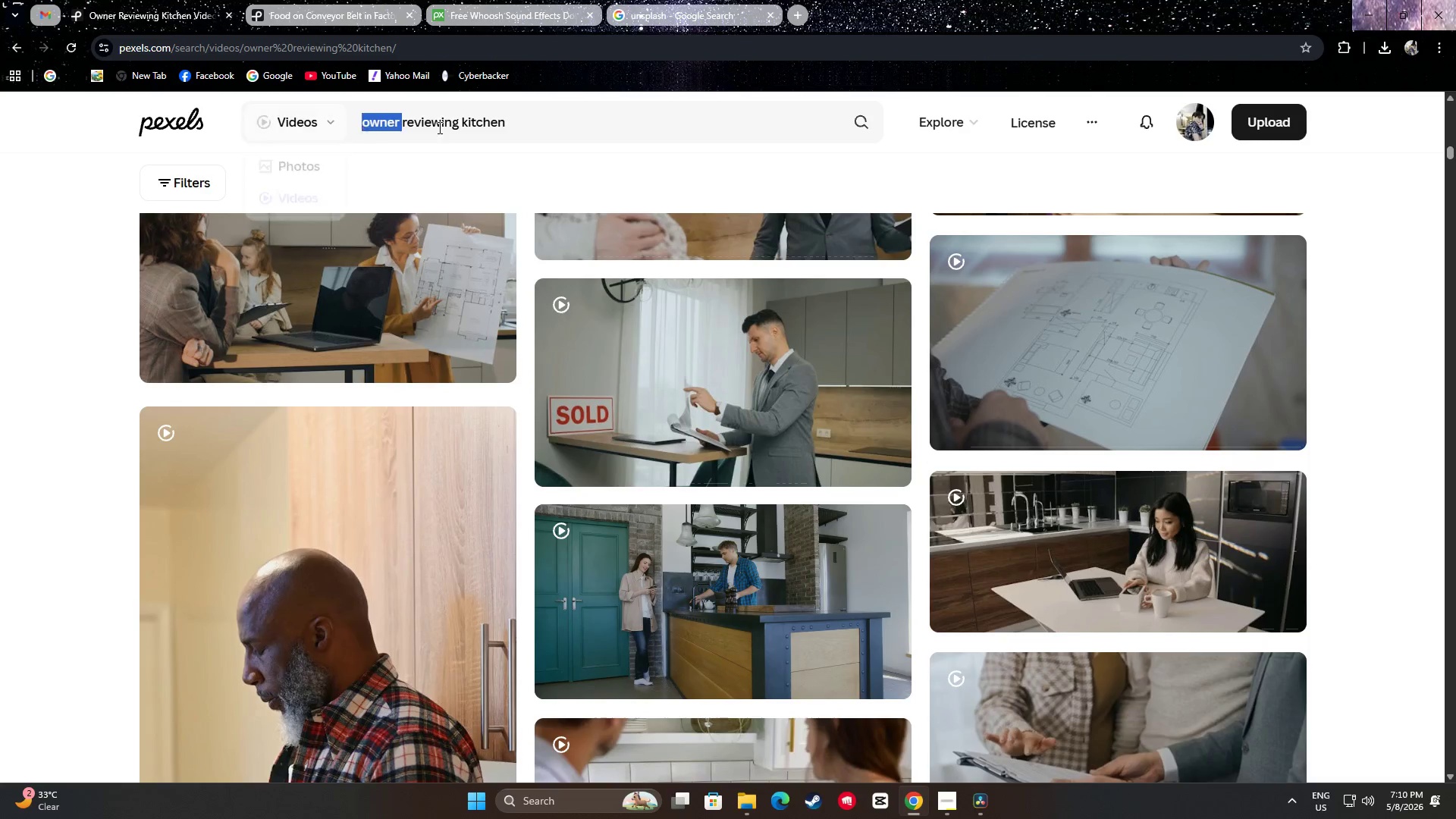 
key(Backspace)
 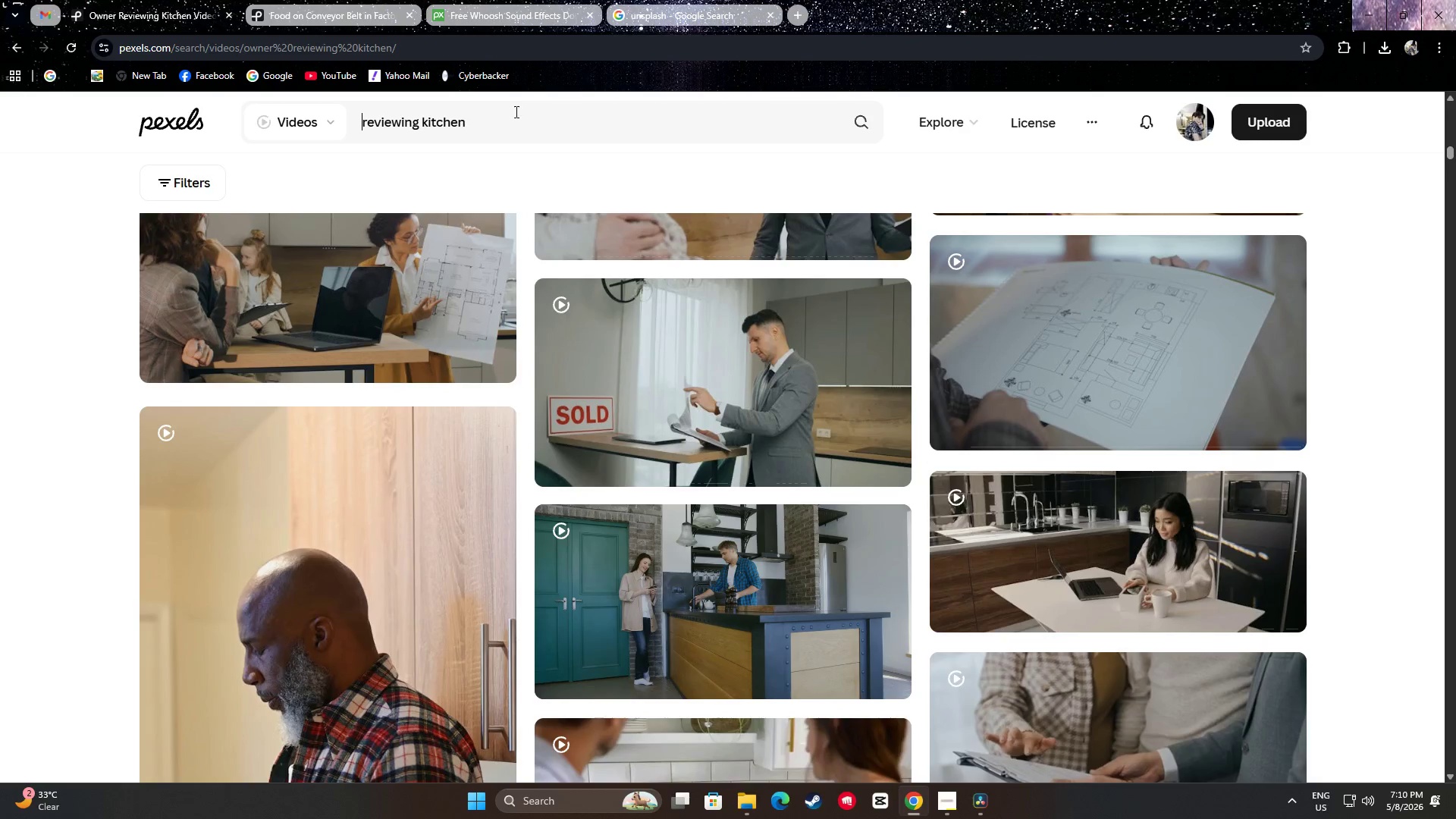 
key(Enter)
 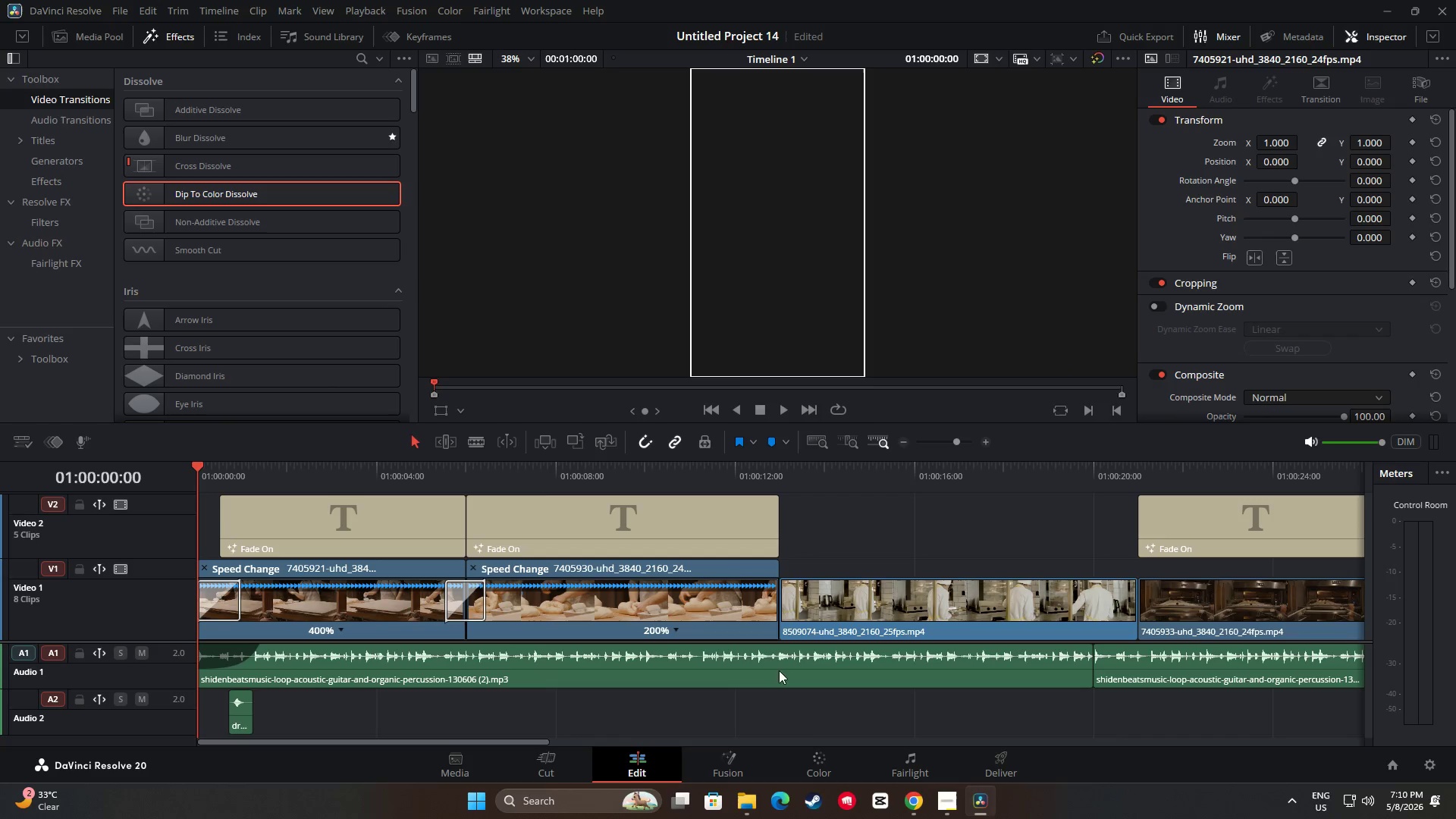 
left_click([842, 767])
 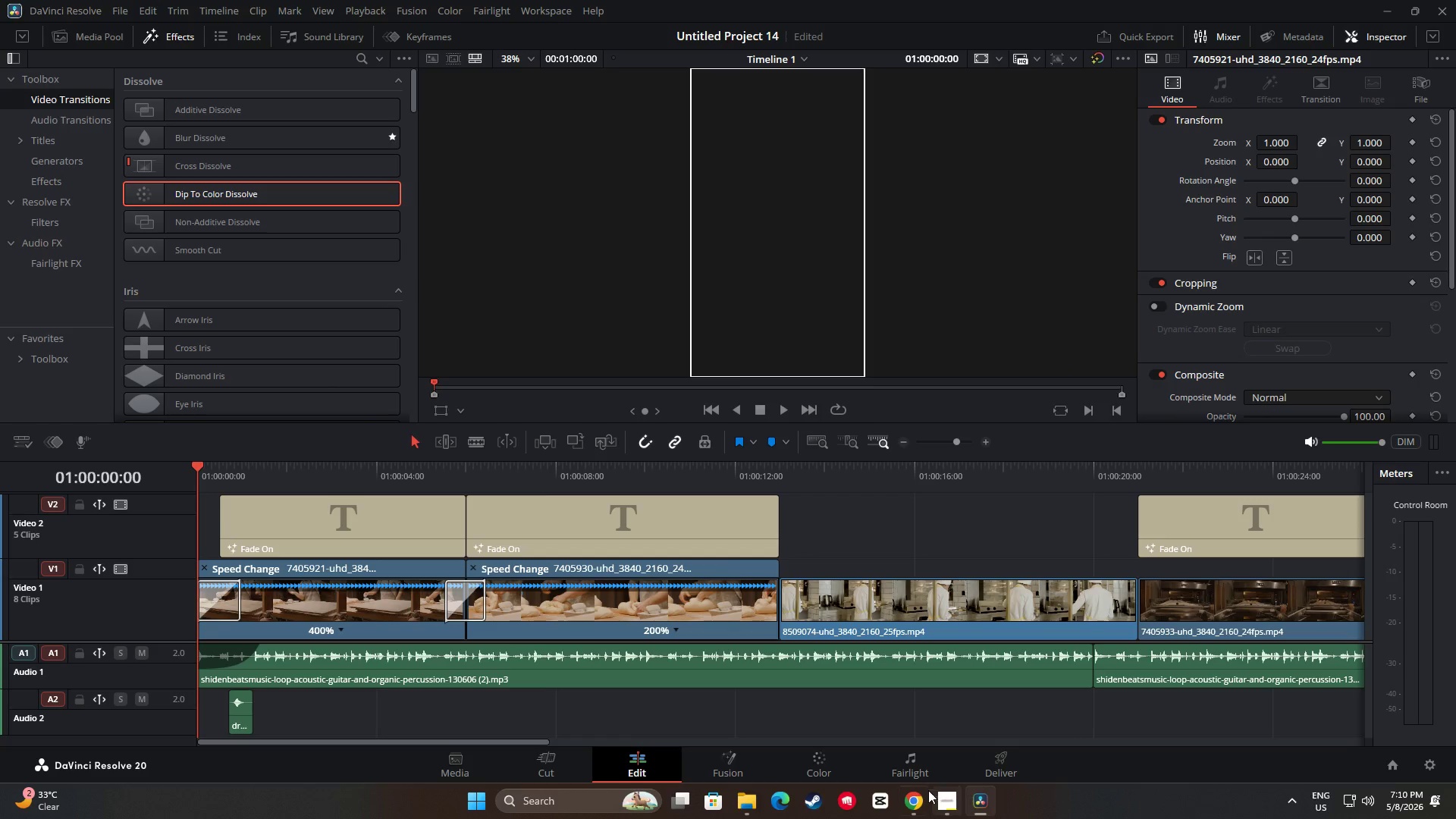 
left_click([913, 802])
 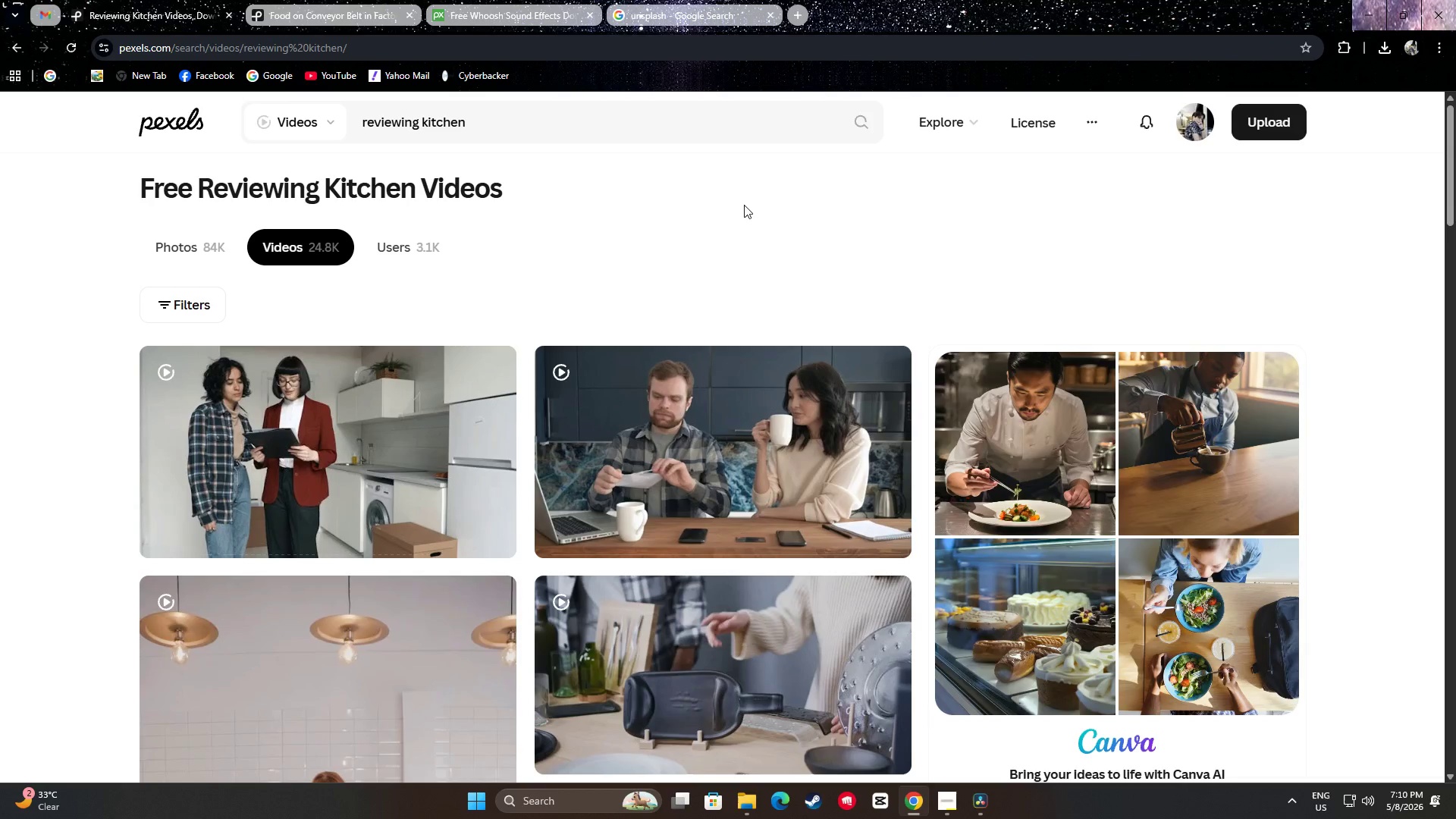 
wait(8.67)
 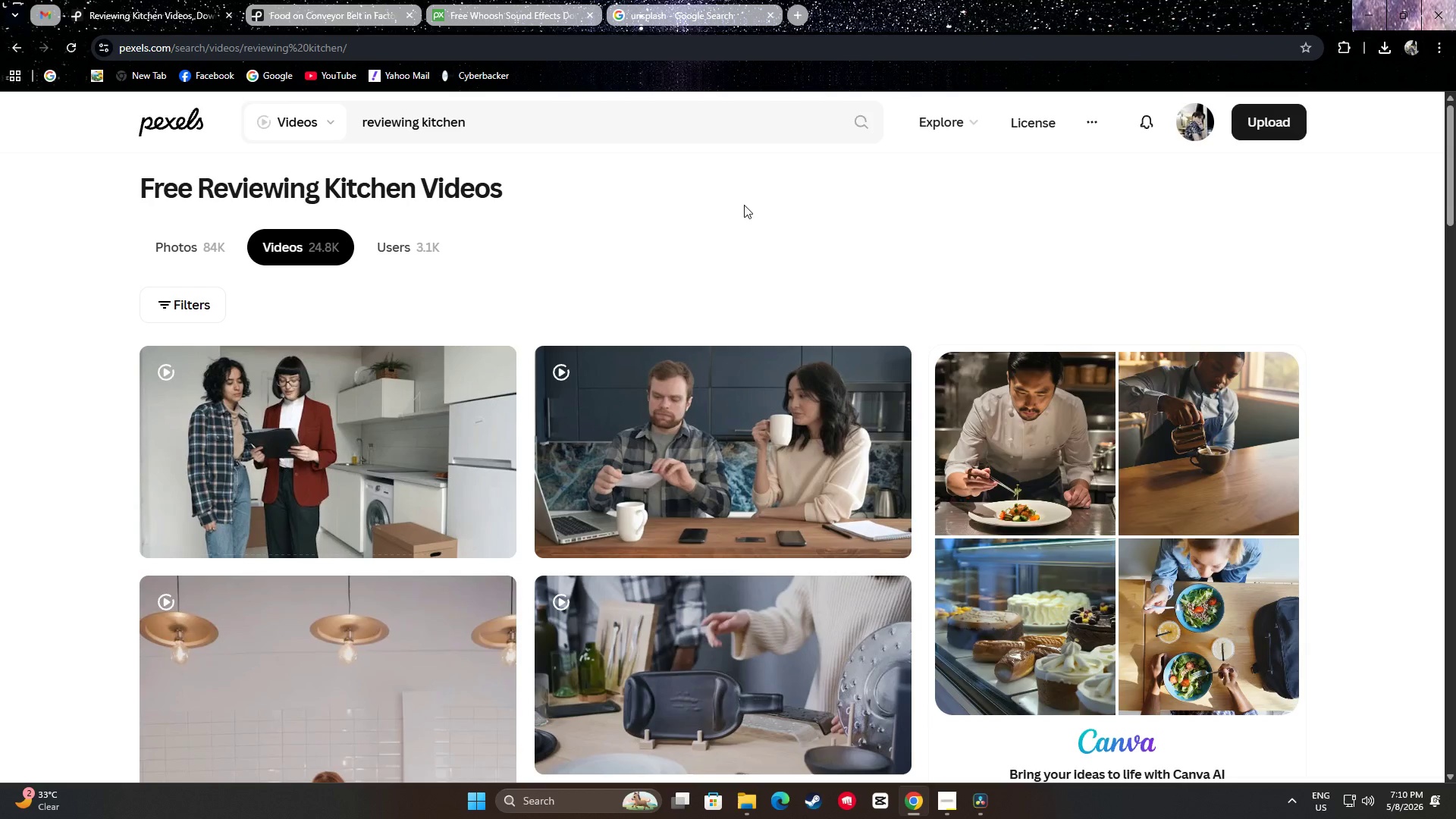 
left_click_drag(start_coordinate=[992, 234], to_coordinate=[976, 234])
 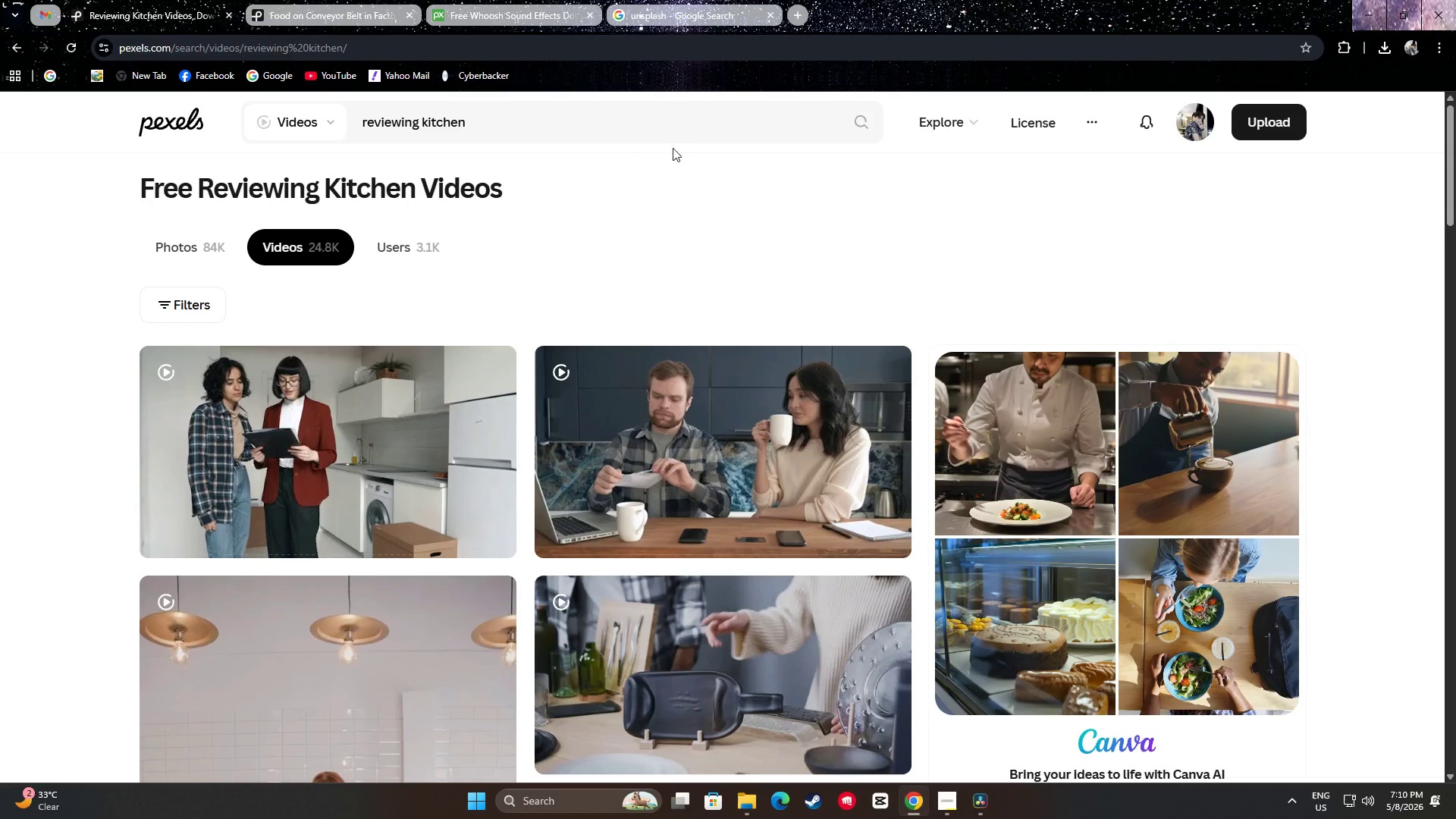 
triple_click([657, 117])
 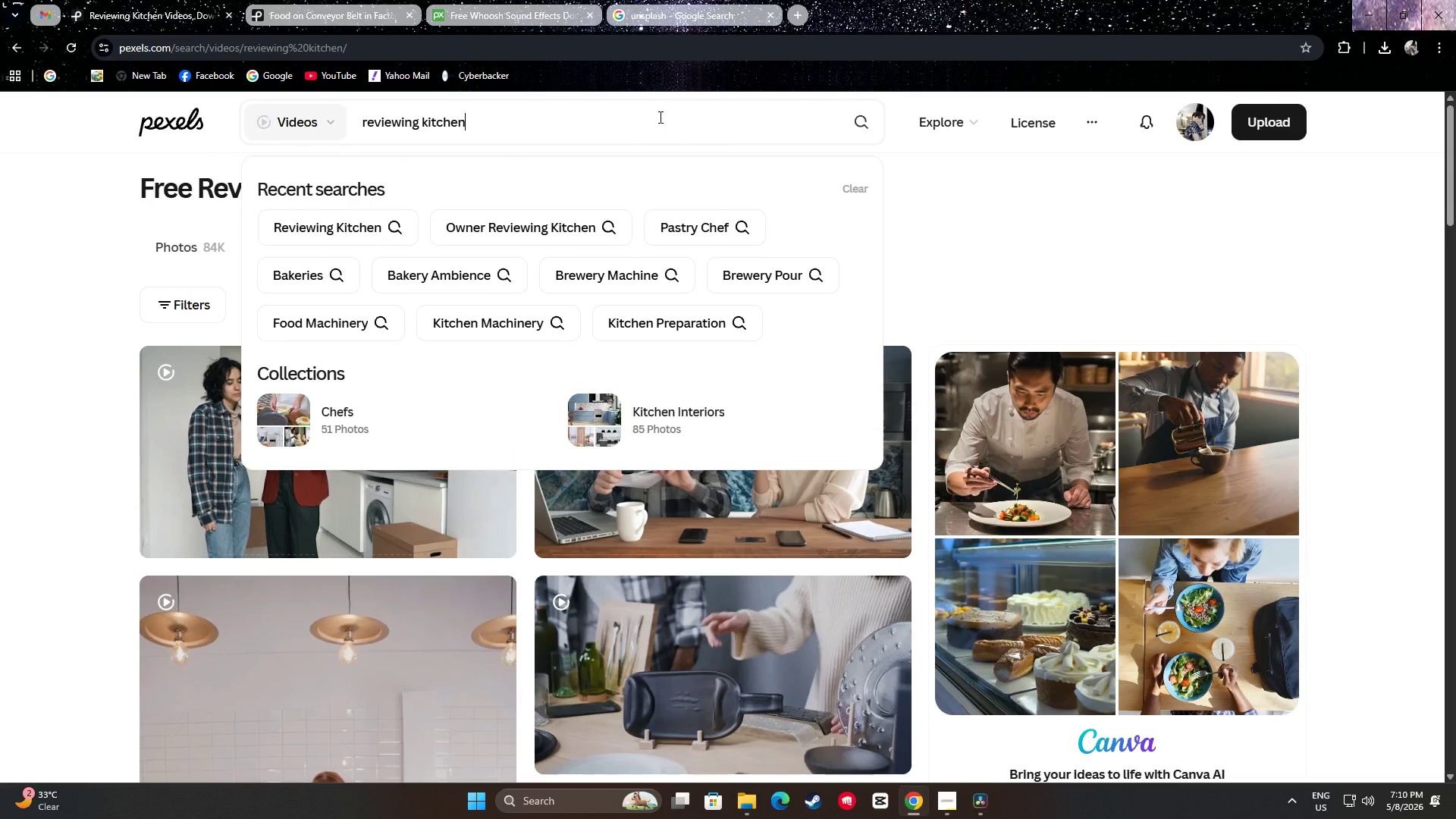 
left_click([993, 238])
 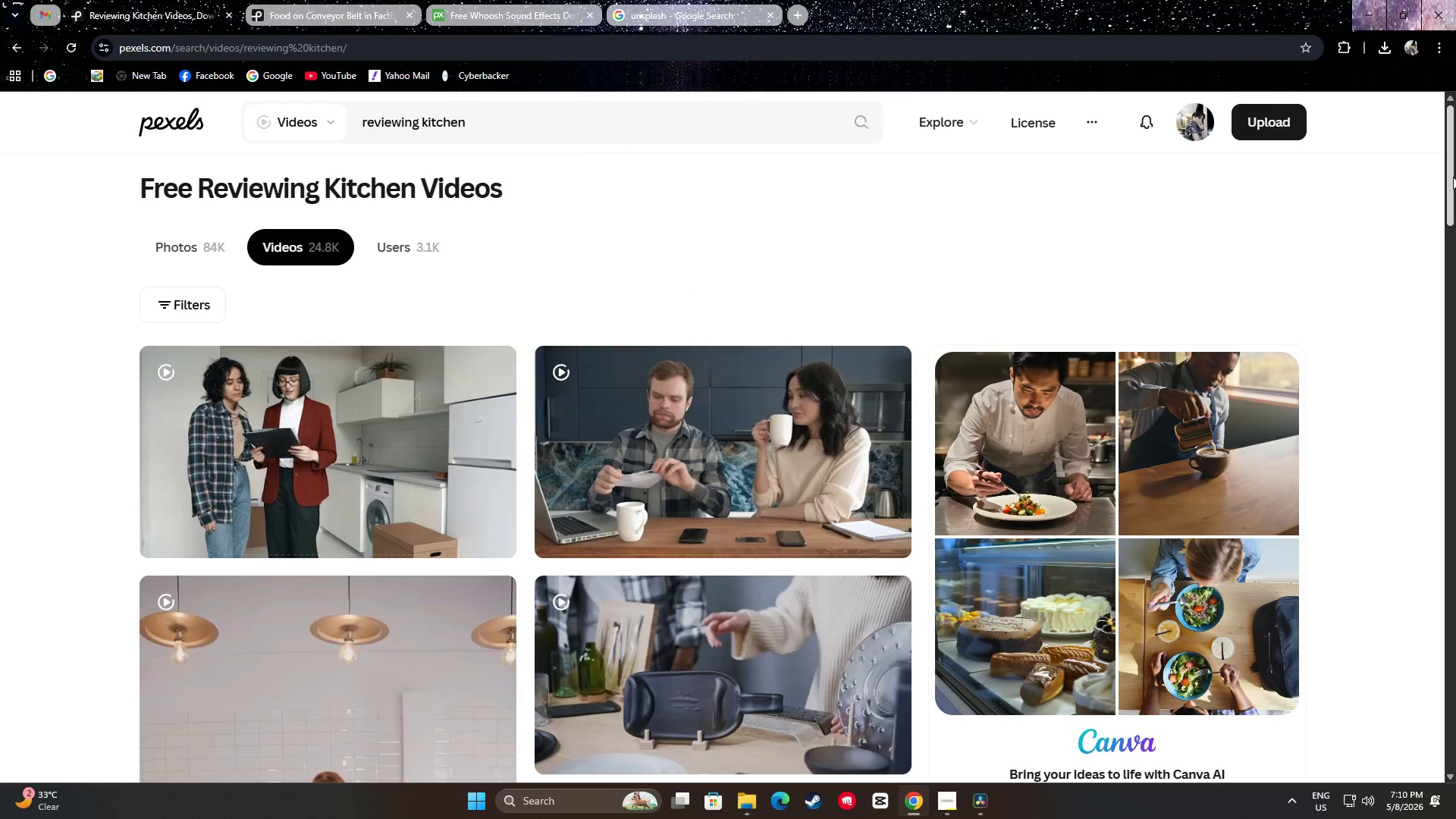 
left_click_drag(start_coordinate=[1450, 173], to_coordinate=[1455, 391])
 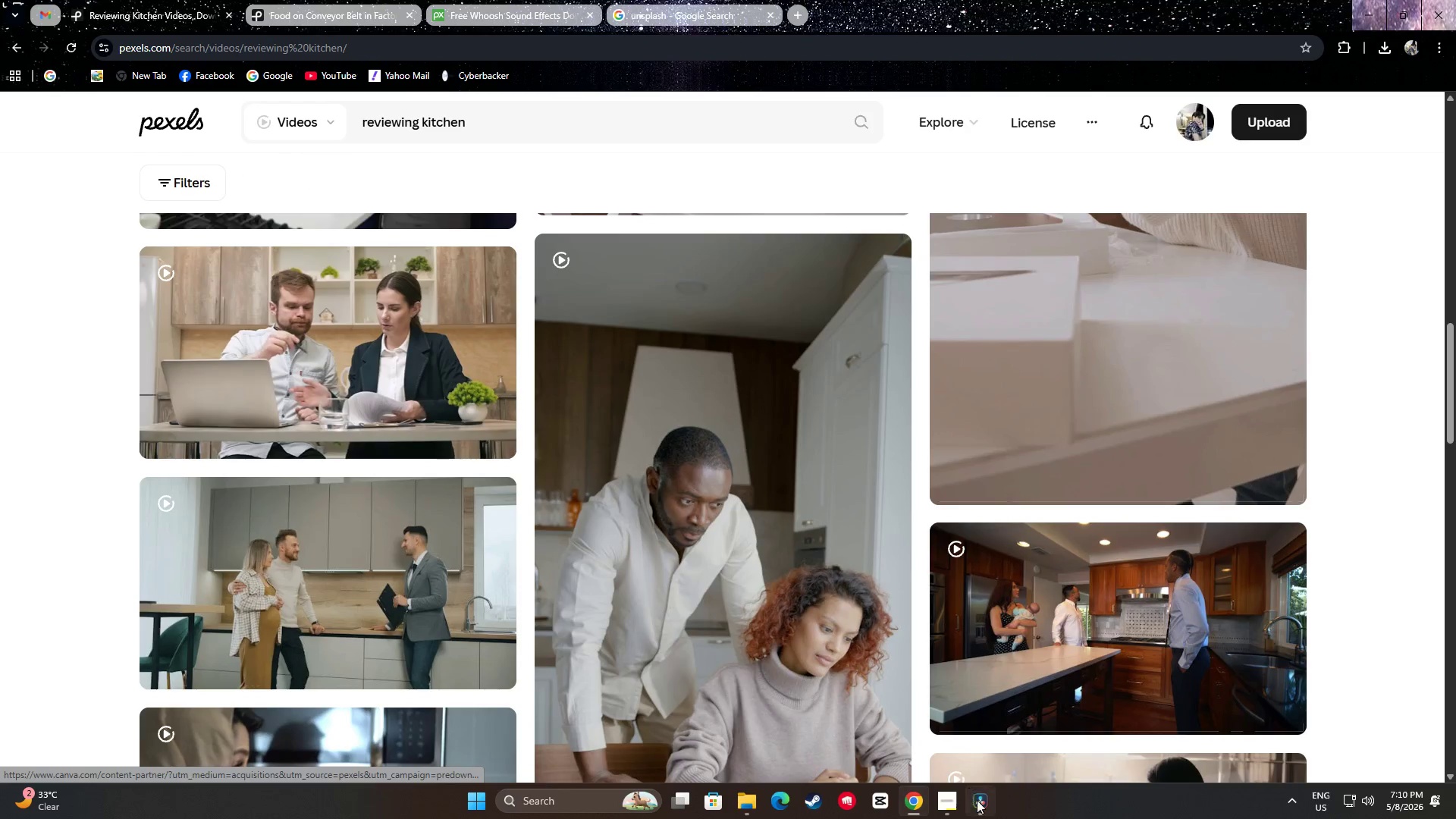 
left_click([910, 533])
 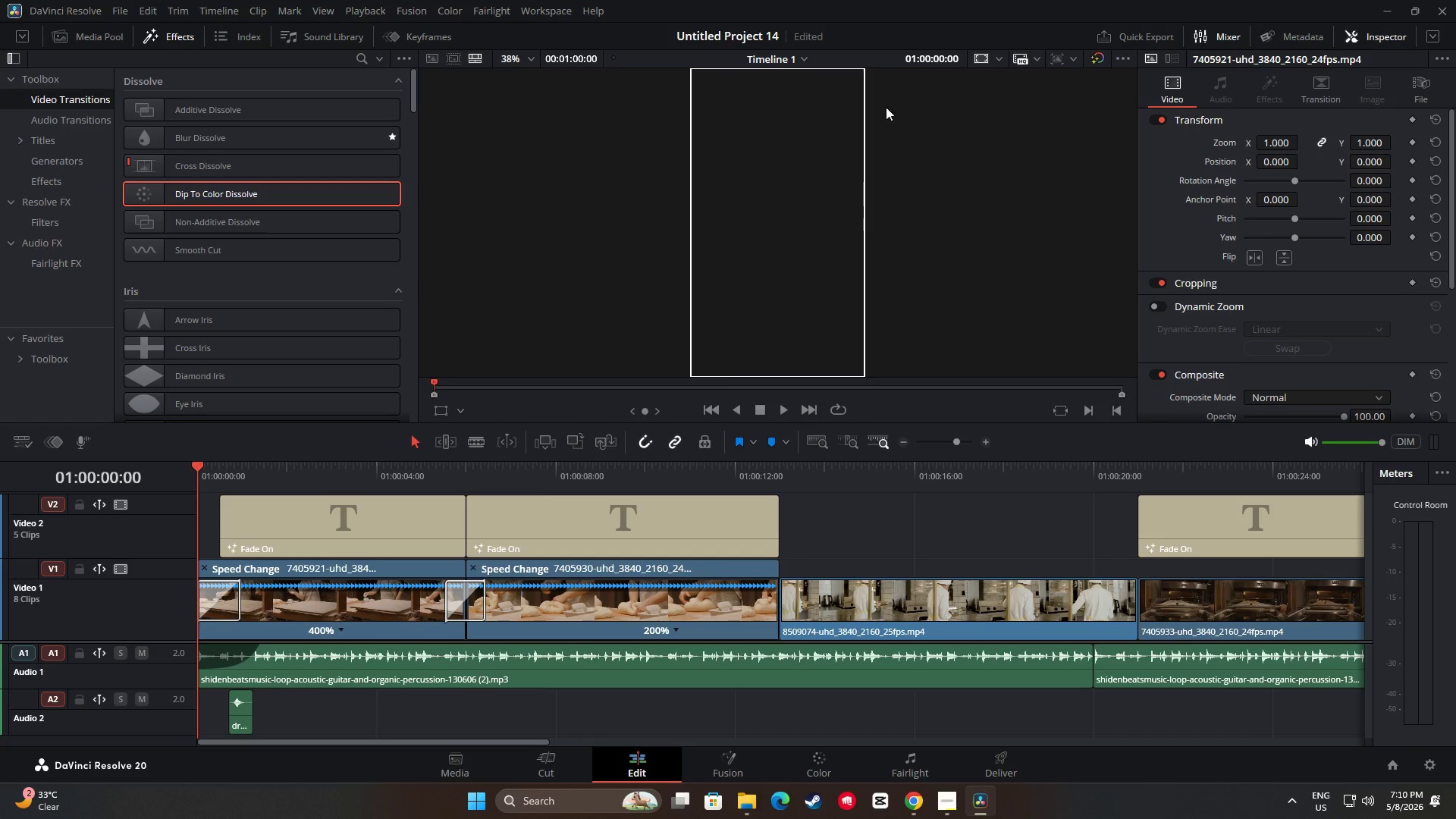 
left_click_drag(start_coordinate=[972, 0], to_coordinate=[998, 3])
 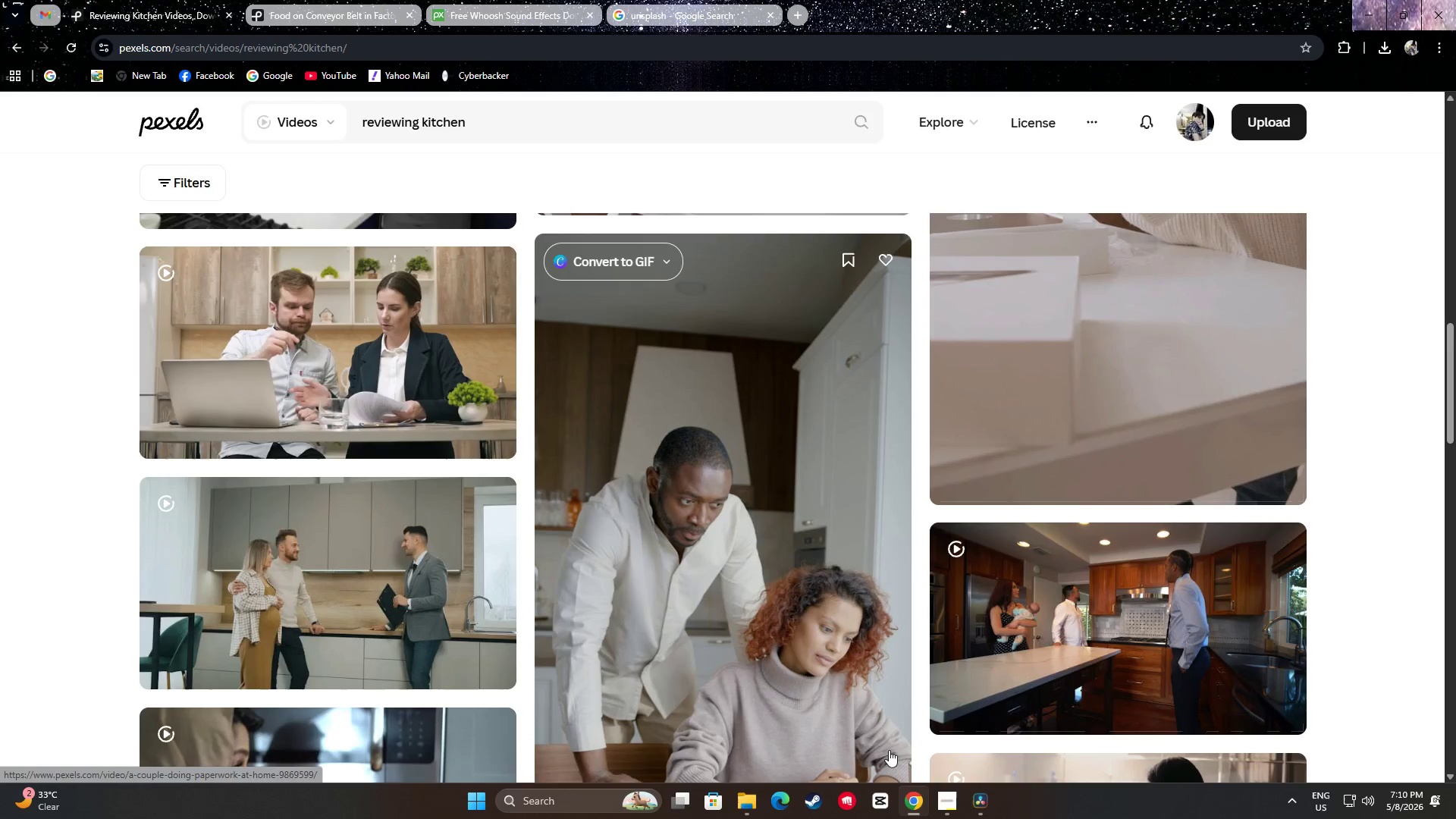 
left_click([985, 808])
 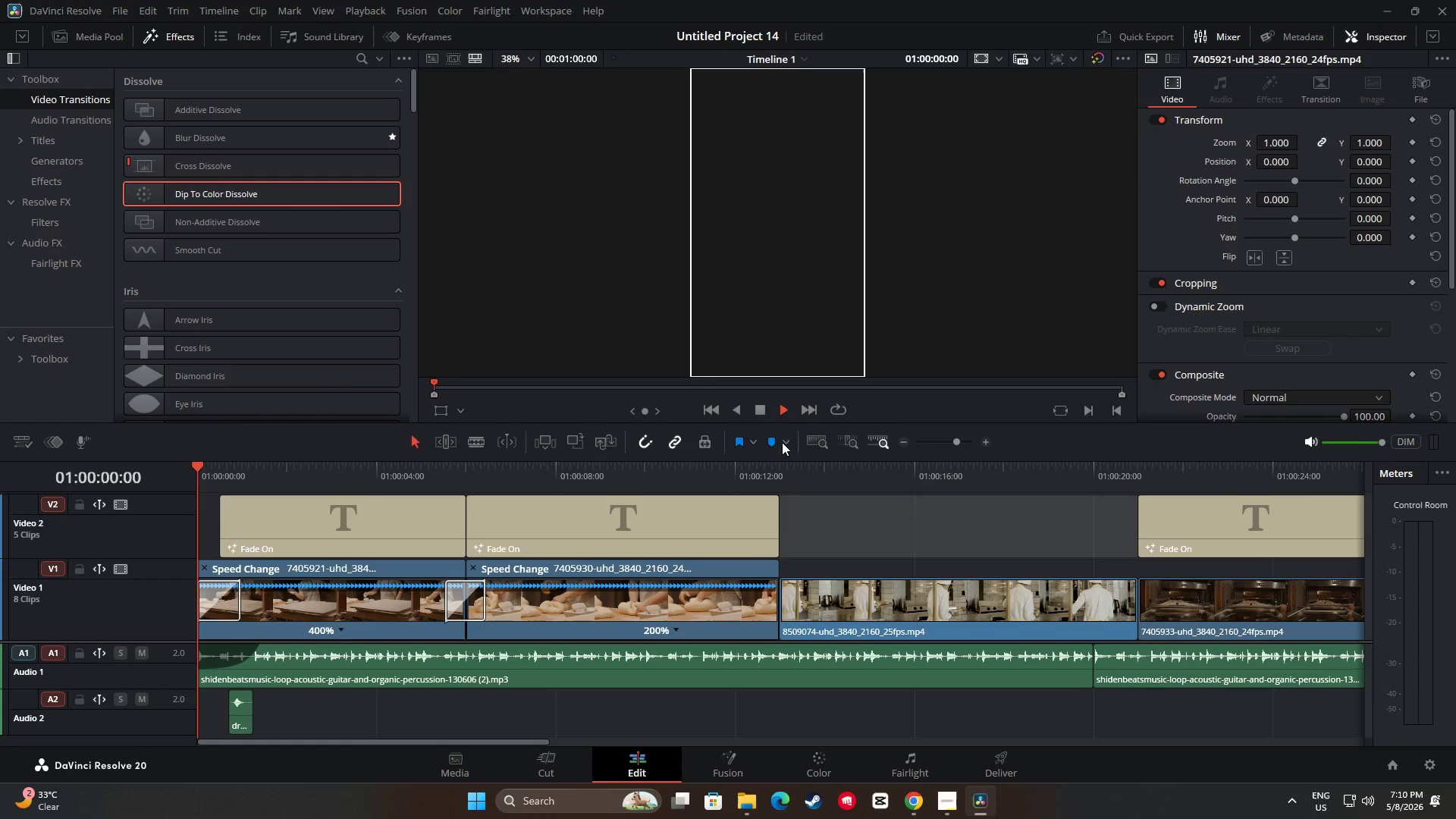 
double_click([785, 408])
 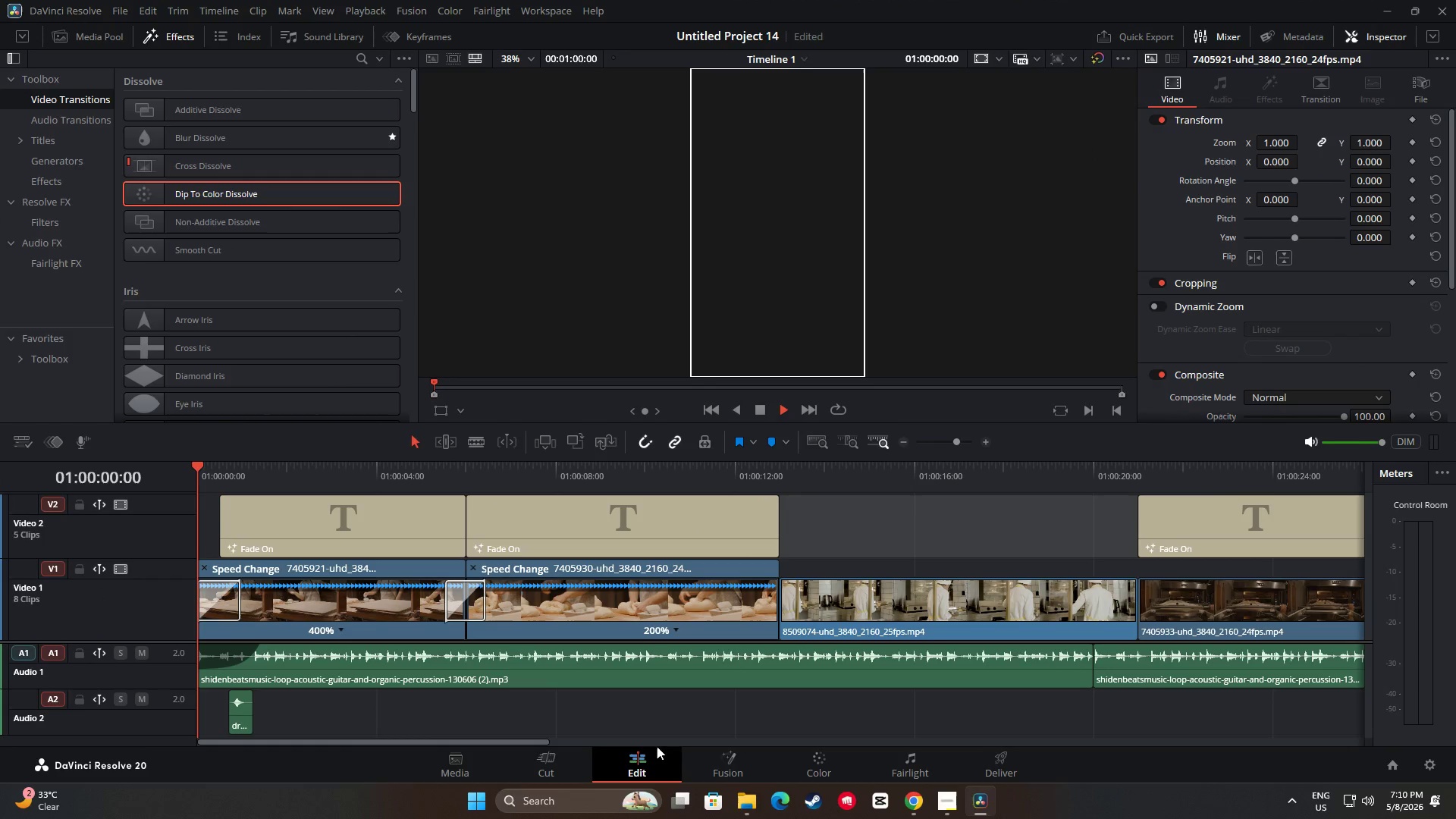 
left_click_drag(start_coordinate=[738, 759], to_coordinate=[745, 759])
 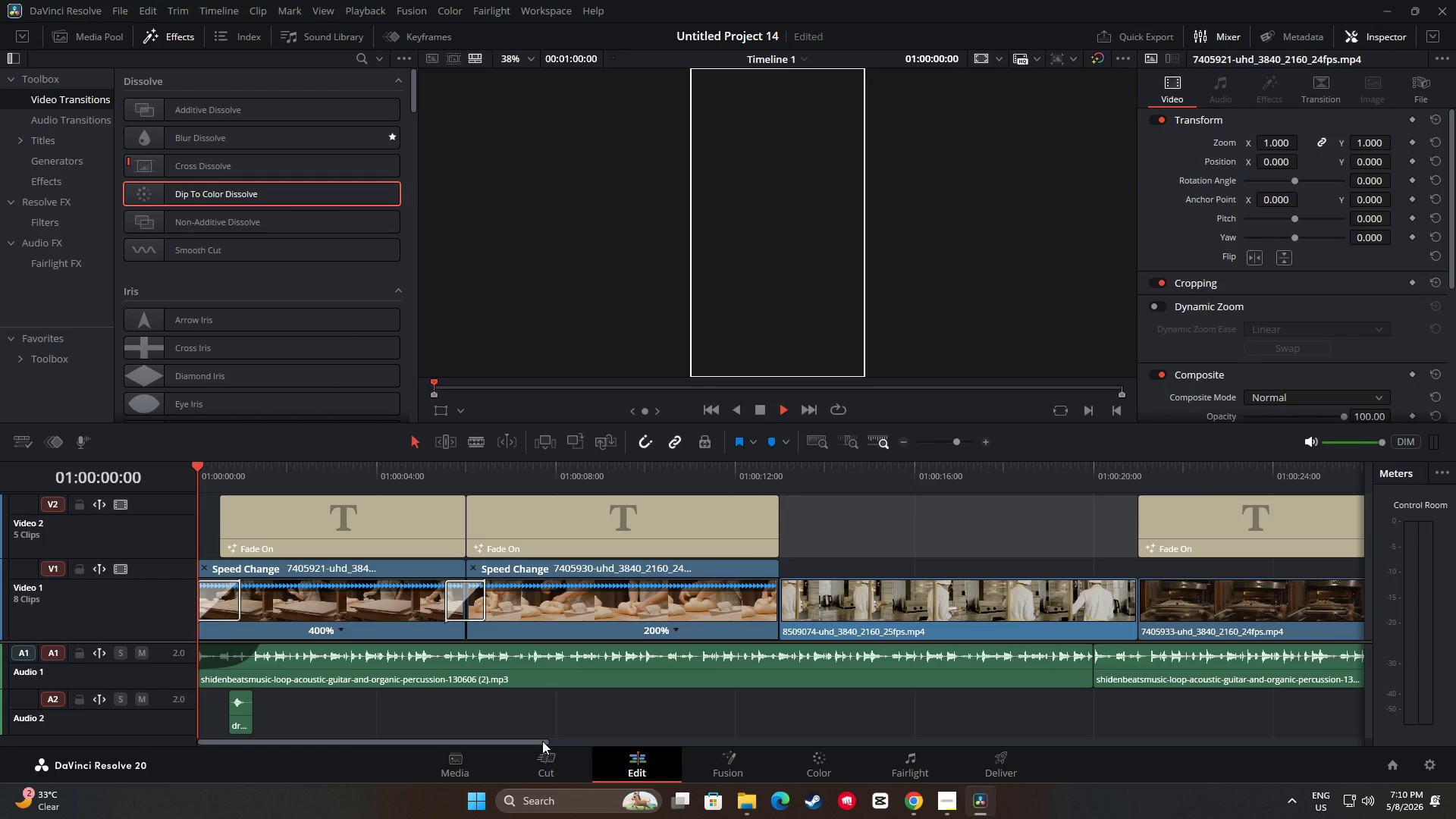 
double_click([542, 741])
 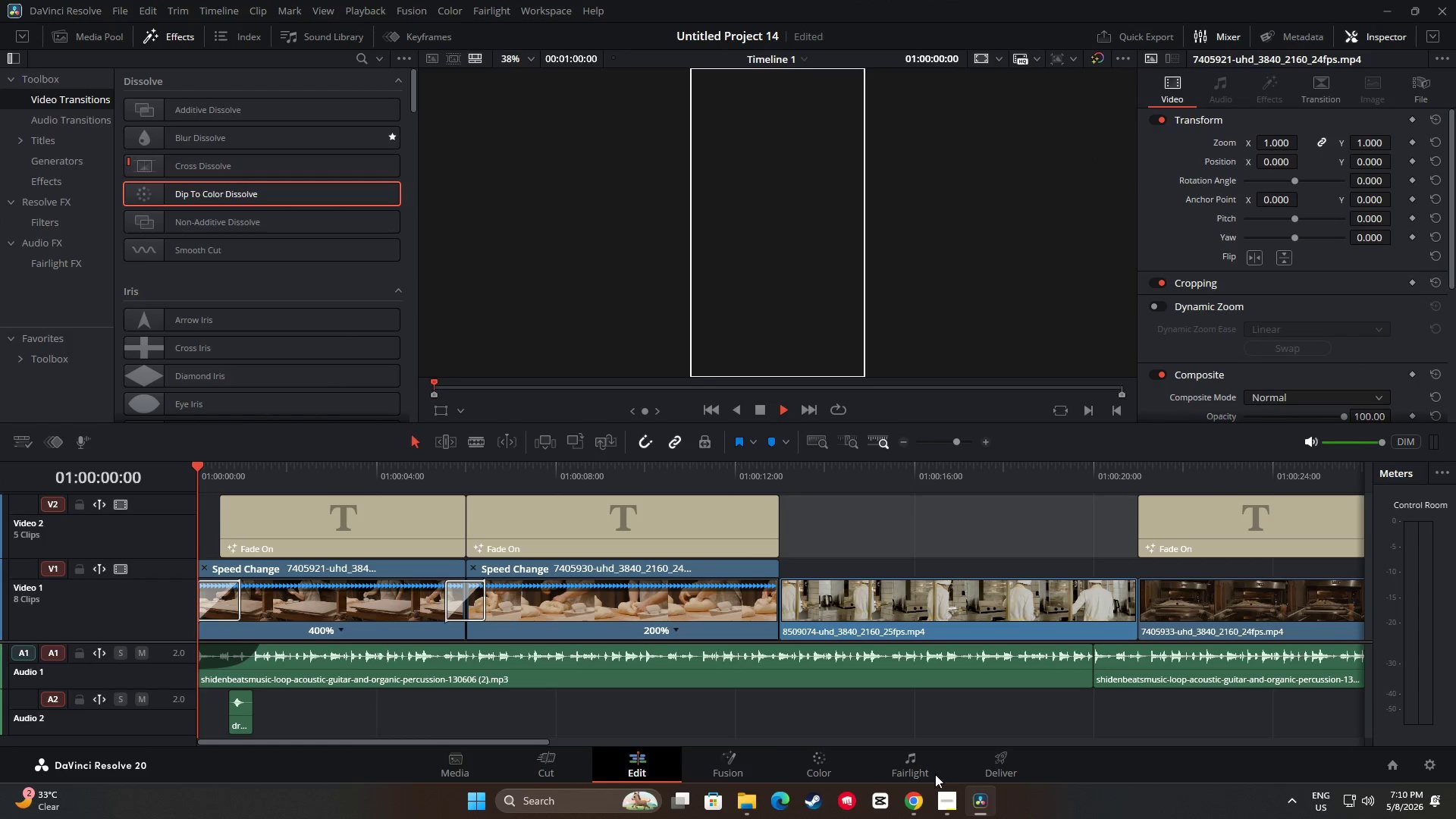 
left_click([916, 796])
 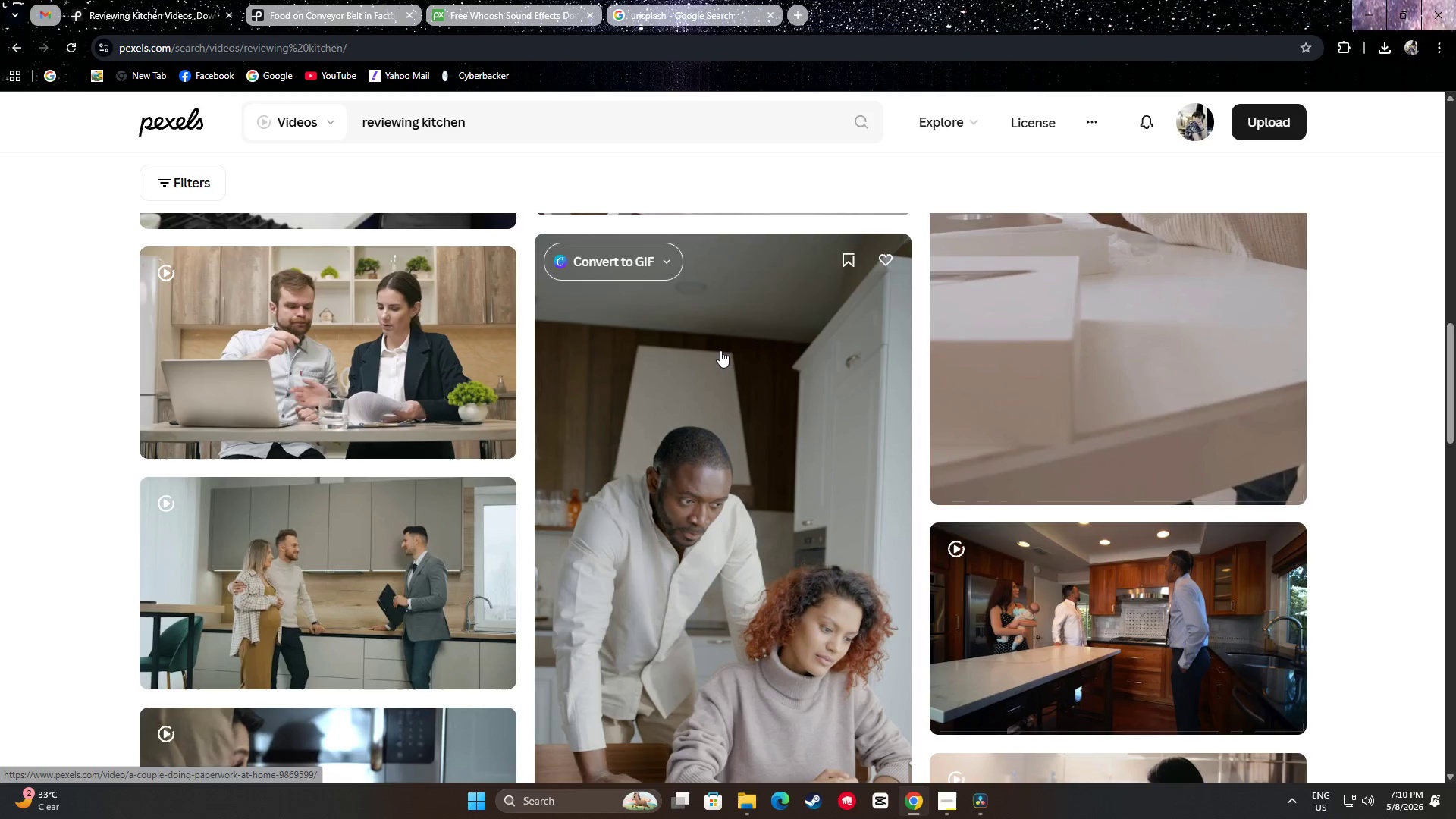 
scroll: coordinate [761, 494], scroll_direction: down, amount: 8.0
 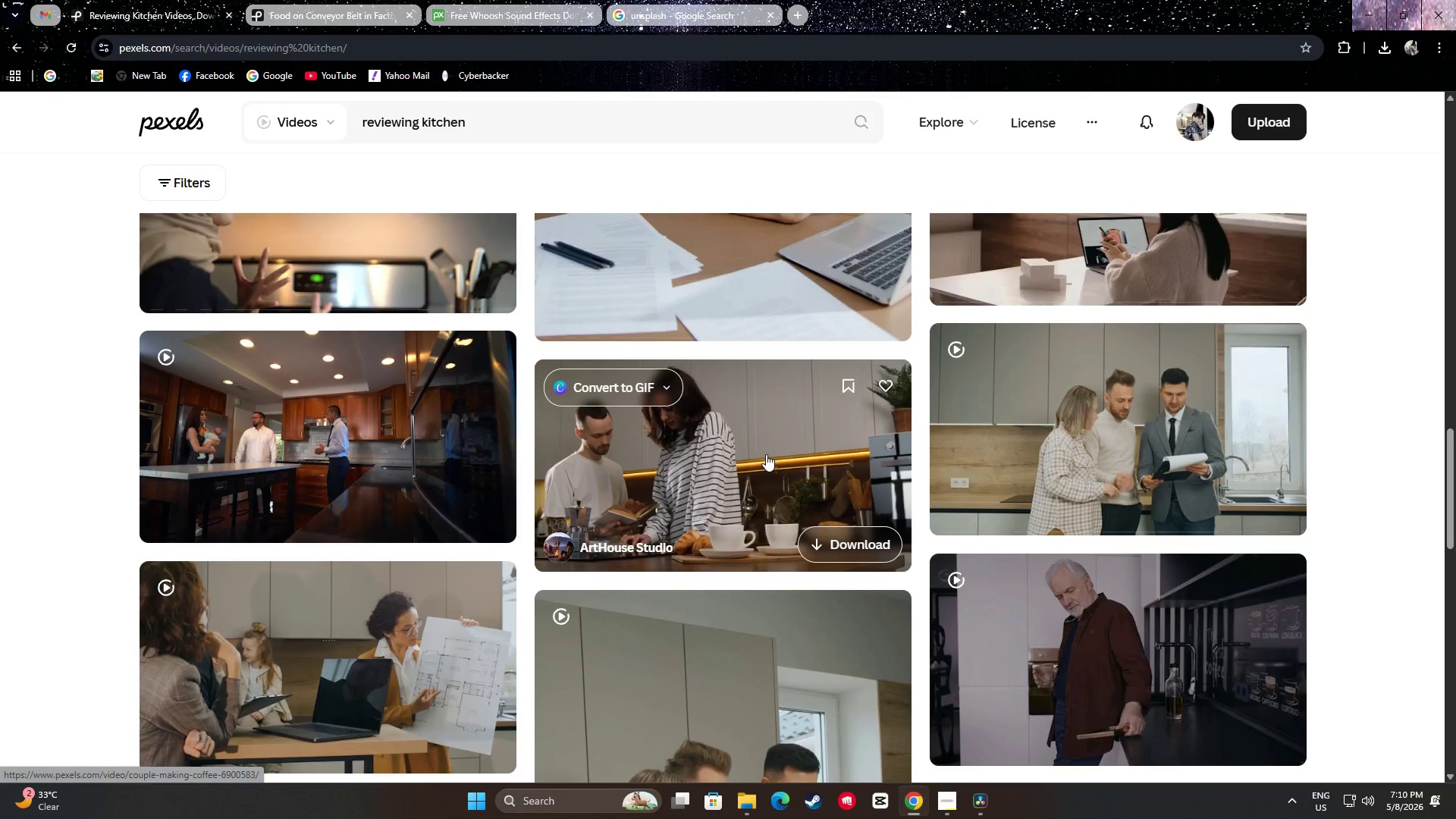 
wait(6.39)
 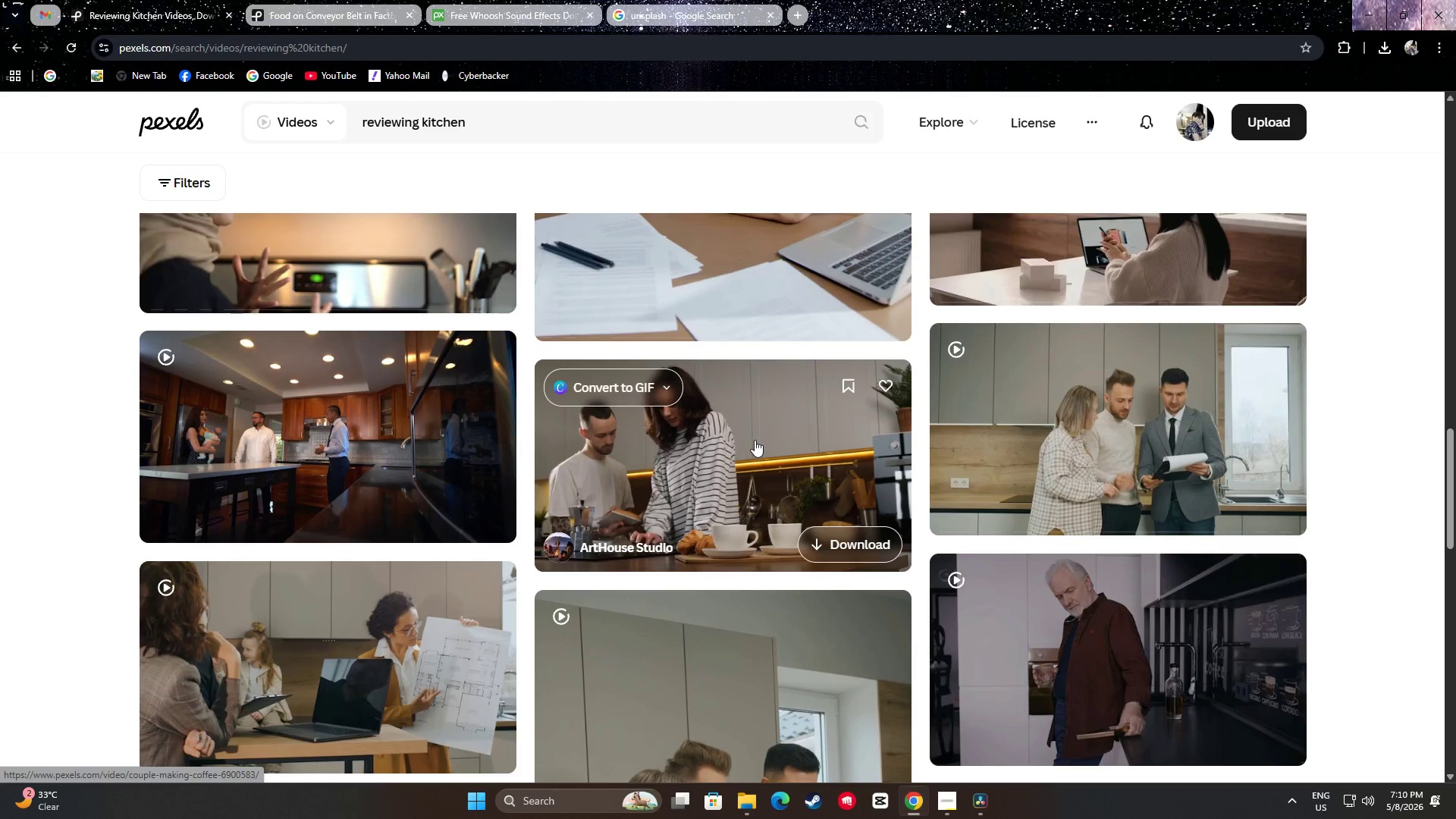 
scroll: coordinate [1143, 507], scroll_direction: down, amount: 3.0
 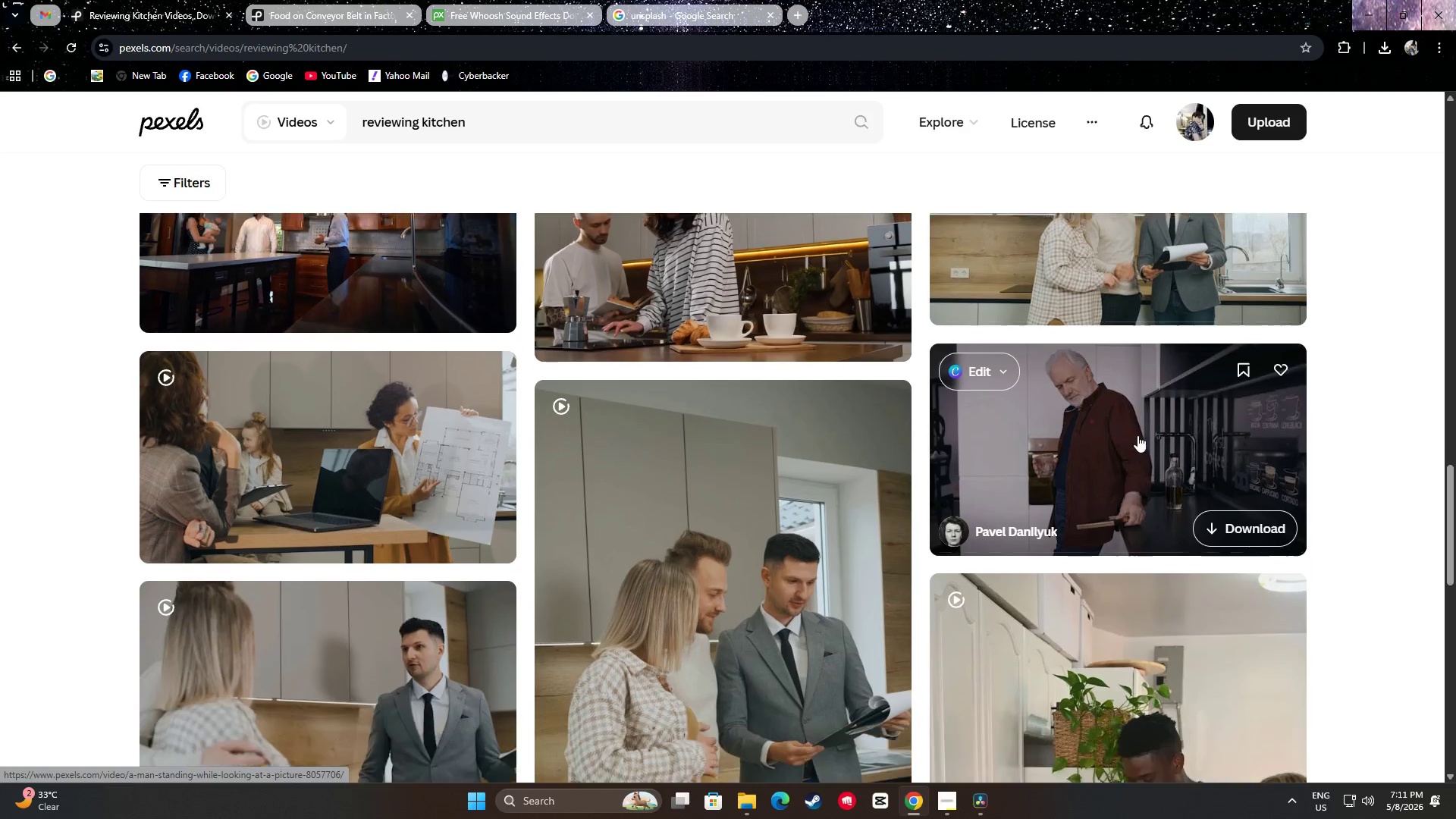 
mouse_move([1124, 415])
 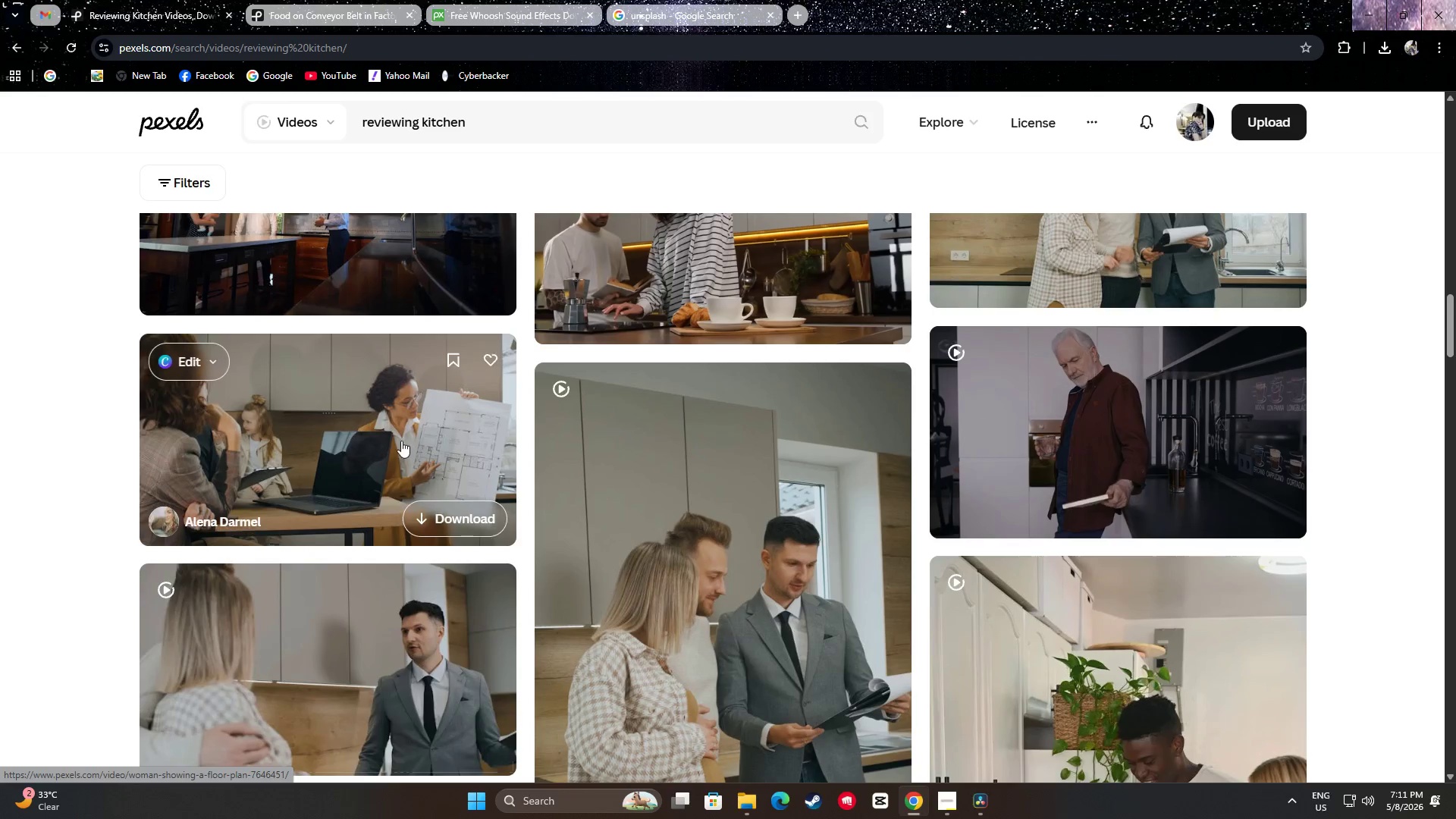 
scroll: coordinate [375, 346], scroll_direction: down, amount: 3.0
 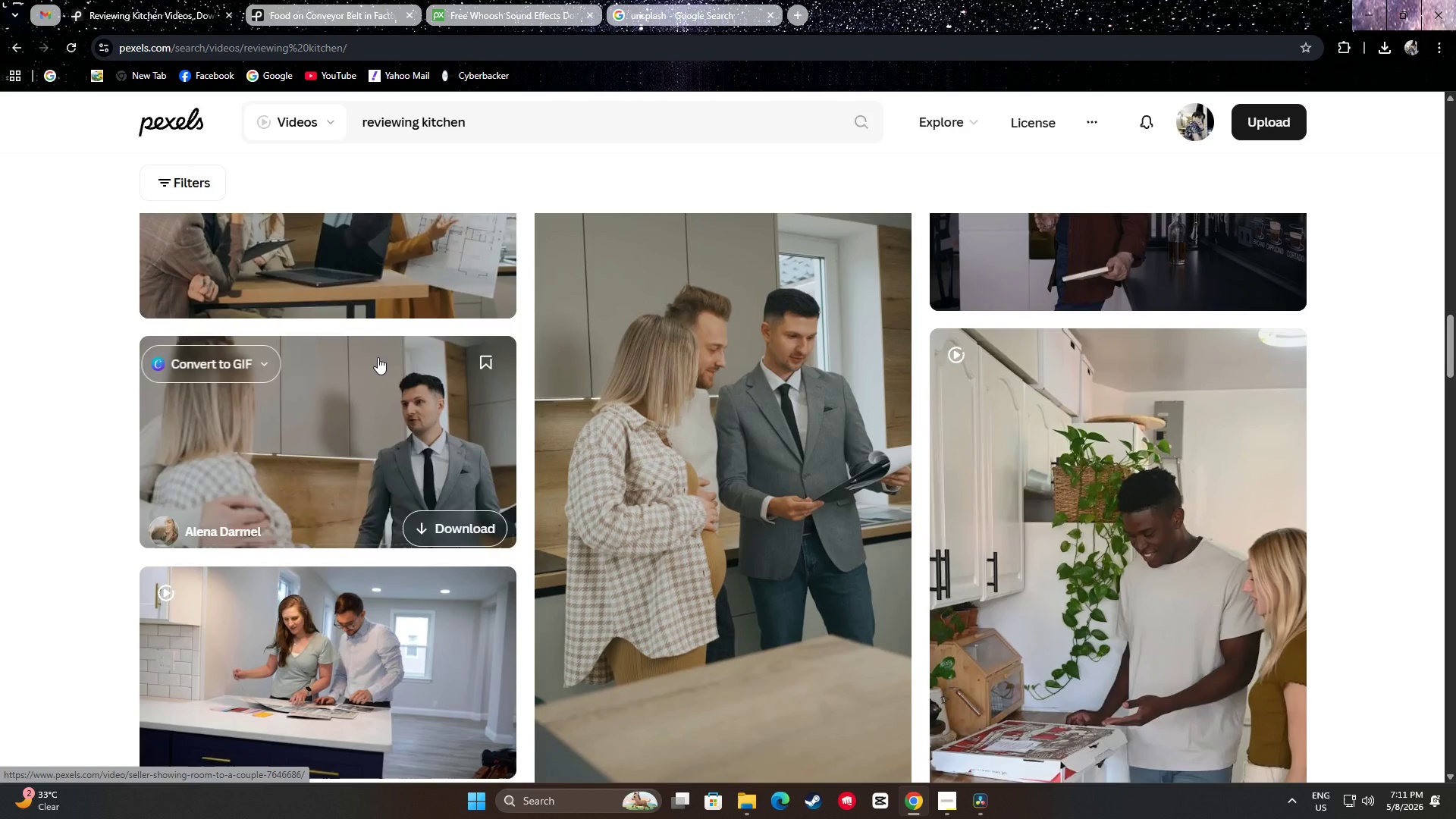 
mouse_move([428, 428])
 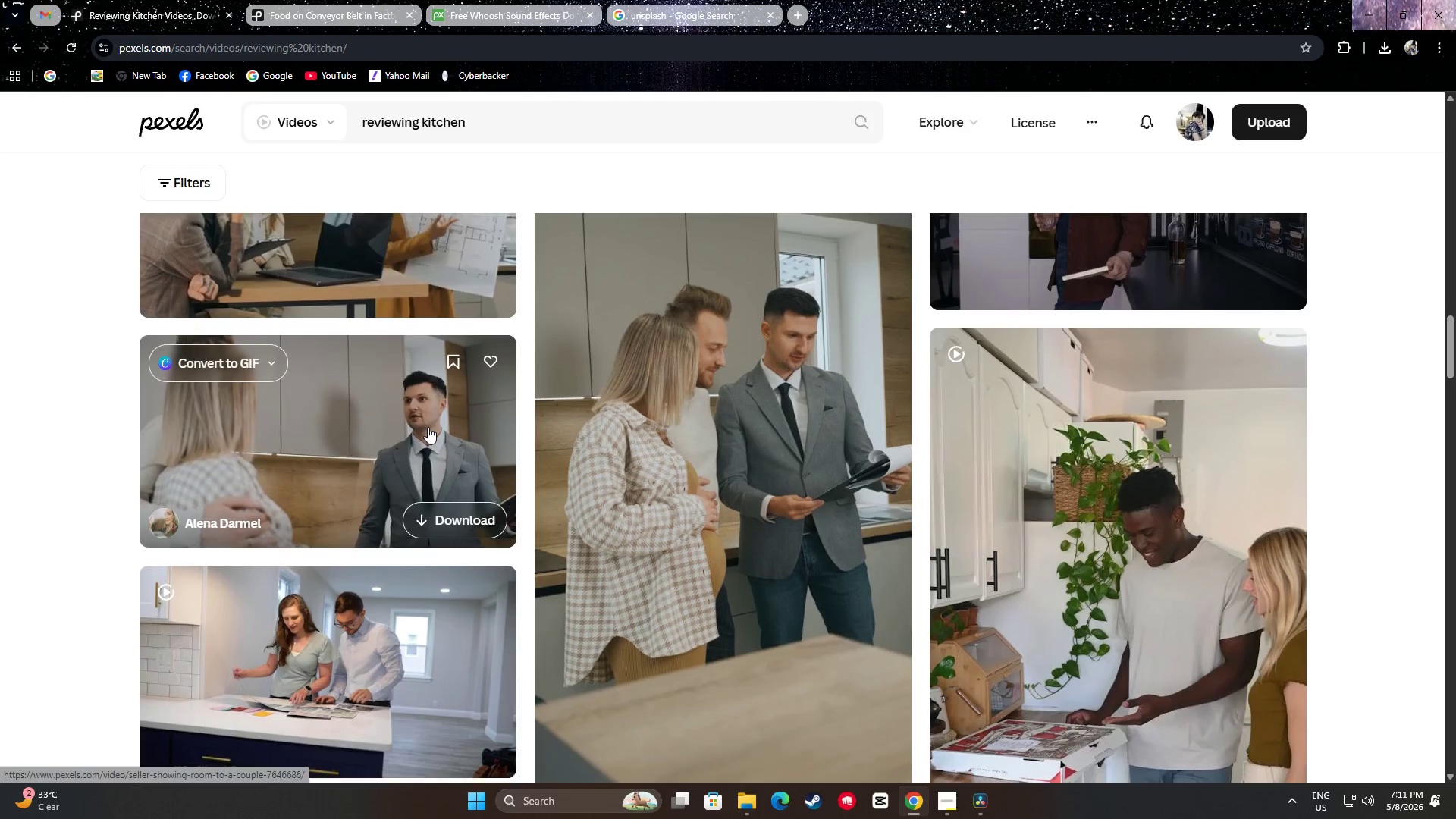 
scroll: coordinate [420, 380], scroll_direction: down, amount: 10.0
 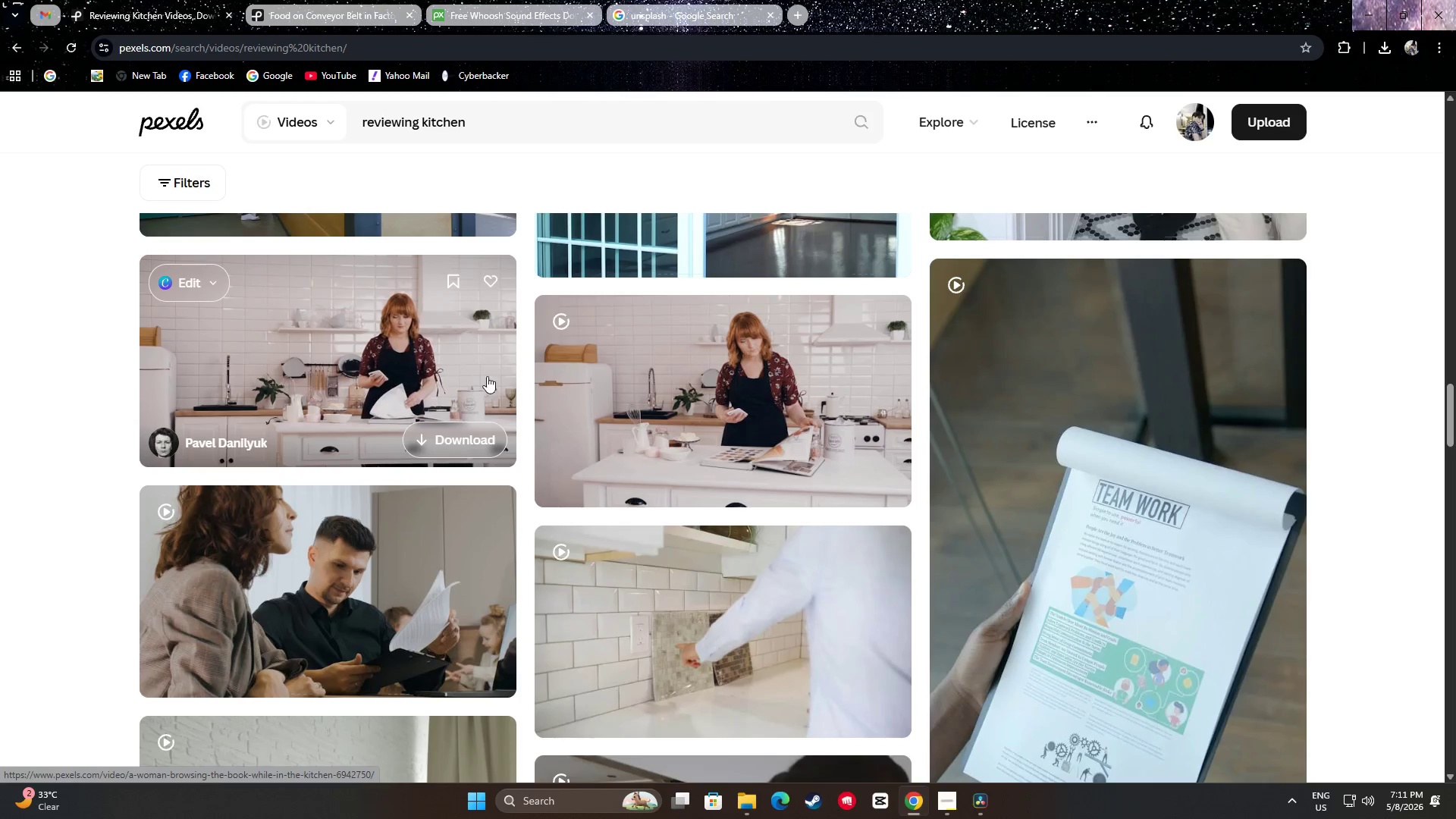 
scroll: coordinate [800, 394], scroll_direction: down, amount: 11.0
 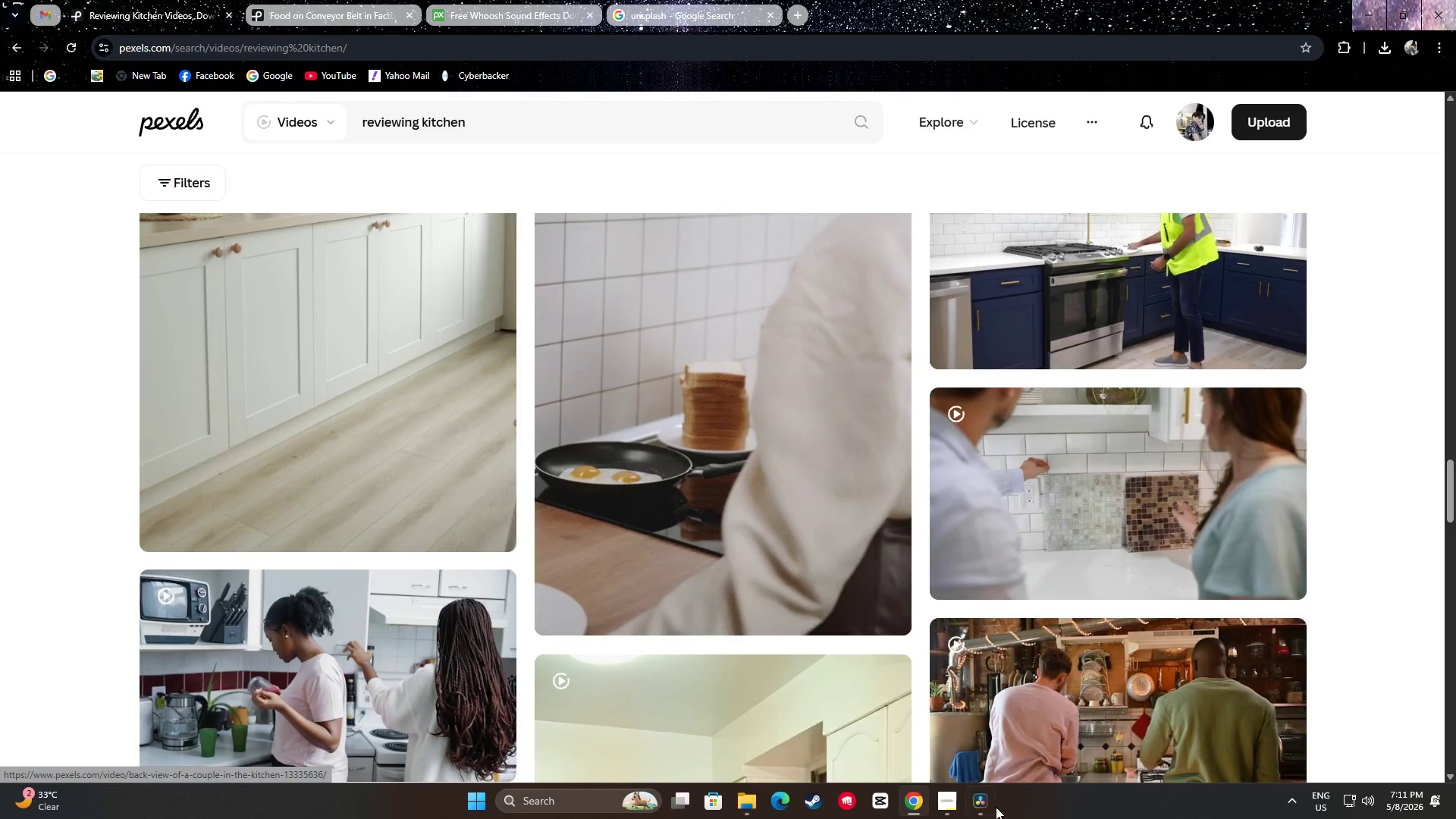 
left_click([987, 811])
 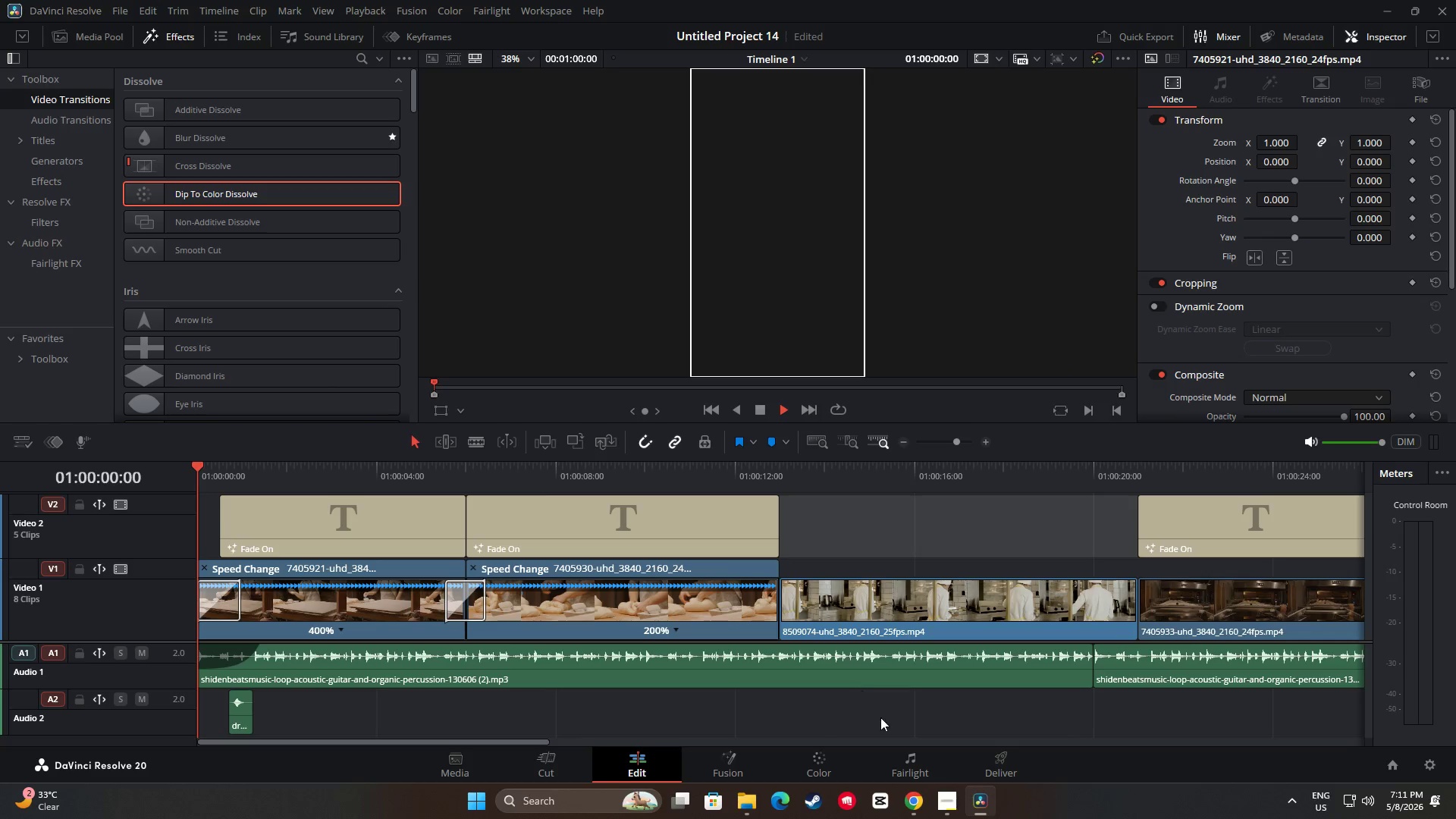 
left_click_drag(start_coordinate=[790, 730], to_coordinate=[793, 726])
 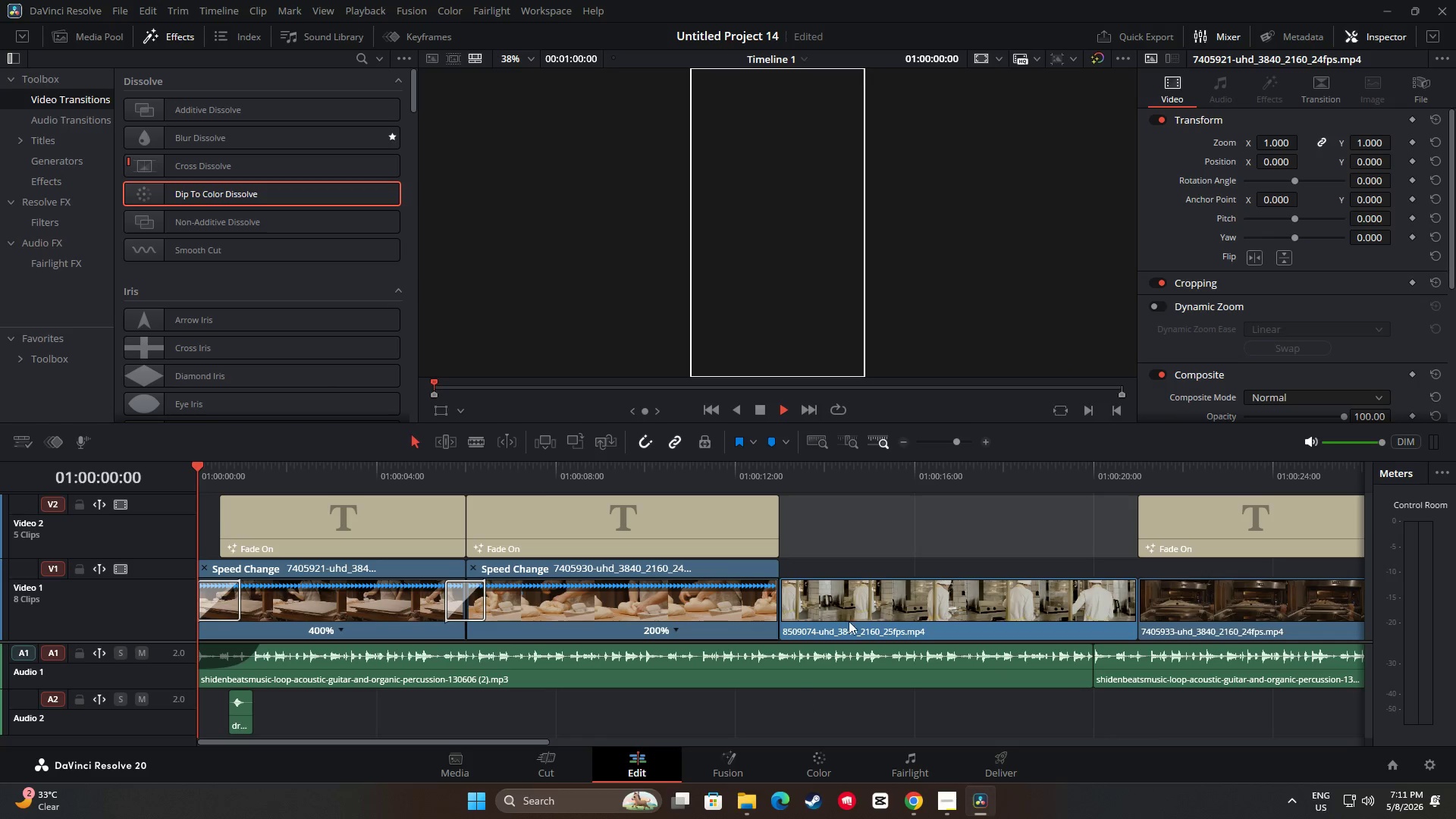 
triple_click([854, 600])
 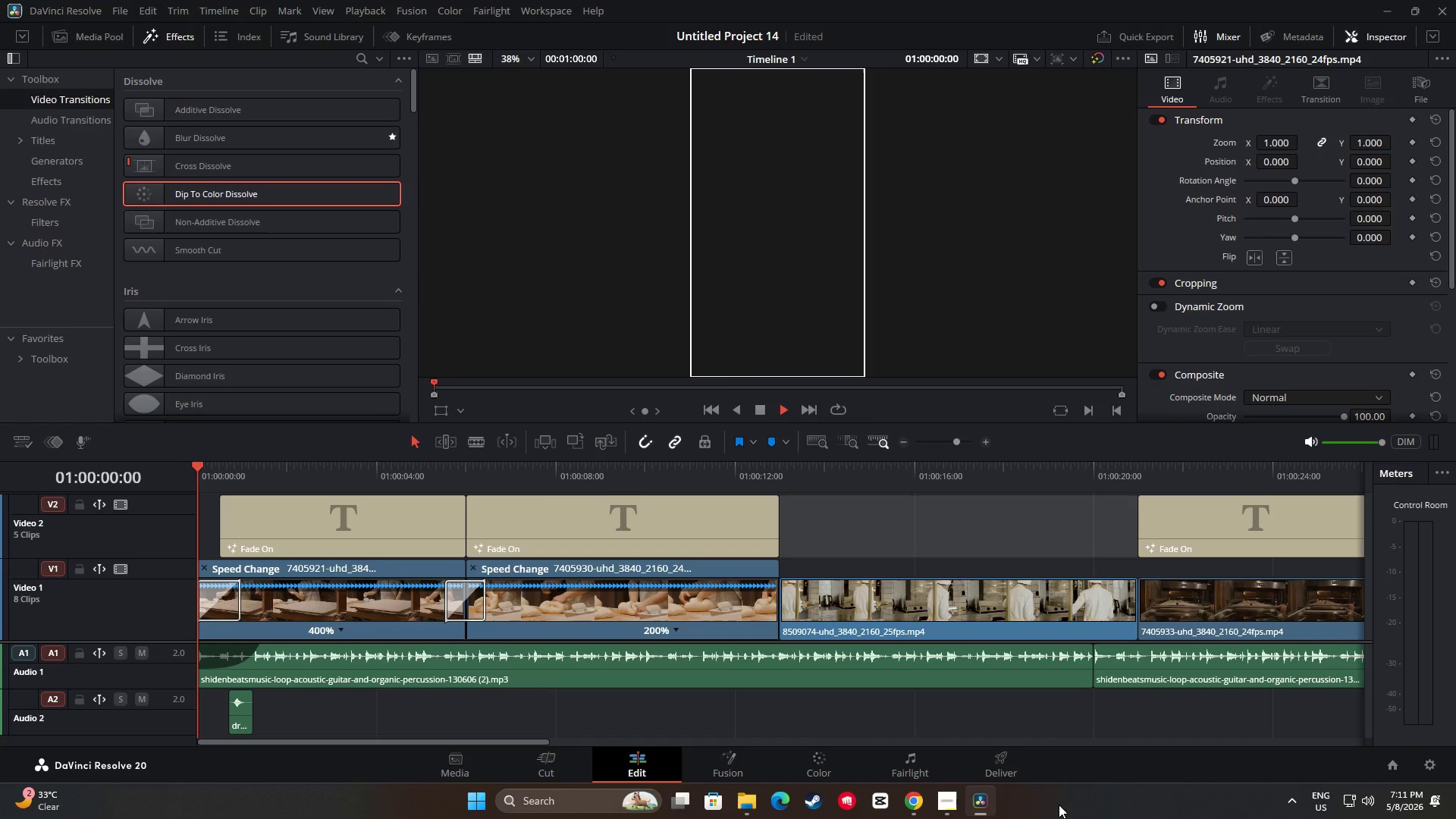 
left_click([979, 799])
 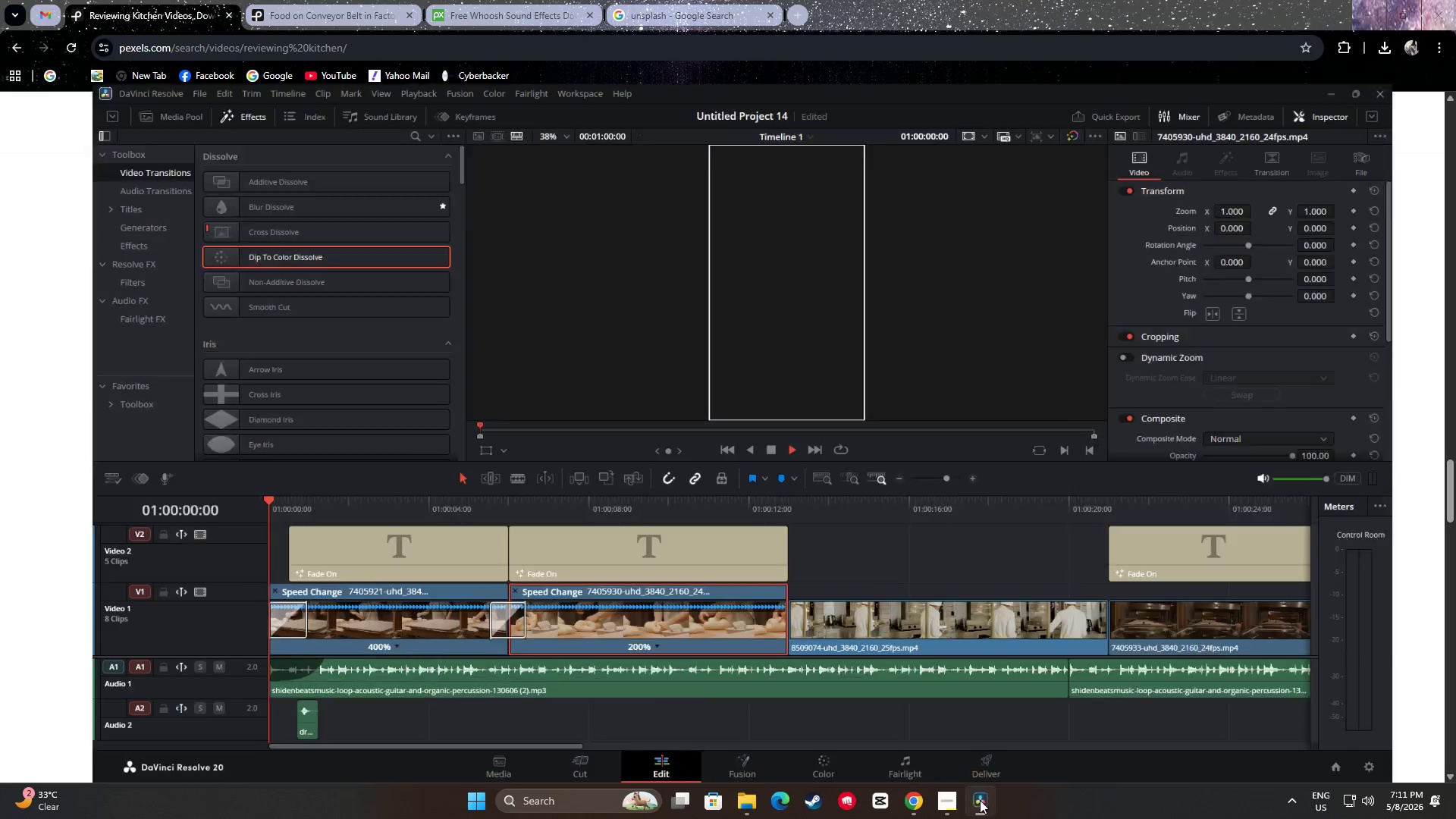 
right_click([980, 800])
 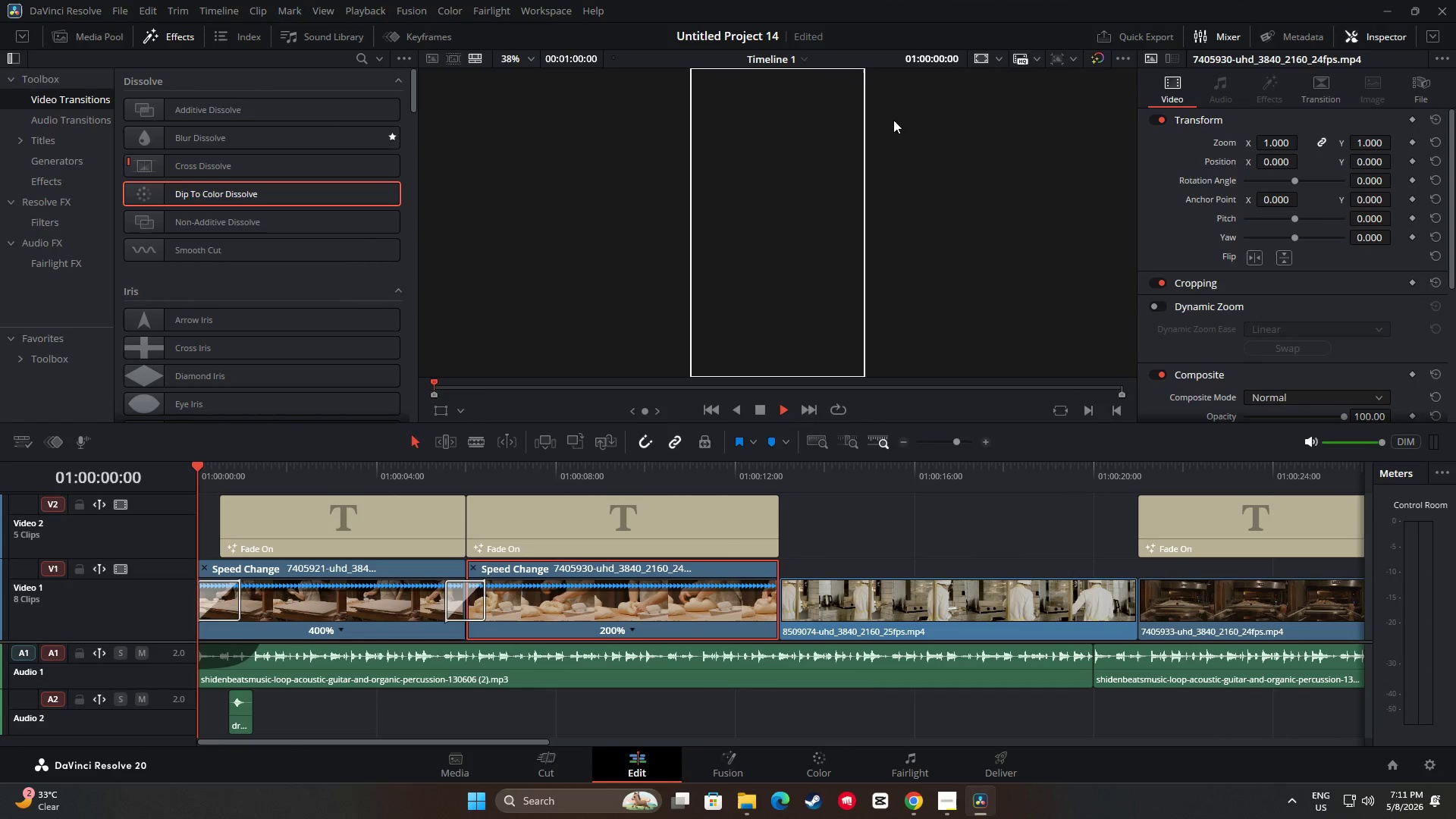 
left_click([122, 10])
 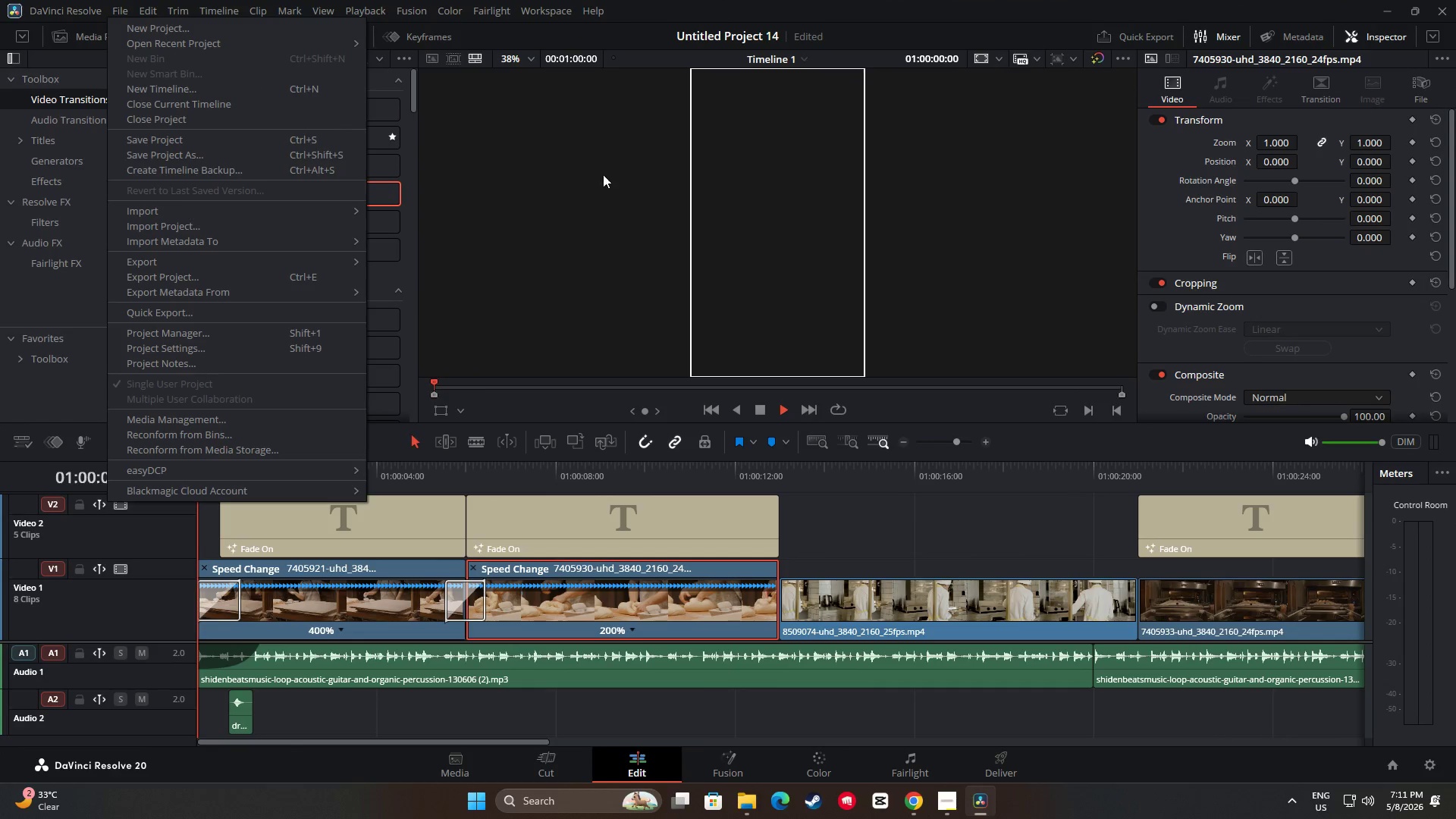 
left_click([630, 177])
 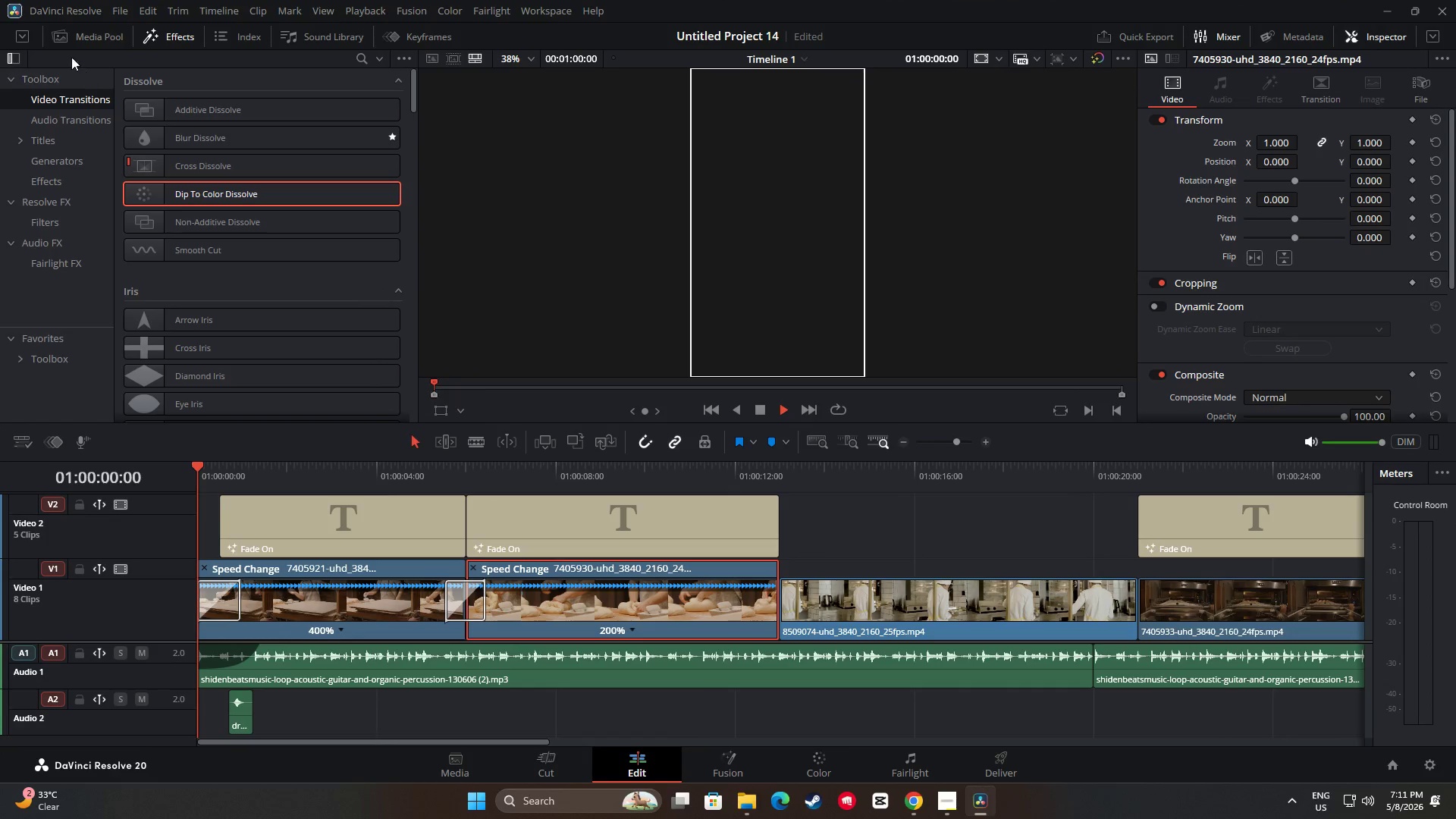 
left_click([23, 39])
 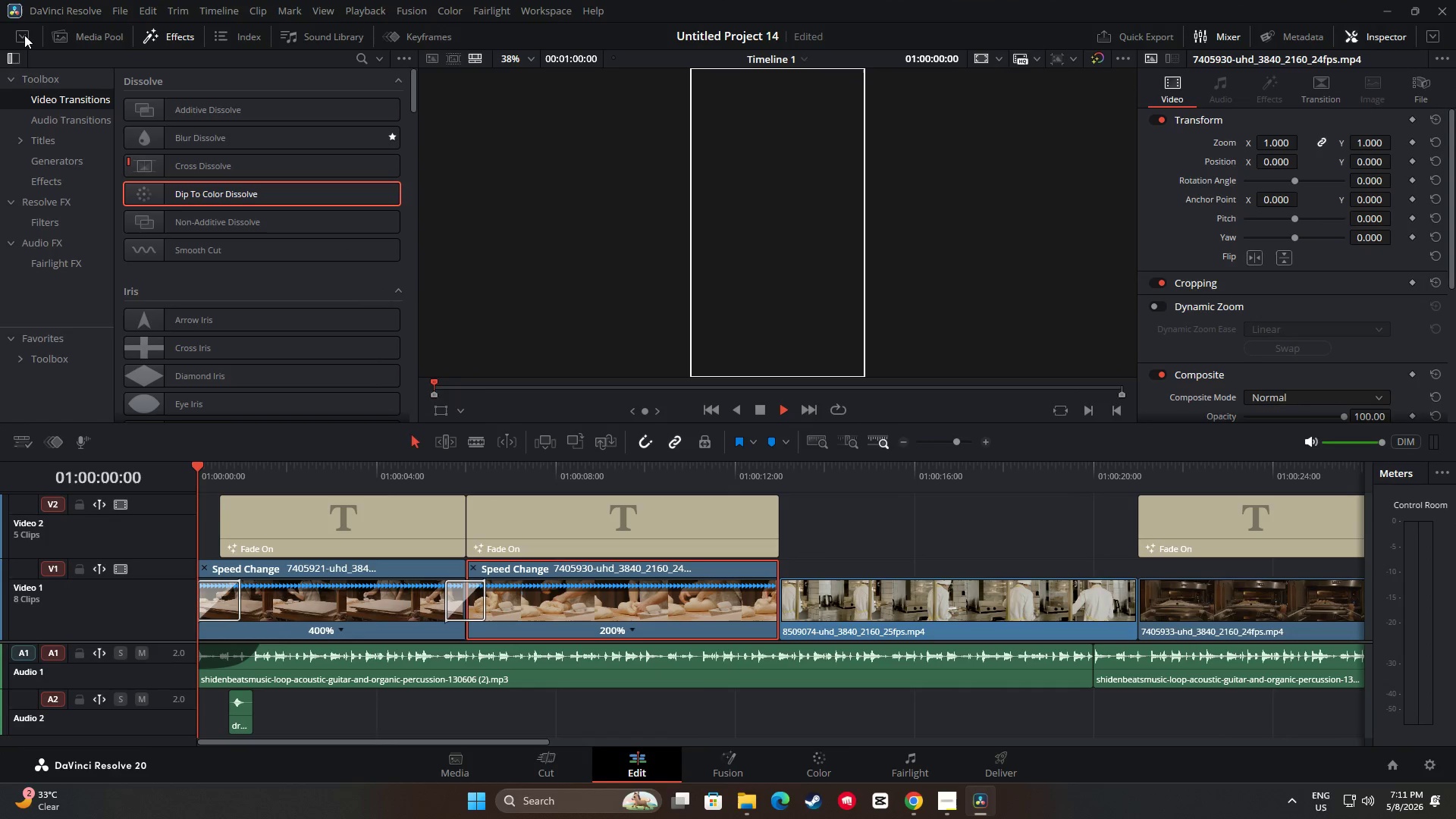 
double_click([24, 34])
 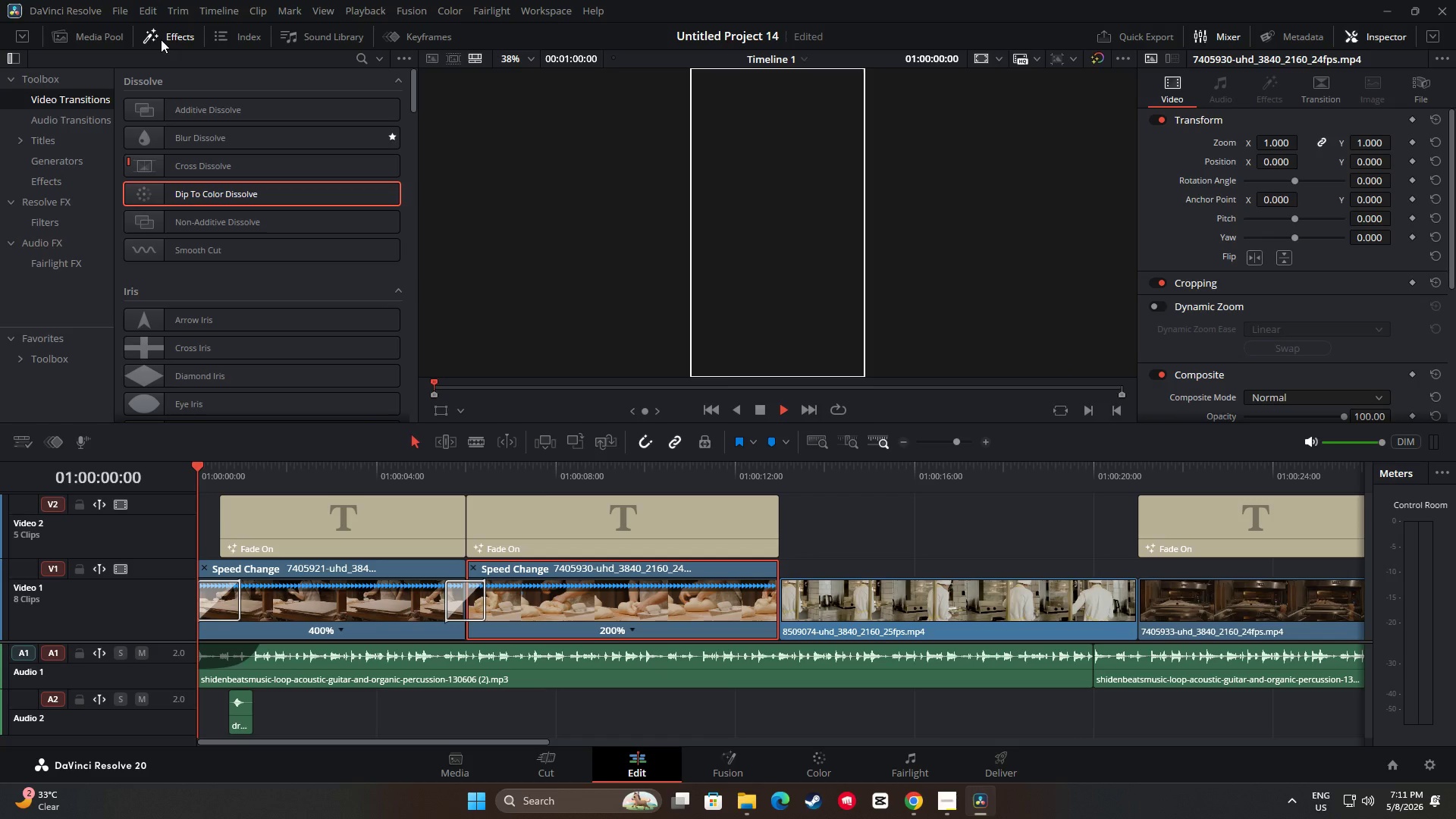 
double_click([109, 38])
 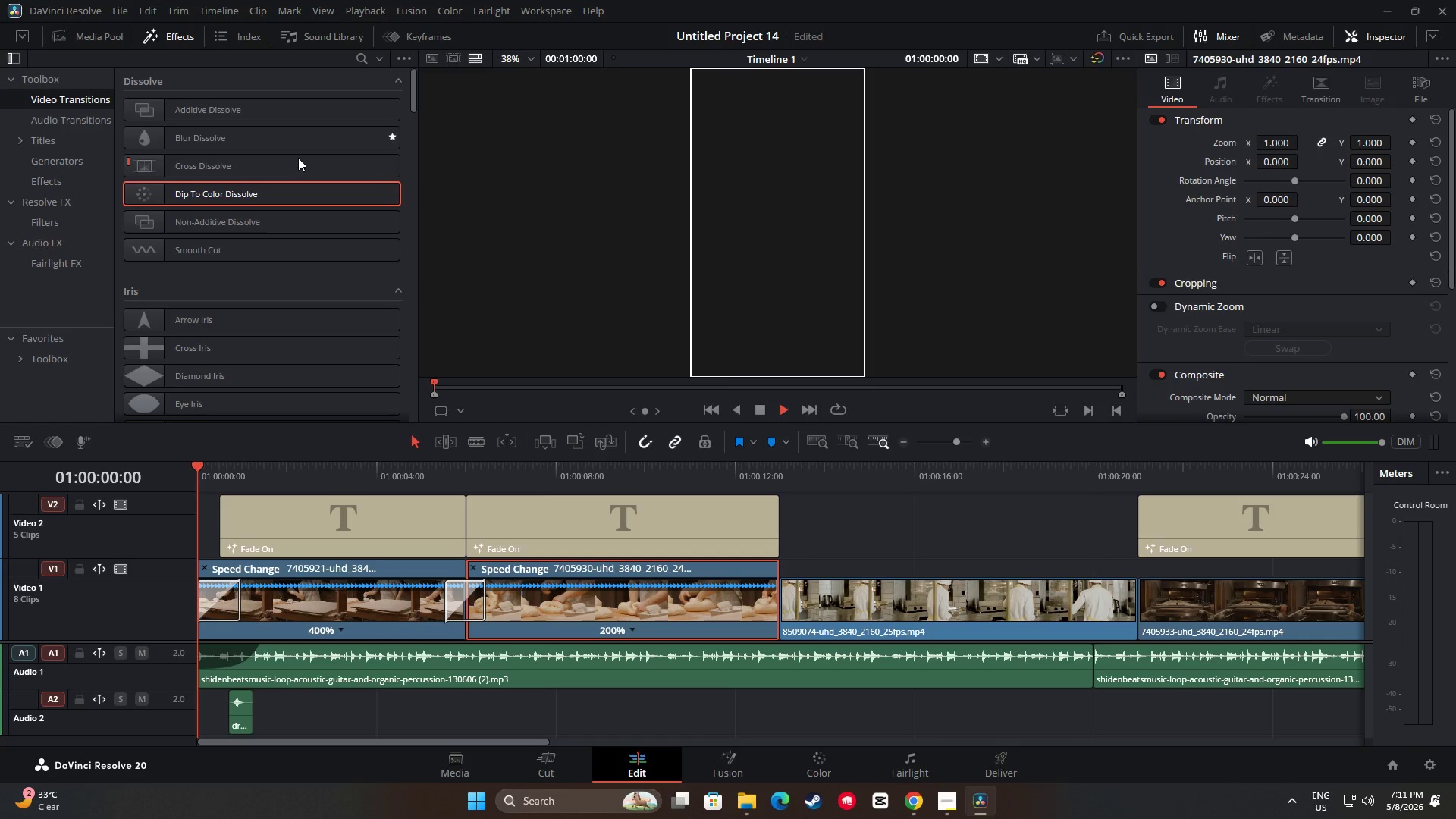 
left_click([105, 38])
 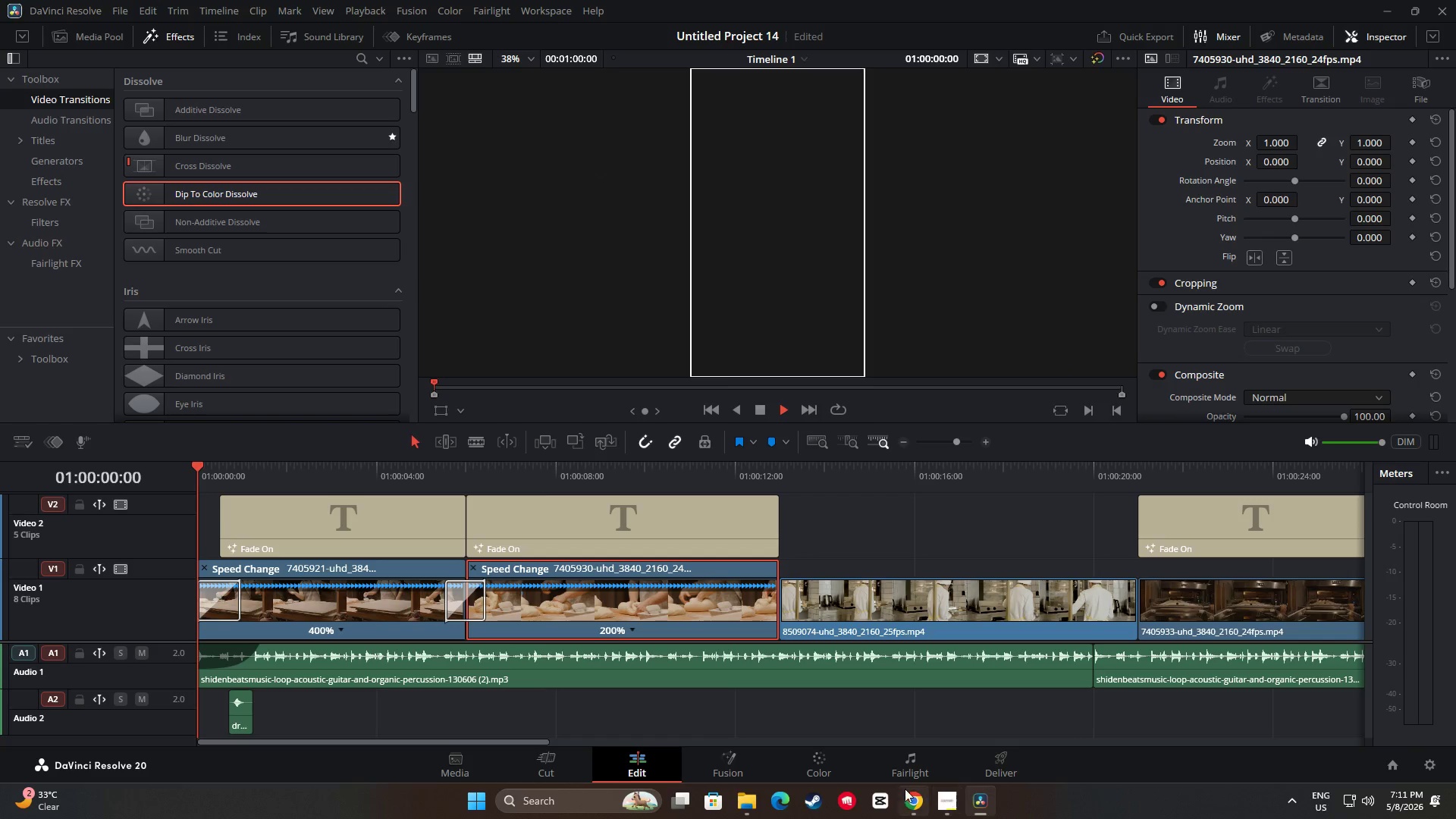 
left_click([913, 806])
 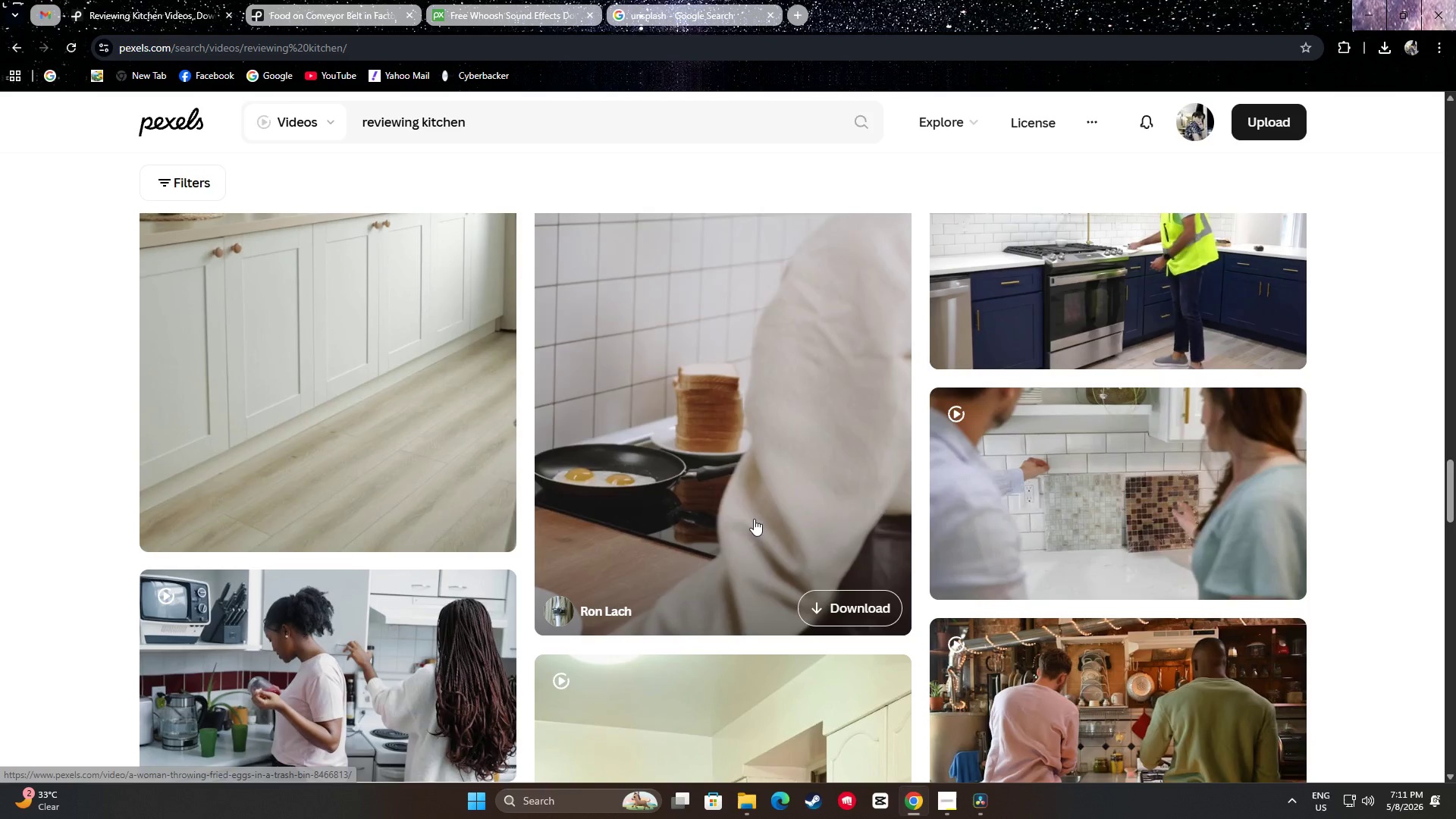 
scroll: coordinate [1075, 470], scroll_direction: down, amount: 20.0
 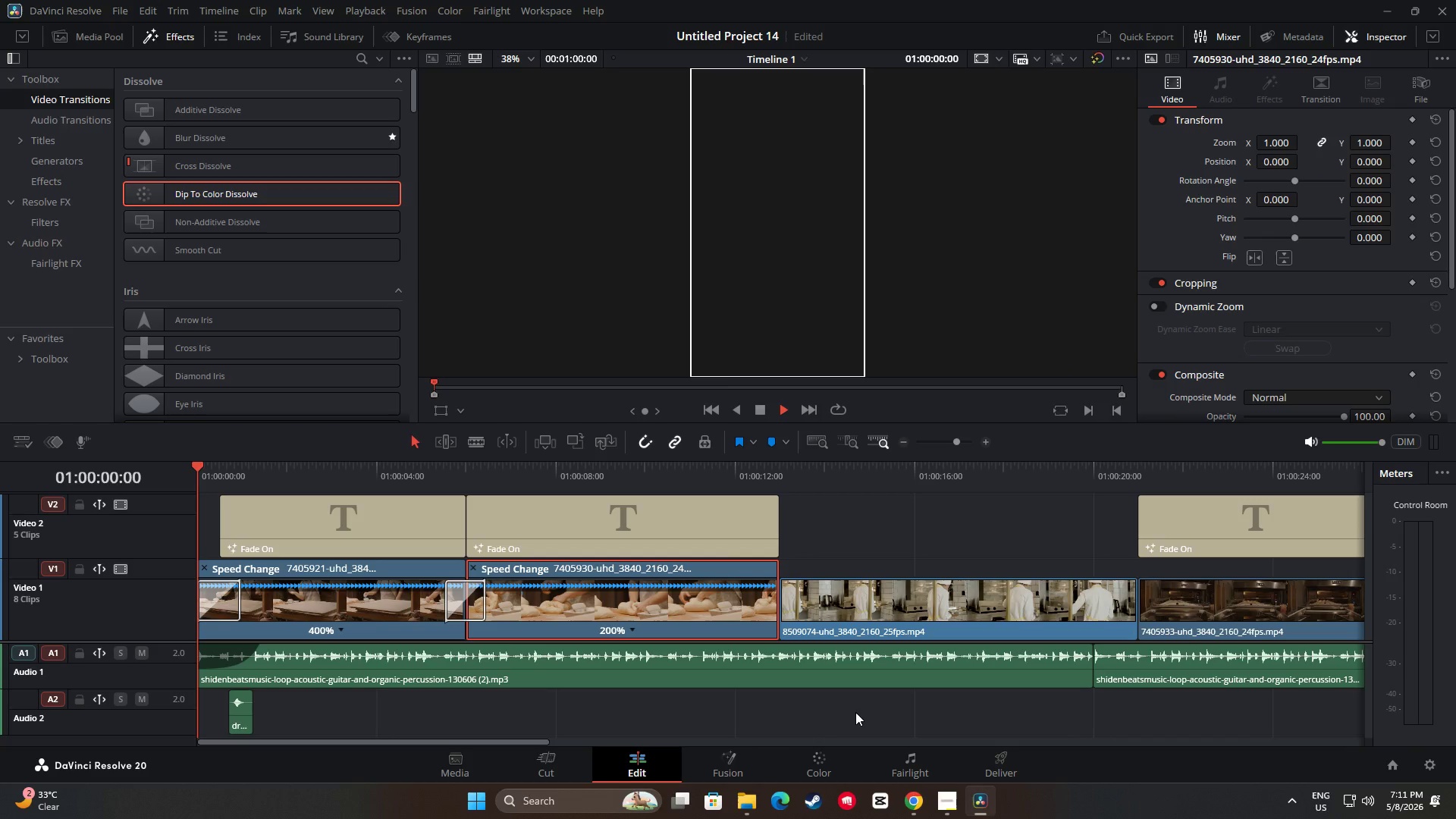 
left_click_drag(start_coordinate=[532, 740], to_coordinate=[644, 742])
 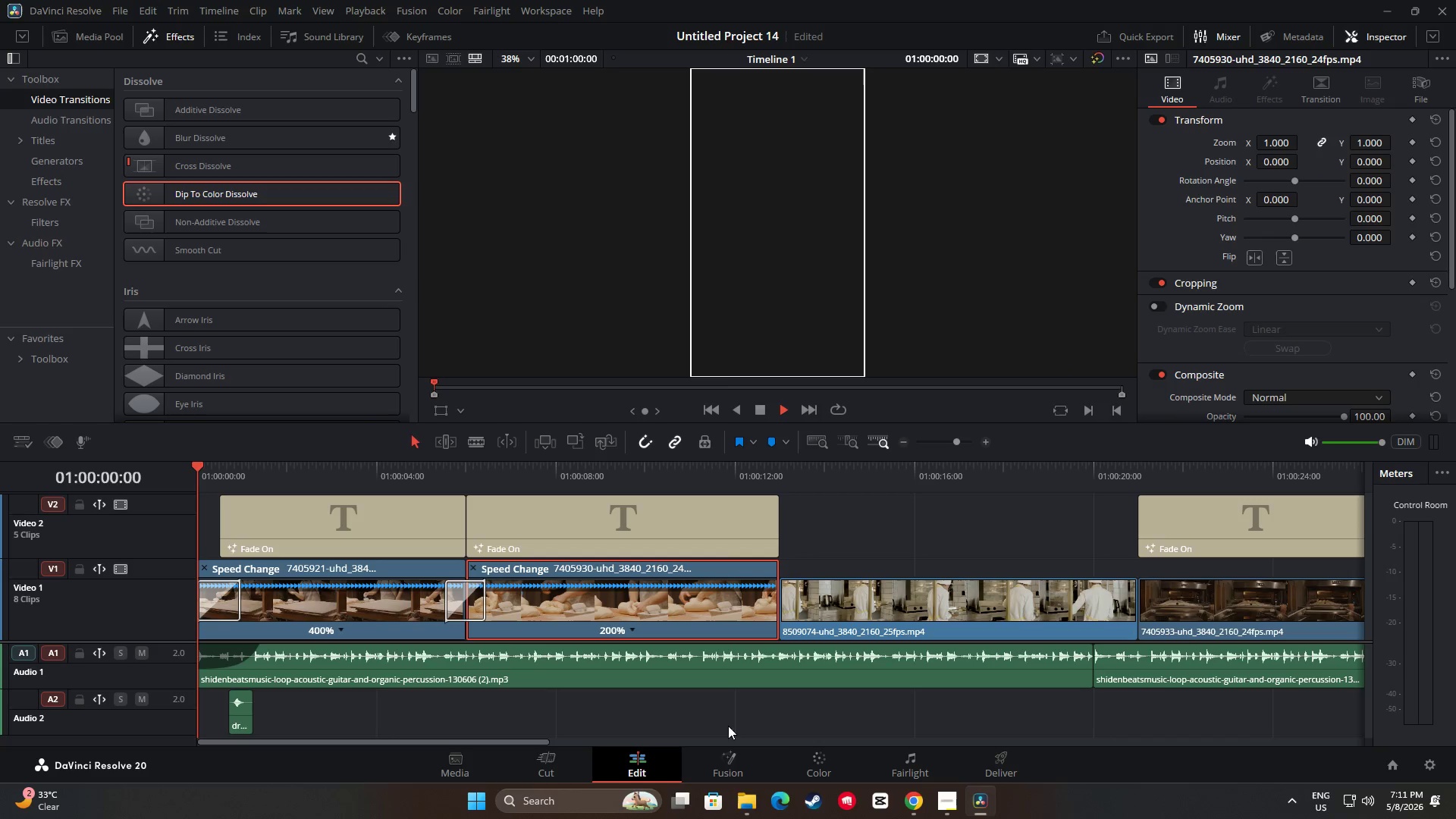 
left_click_drag(start_coordinate=[689, 730], to_coordinate=[731, 726])
 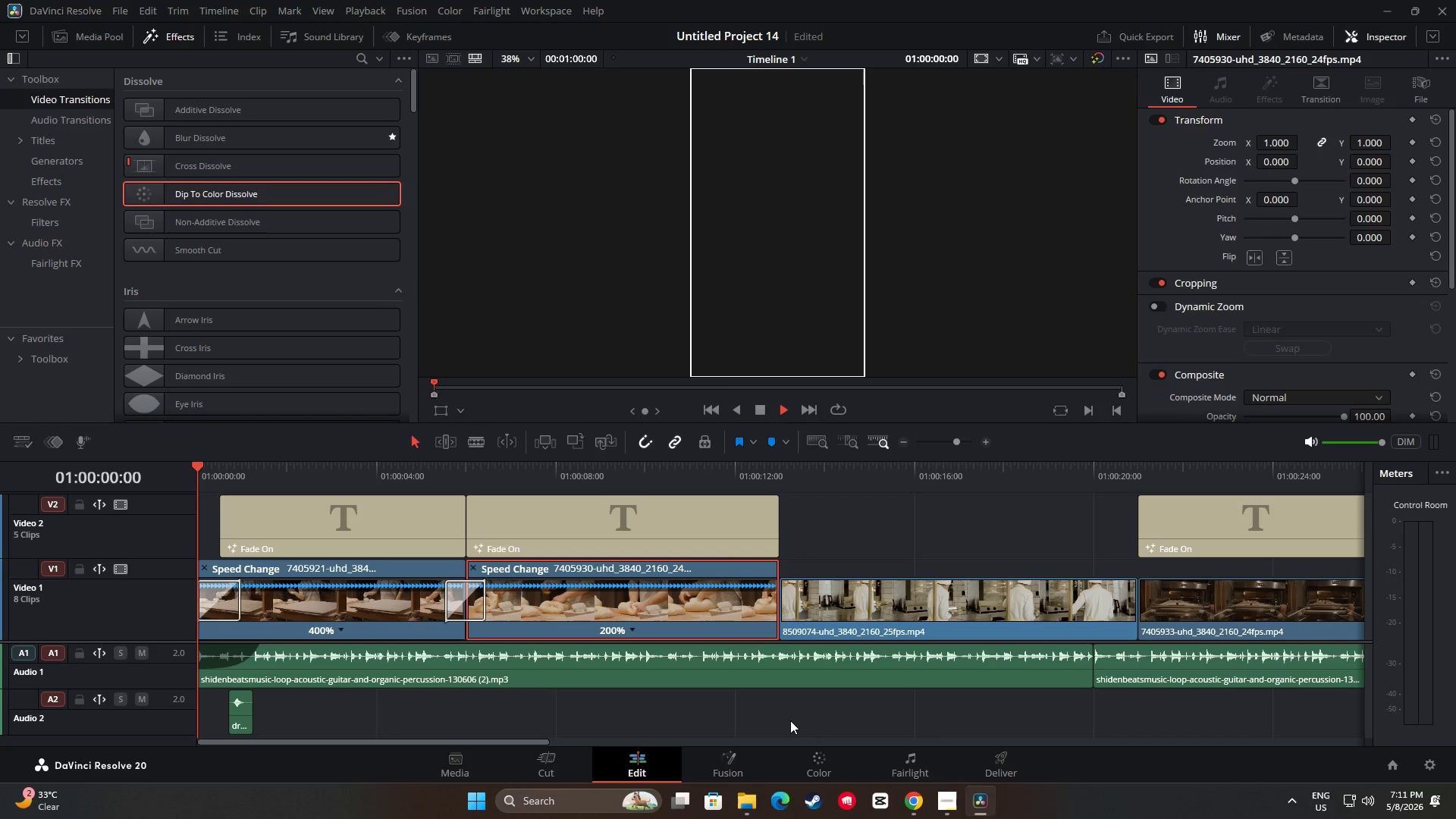 
triple_click([792, 720])
 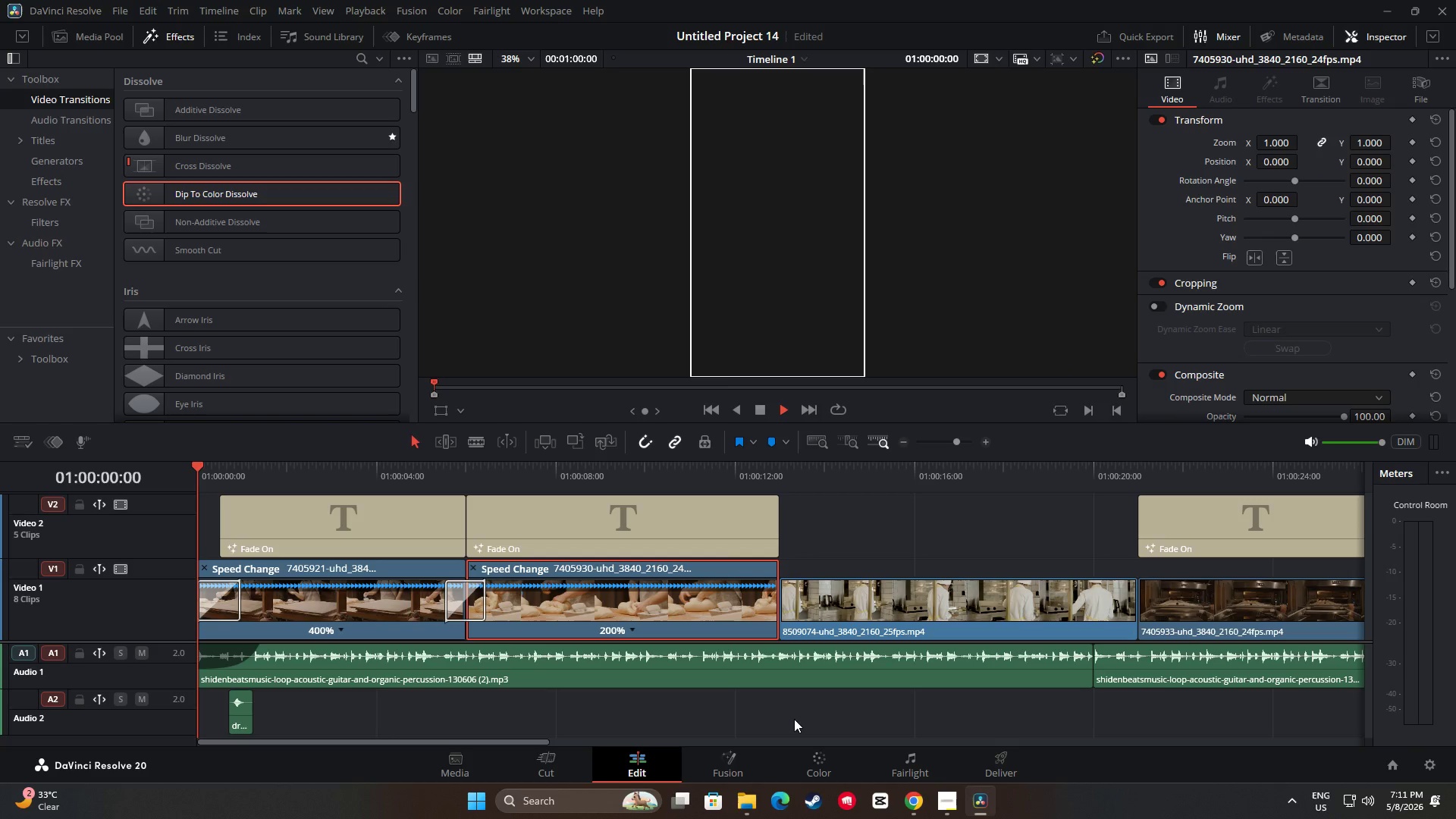 
triple_click([793, 719])
 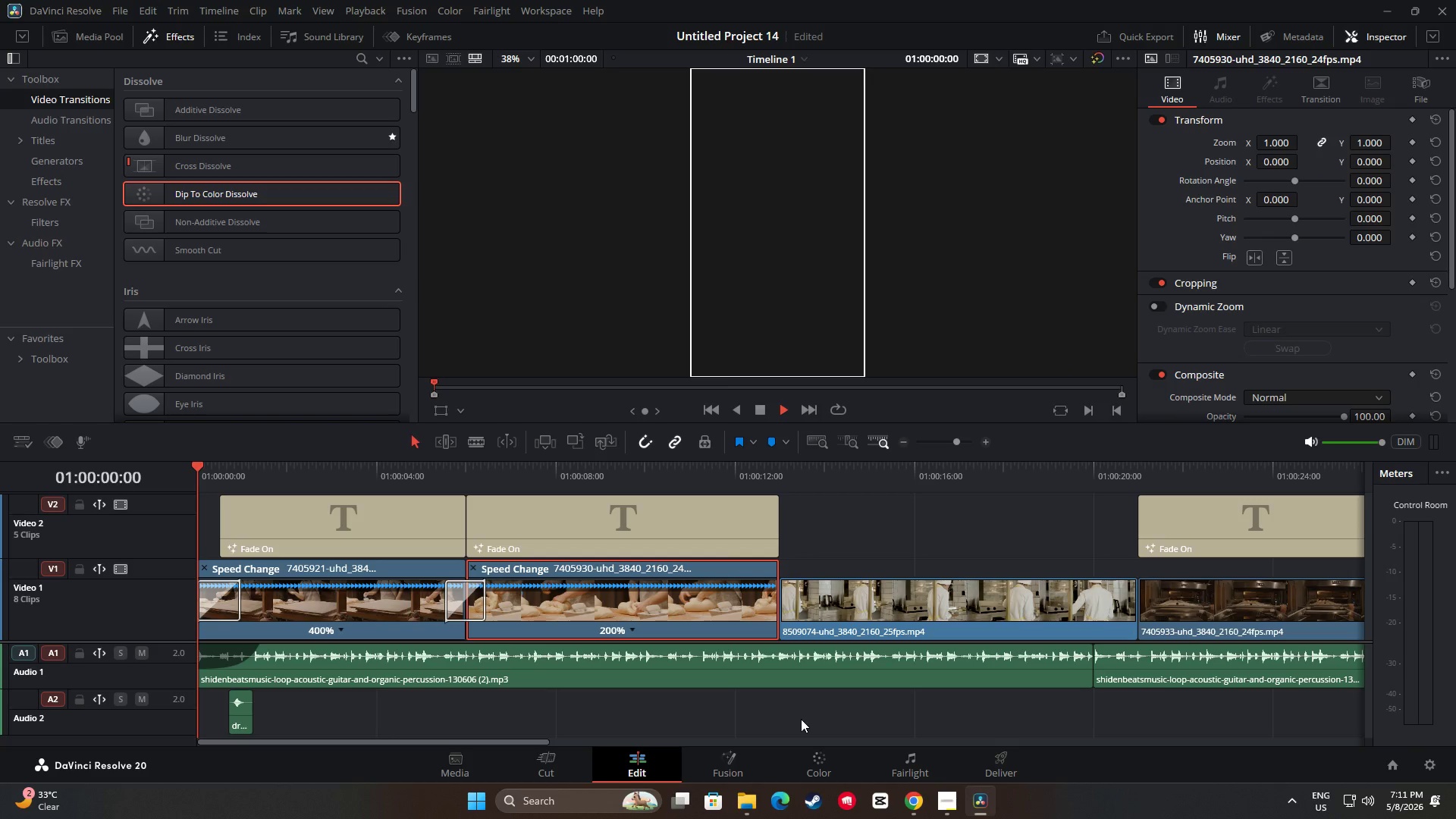 
left_click_drag(start_coordinate=[800, 719], to_coordinate=[836, 719])
 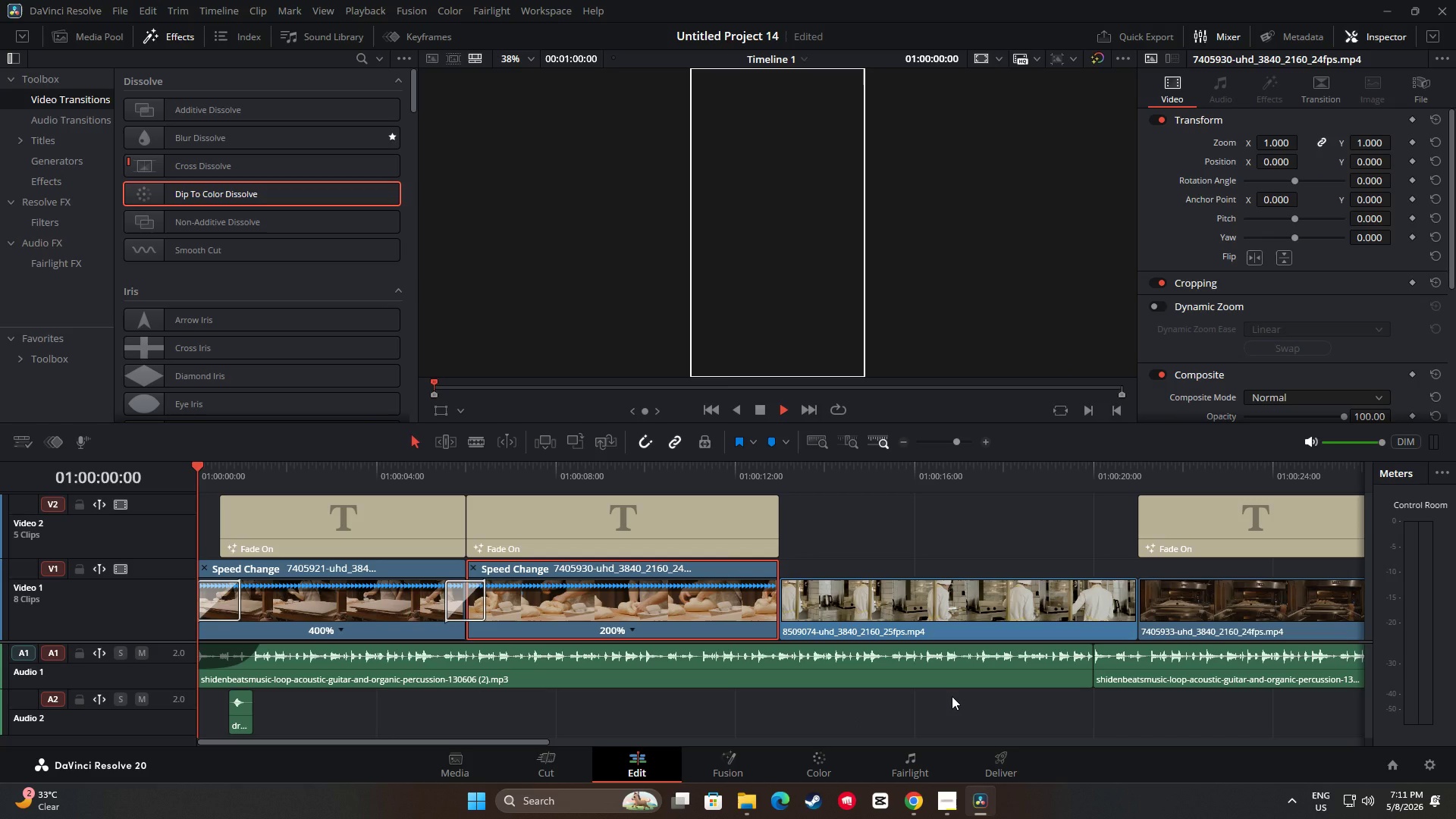 
wait(6.53)
 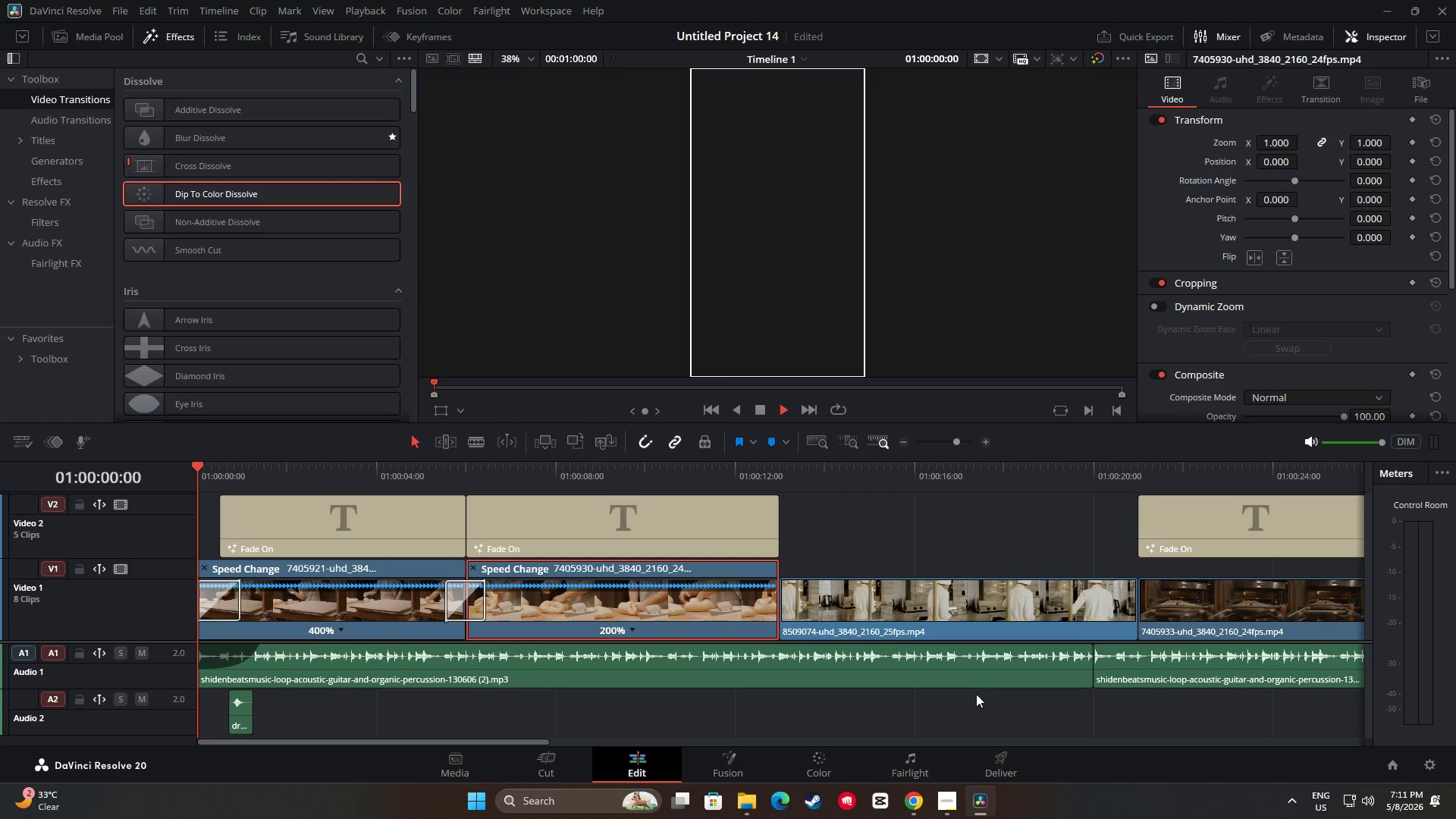 
left_click([1389, 8])
 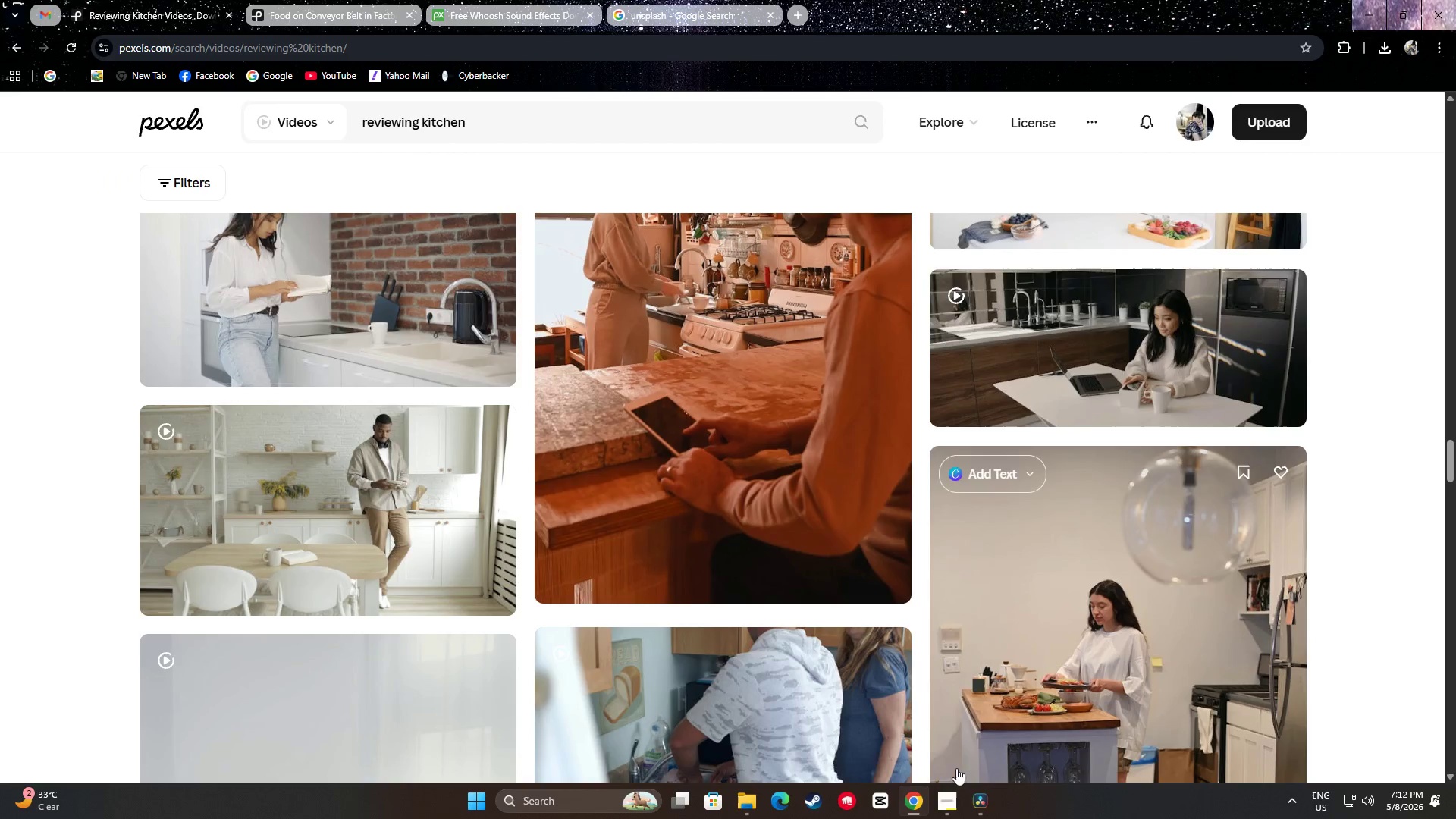 
left_click([987, 804])
 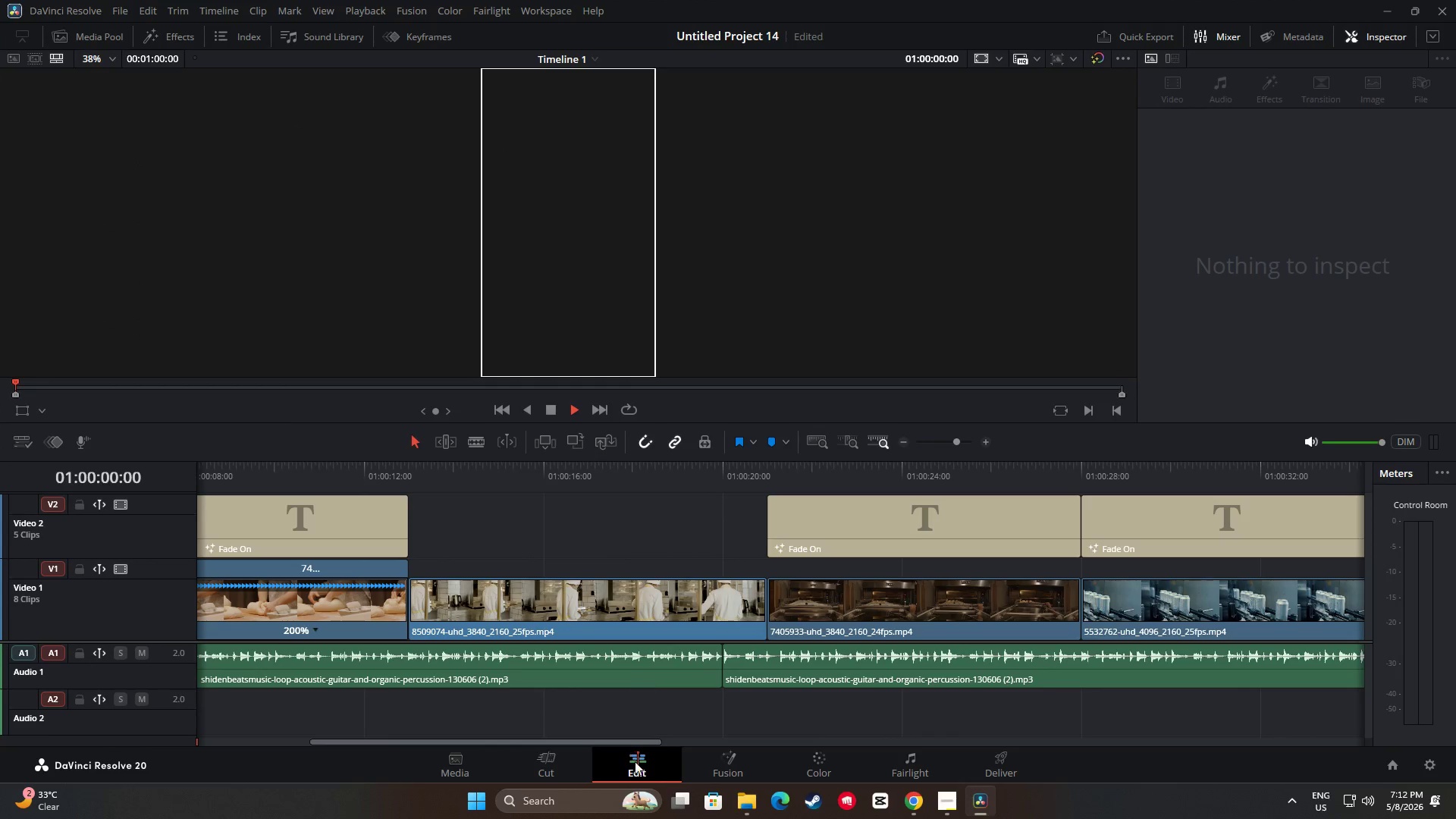 
left_click([714, 768])
 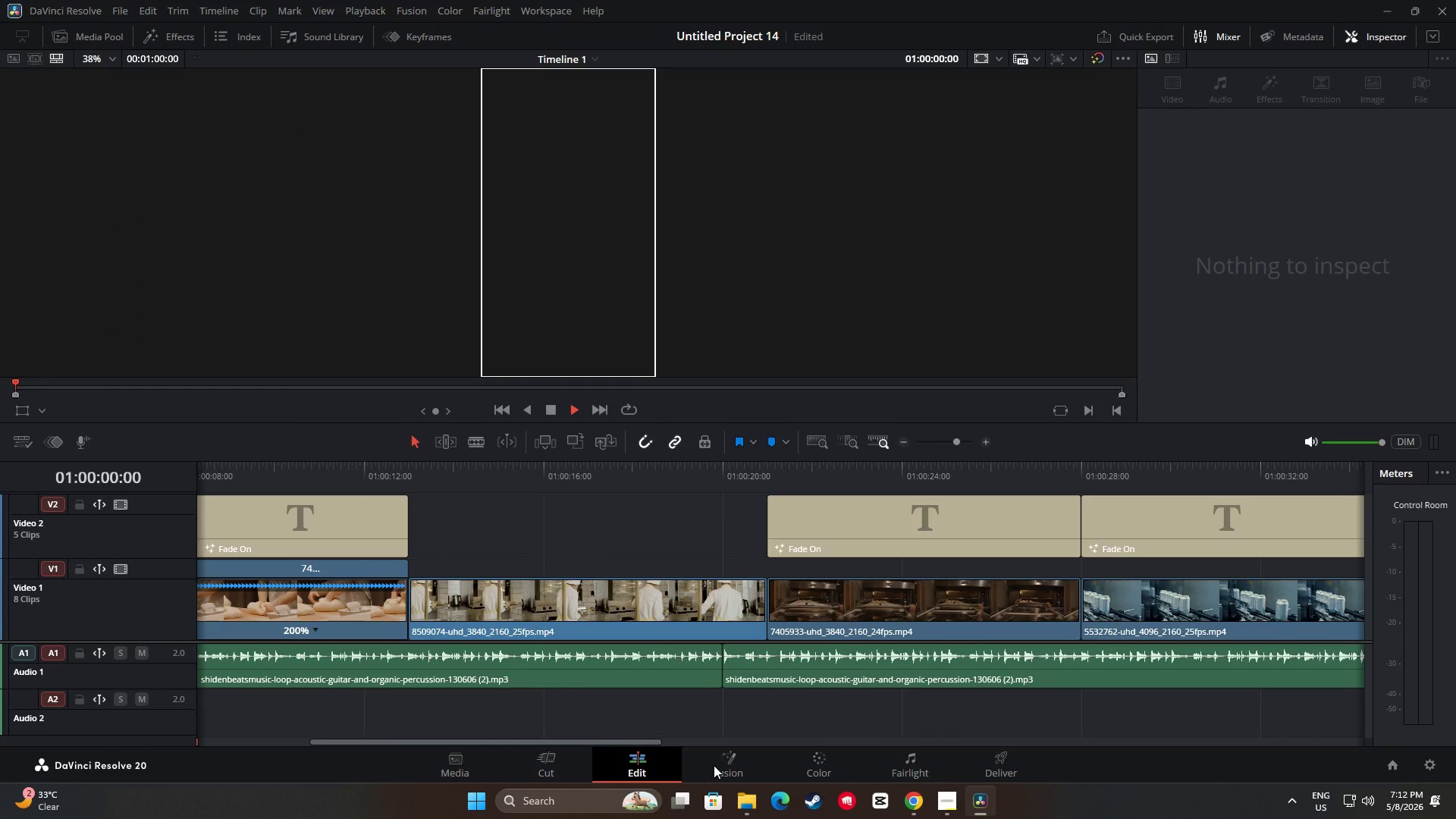 
left_click([834, 763])
 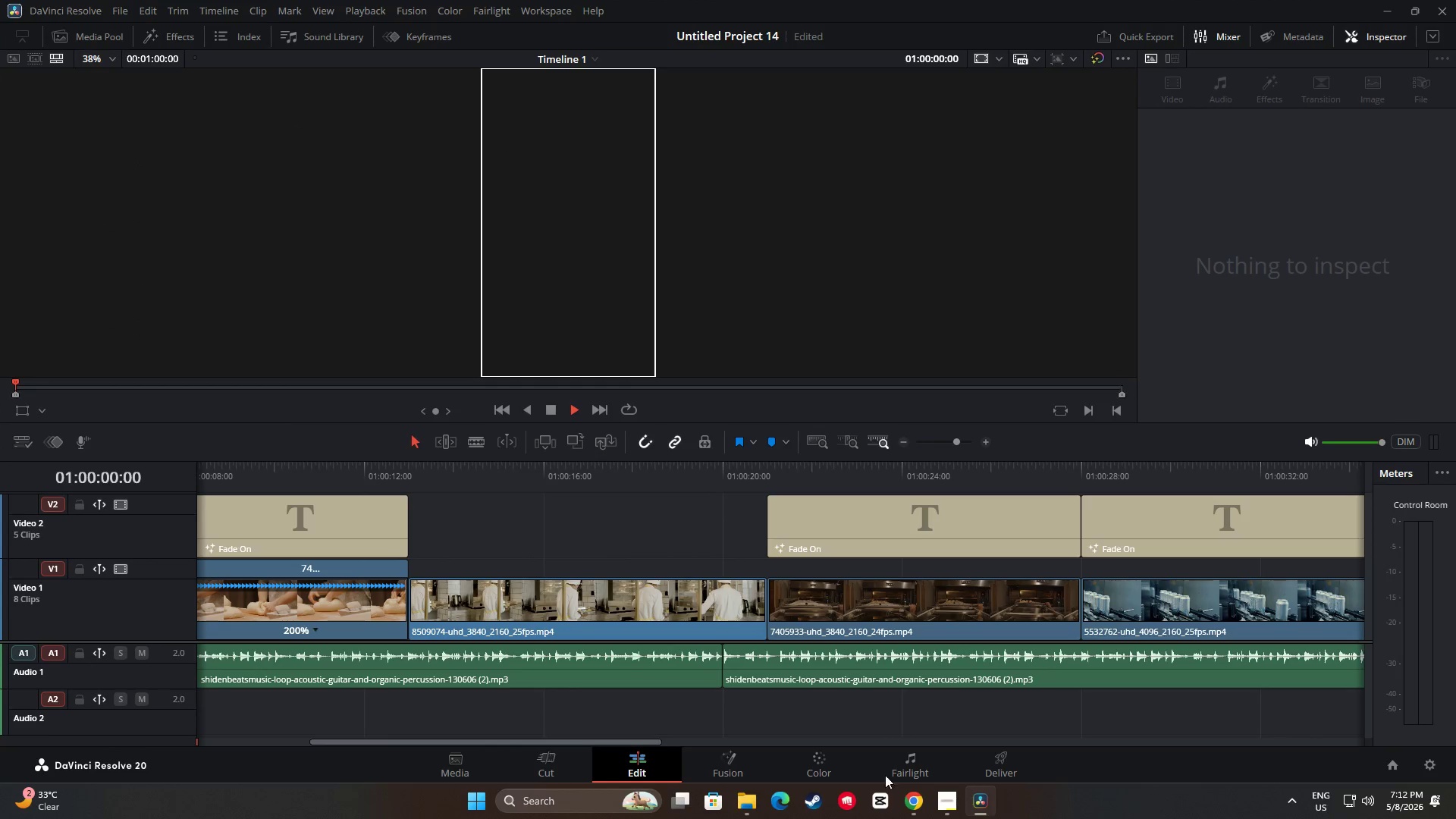 
left_click([917, 794])
 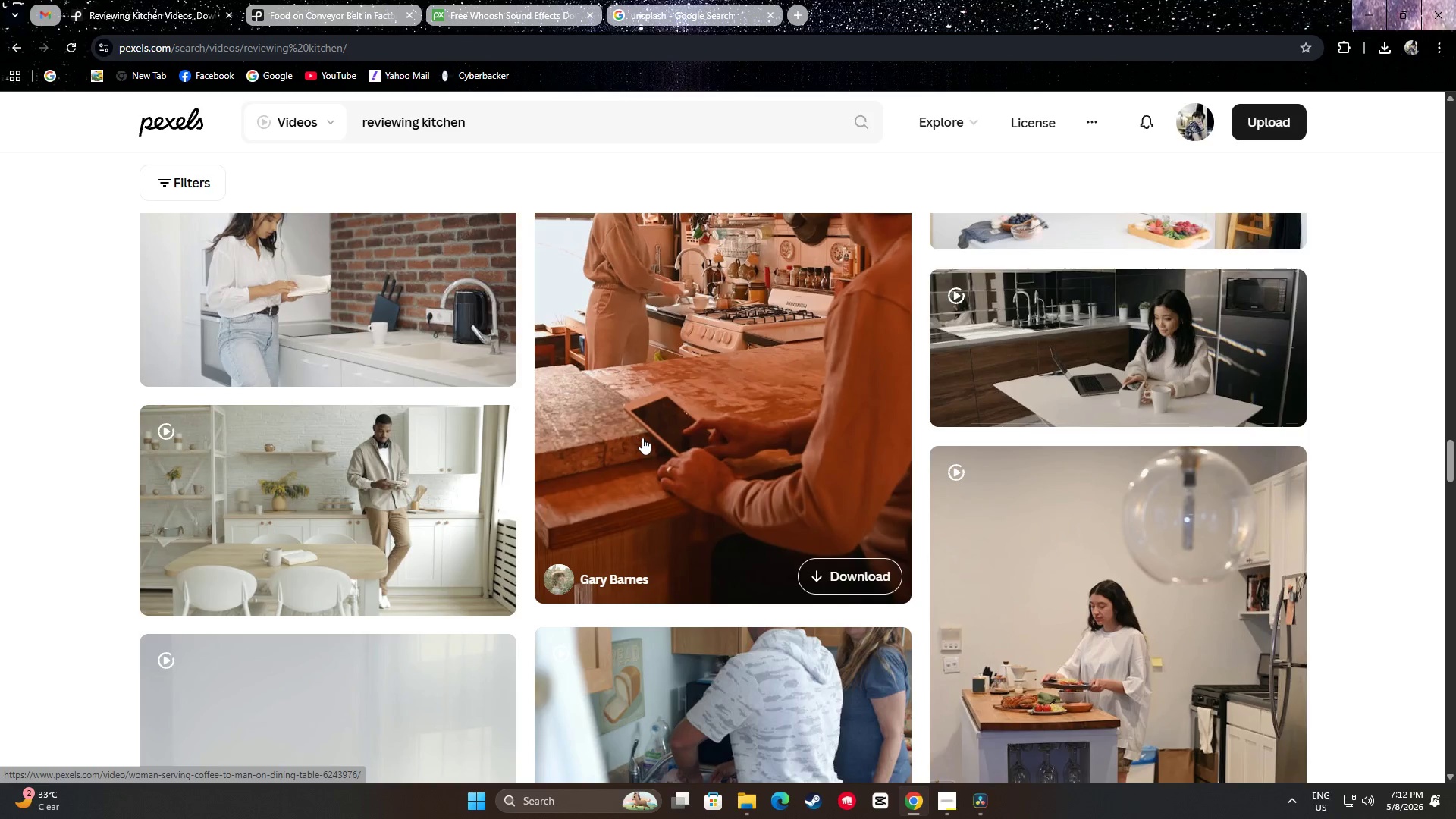 
scroll: coordinate [1119, 424], scroll_direction: up, amount: 3.0
 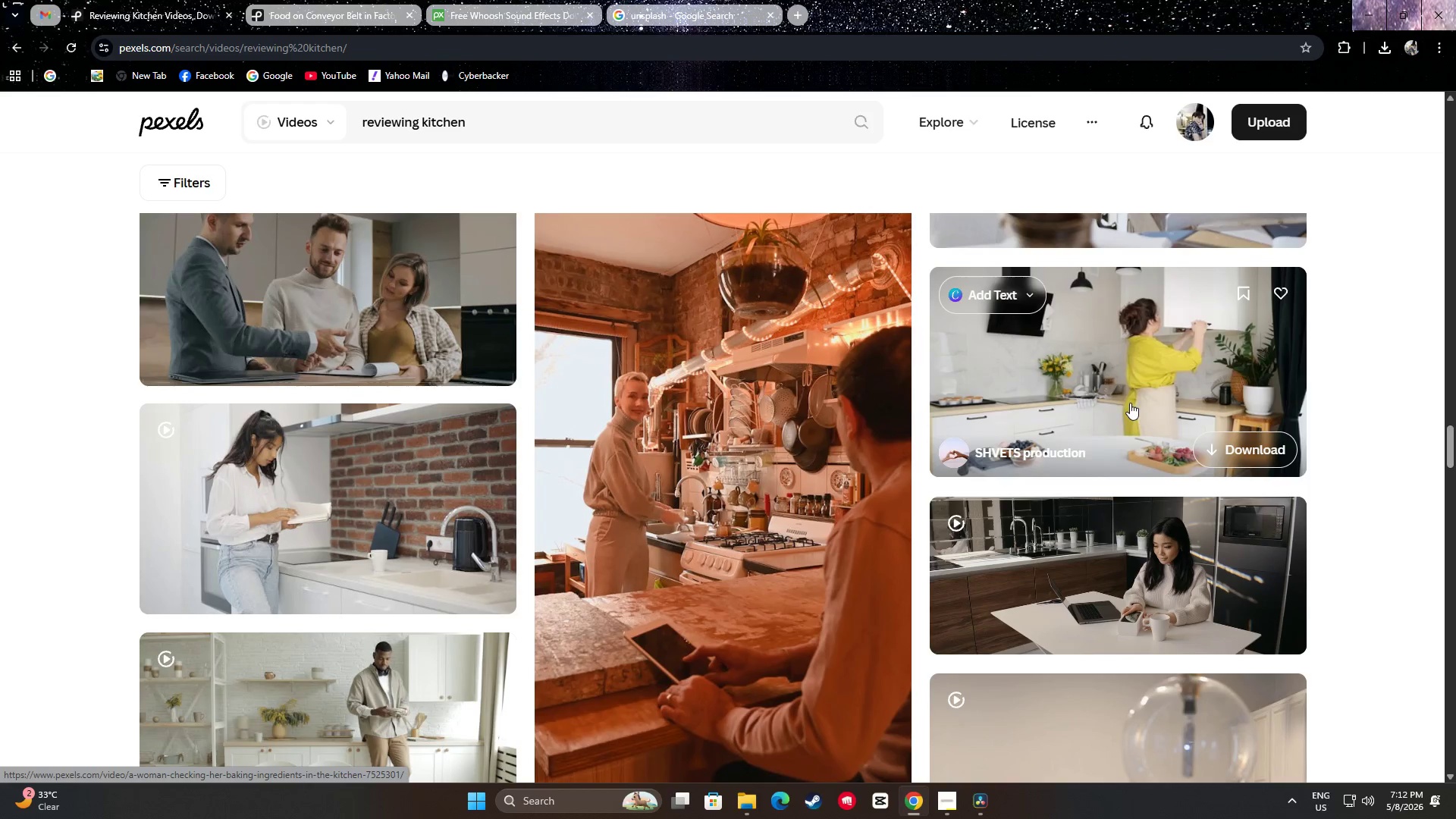 
scroll: coordinate [766, 389], scroll_direction: down, amount: 20.0
 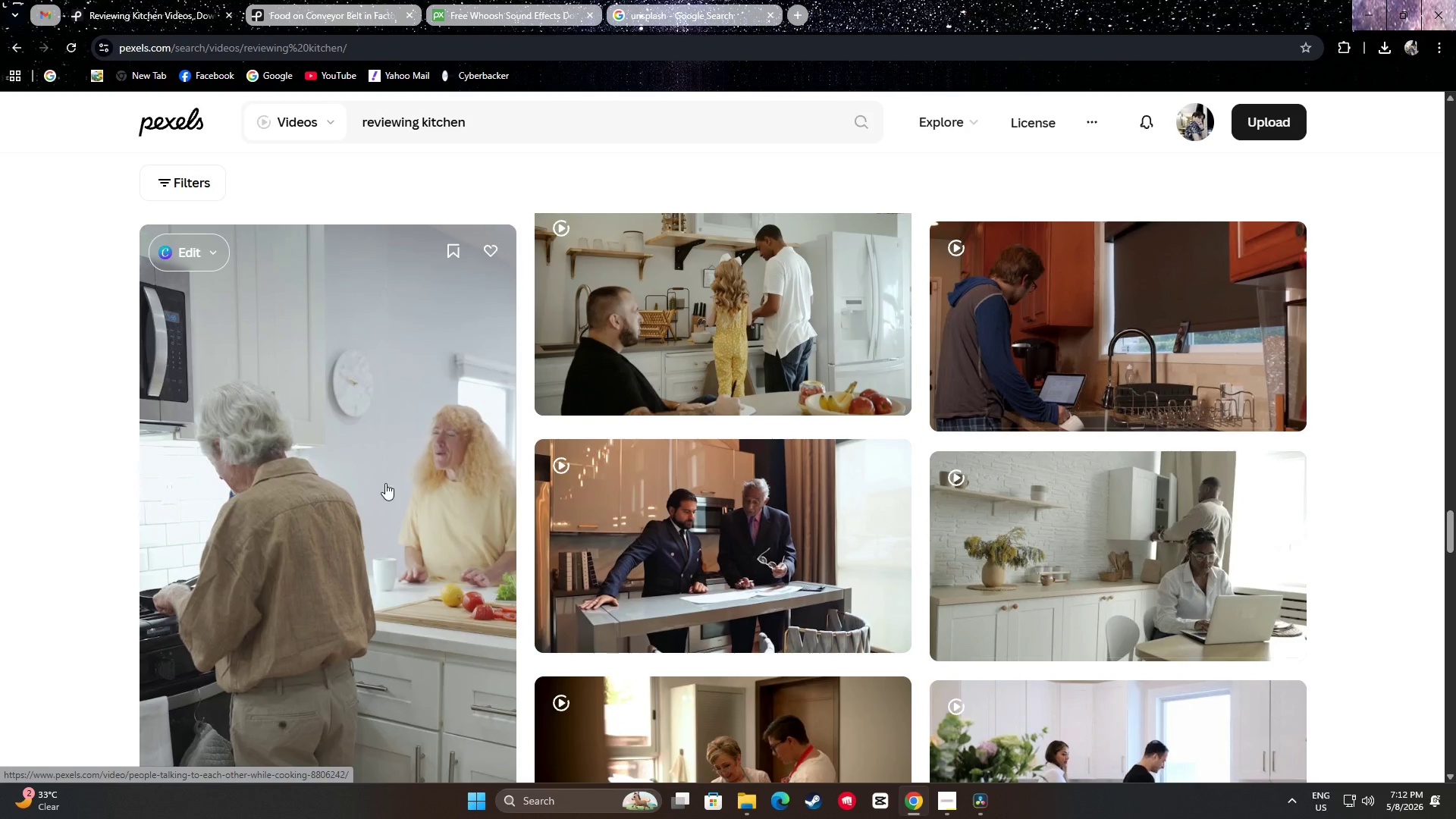 
scroll: coordinate [364, 460], scroll_direction: down, amount: 3.0
 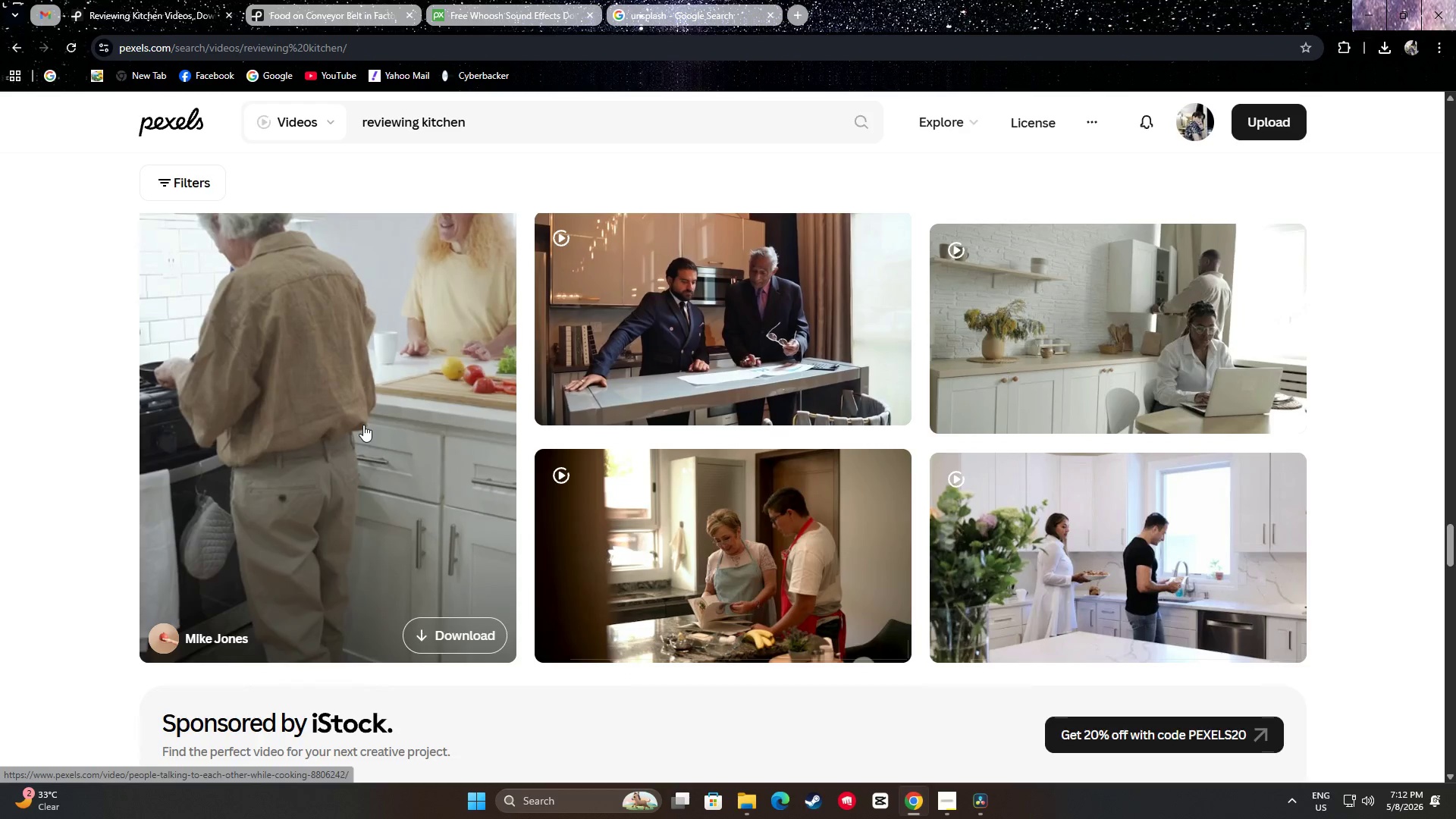 
mouse_move([801, 544])
 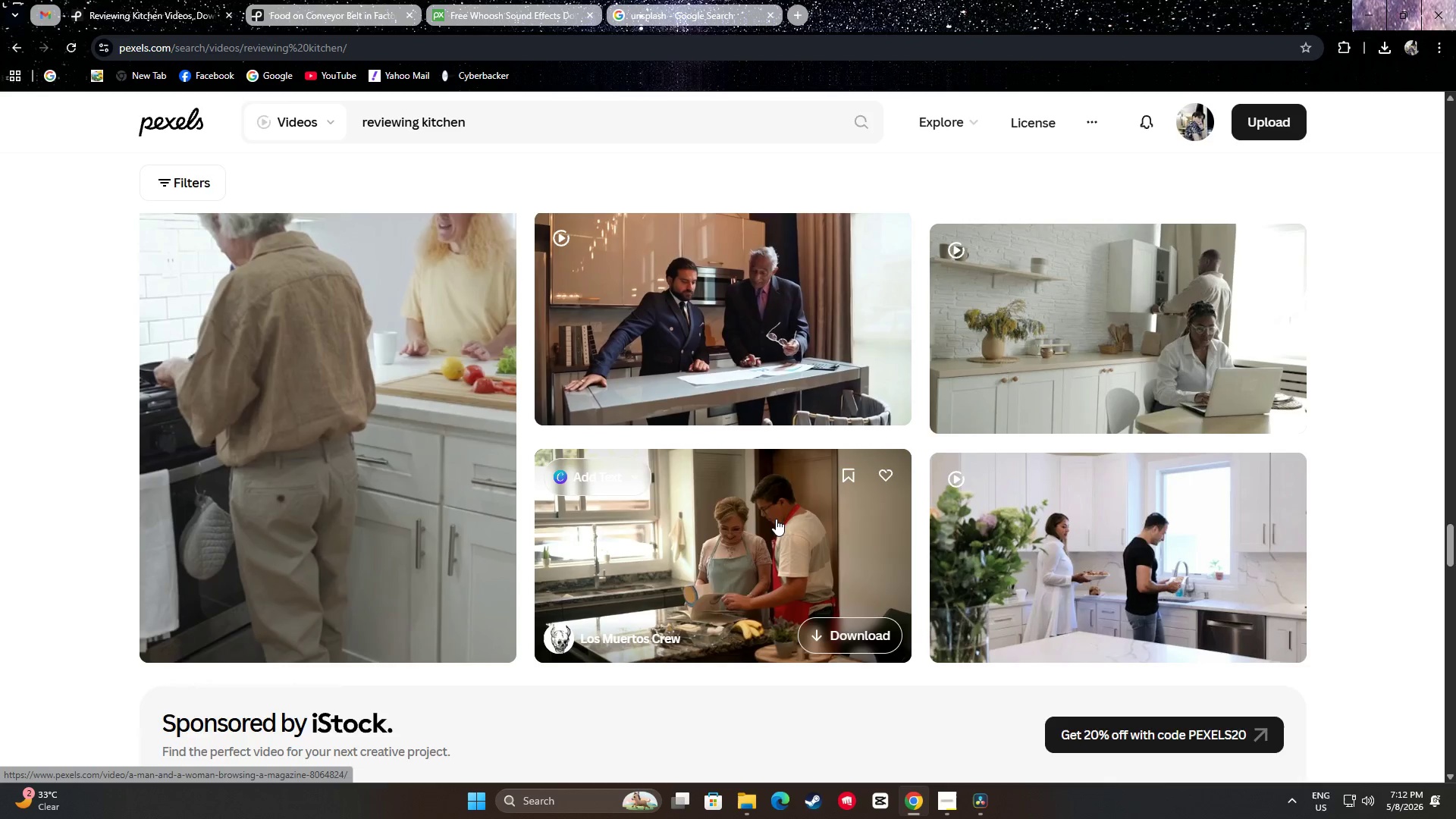 
scroll: coordinate [804, 448], scroll_direction: down, amount: 16.0
 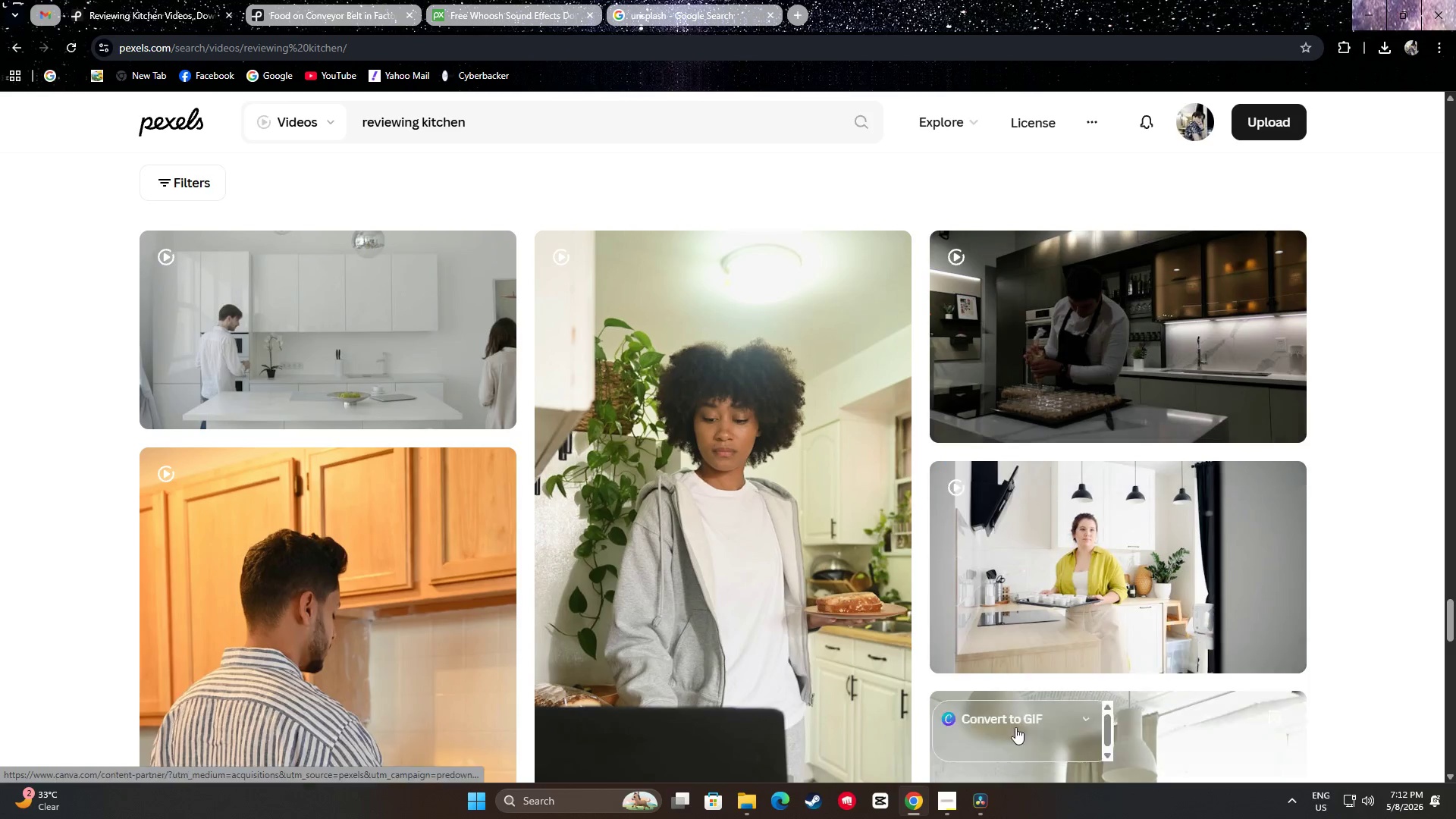 
left_click([979, 814])
 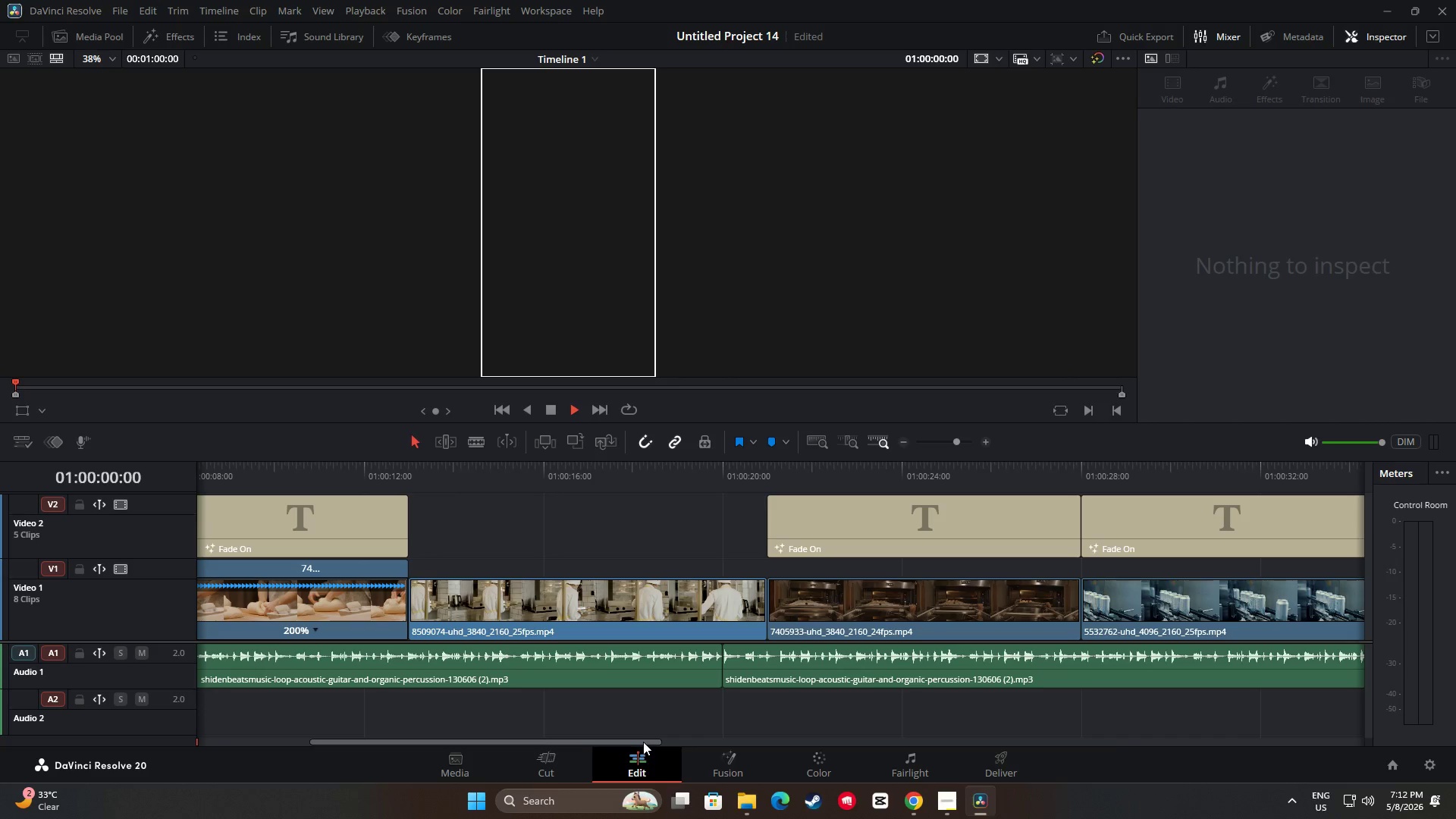 
left_click_drag(start_coordinate=[653, 743], to_coordinate=[674, 743])
 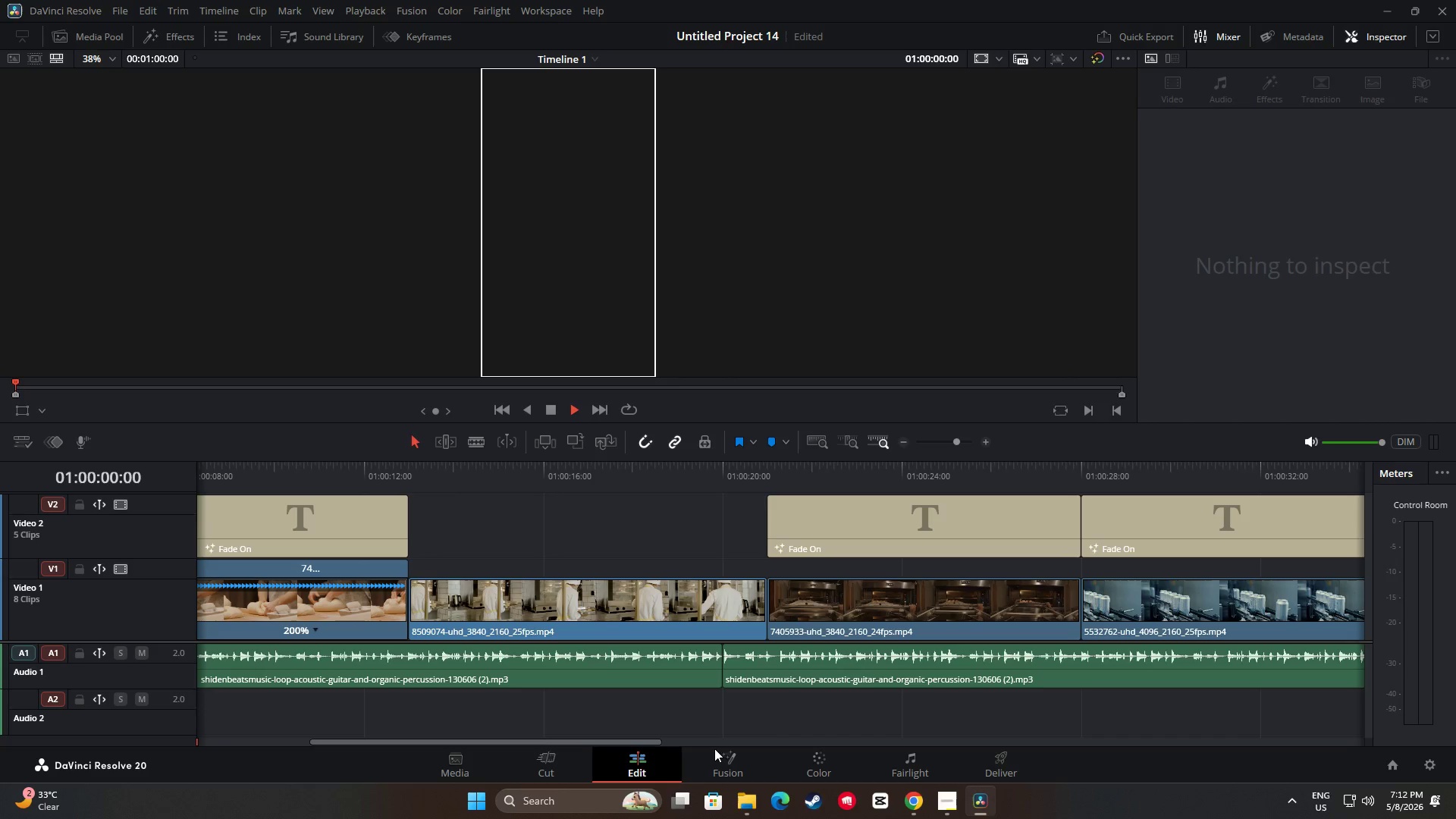 
left_click_drag(start_coordinate=[718, 752], to_coordinate=[720, 757])
 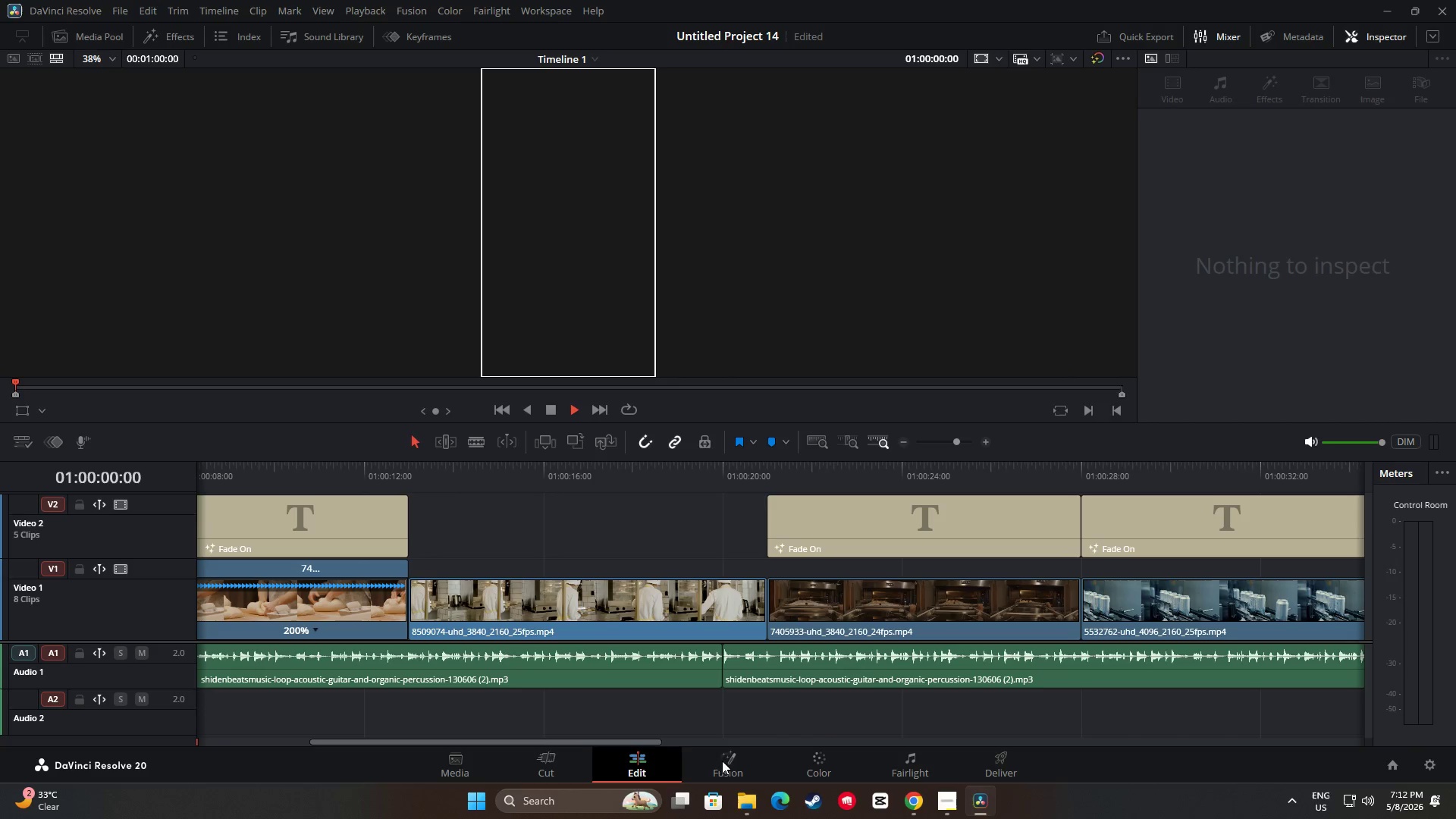 
left_click_drag(start_coordinate=[721, 761], to_coordinate=[725, 760])
 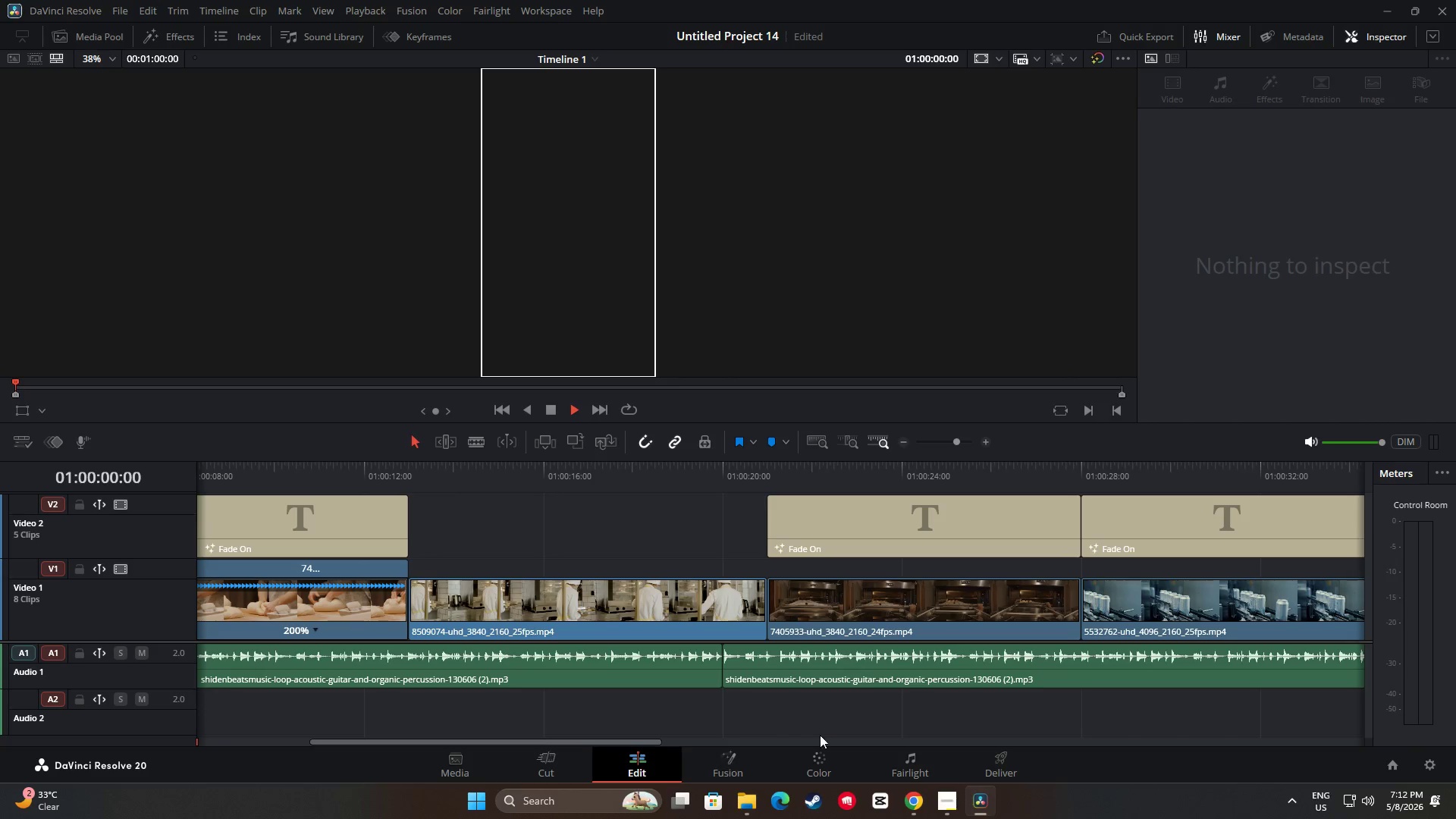 
left_click_drag(start_coordinate=[832, 730], to_coordinate=[836, 726])
 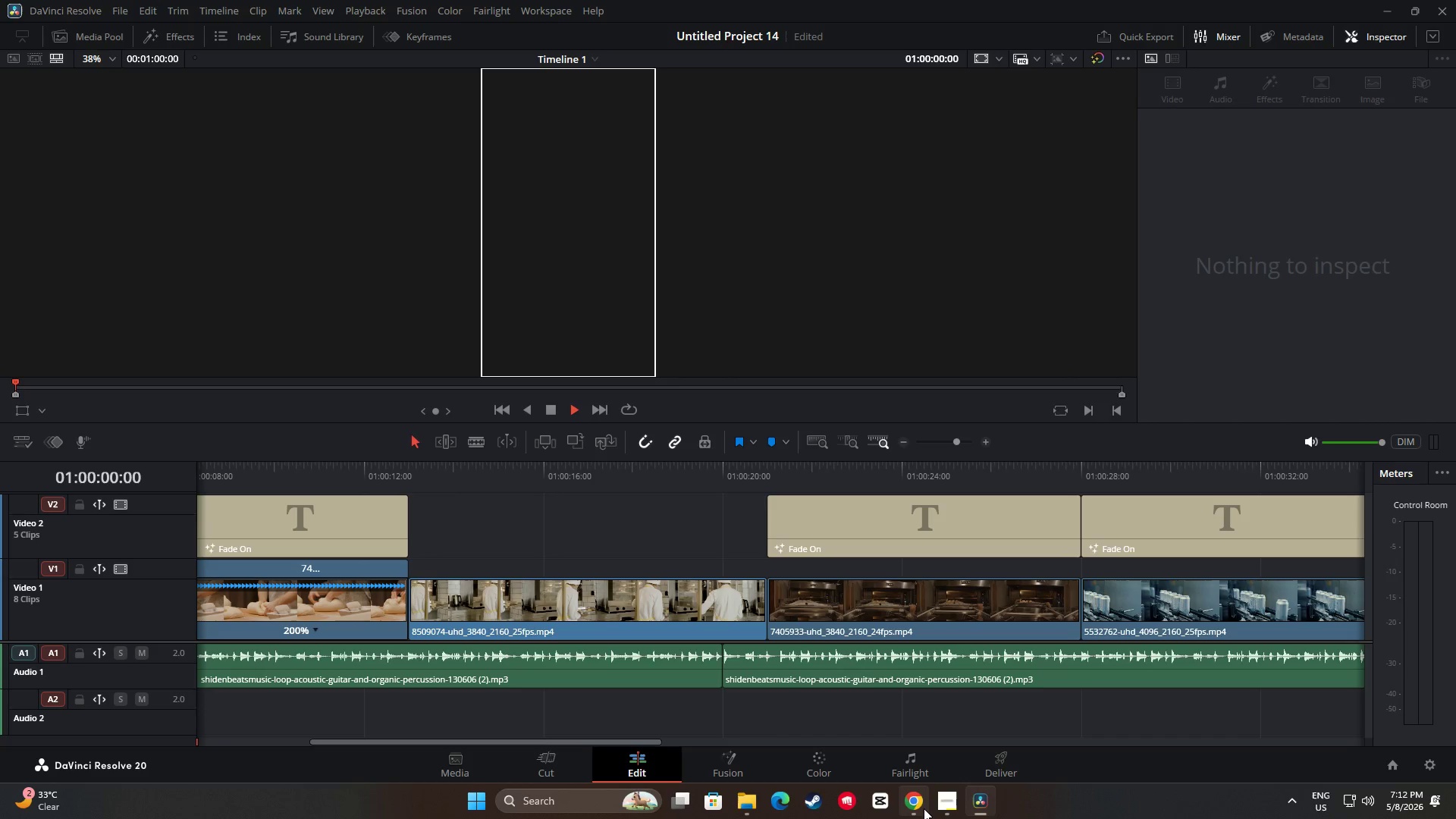 
left_click([924, 808])
 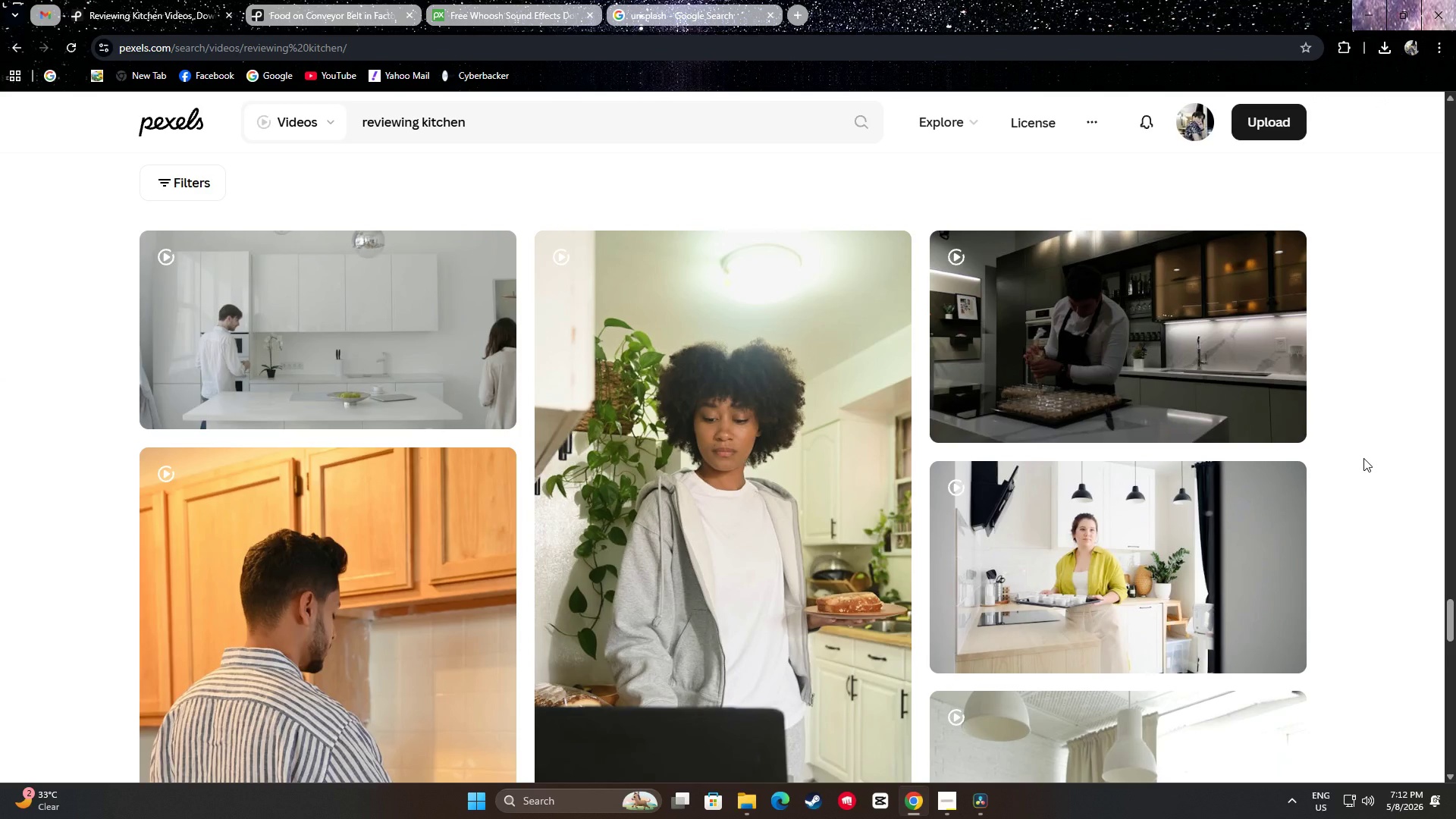 
scroll: coordinate [764, 504], scroll_direction: down, amount: 19.0
 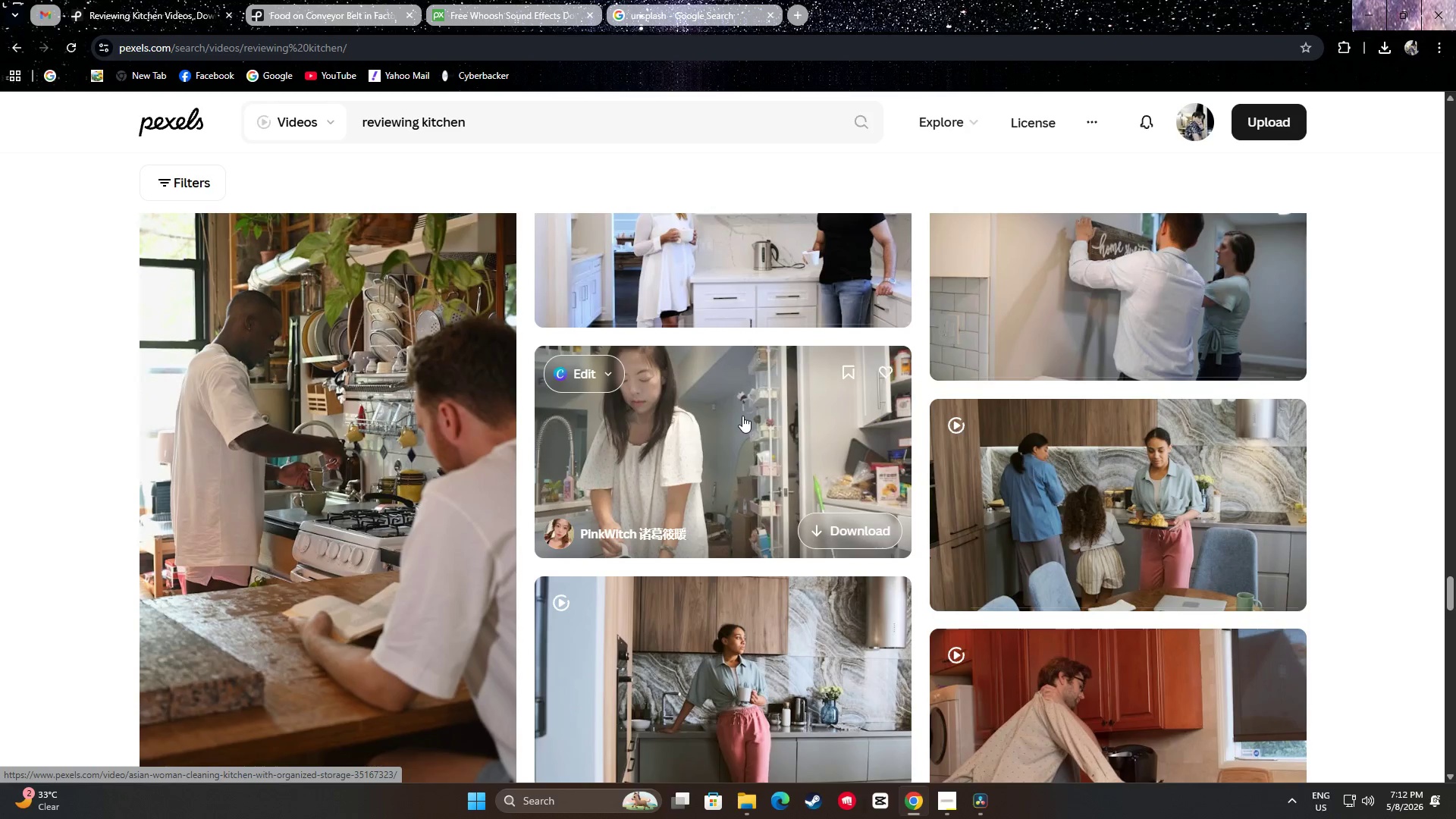 
scroll: coordinate [1112, 394], scroll_direction: down, amount: 4.0
 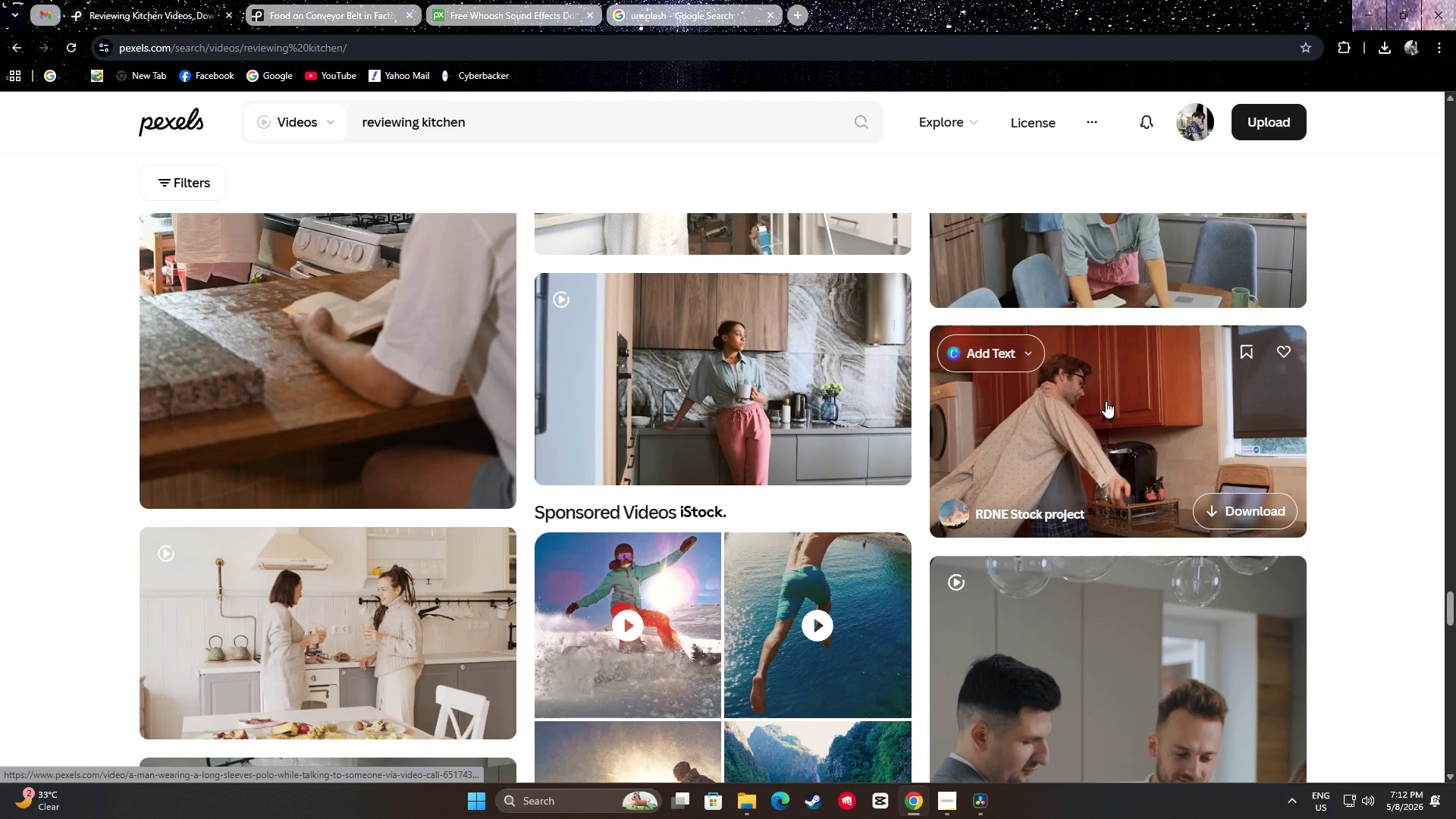 
scroll: coordinate [1159, 584], scroll_direction: up, amount: 7.0
 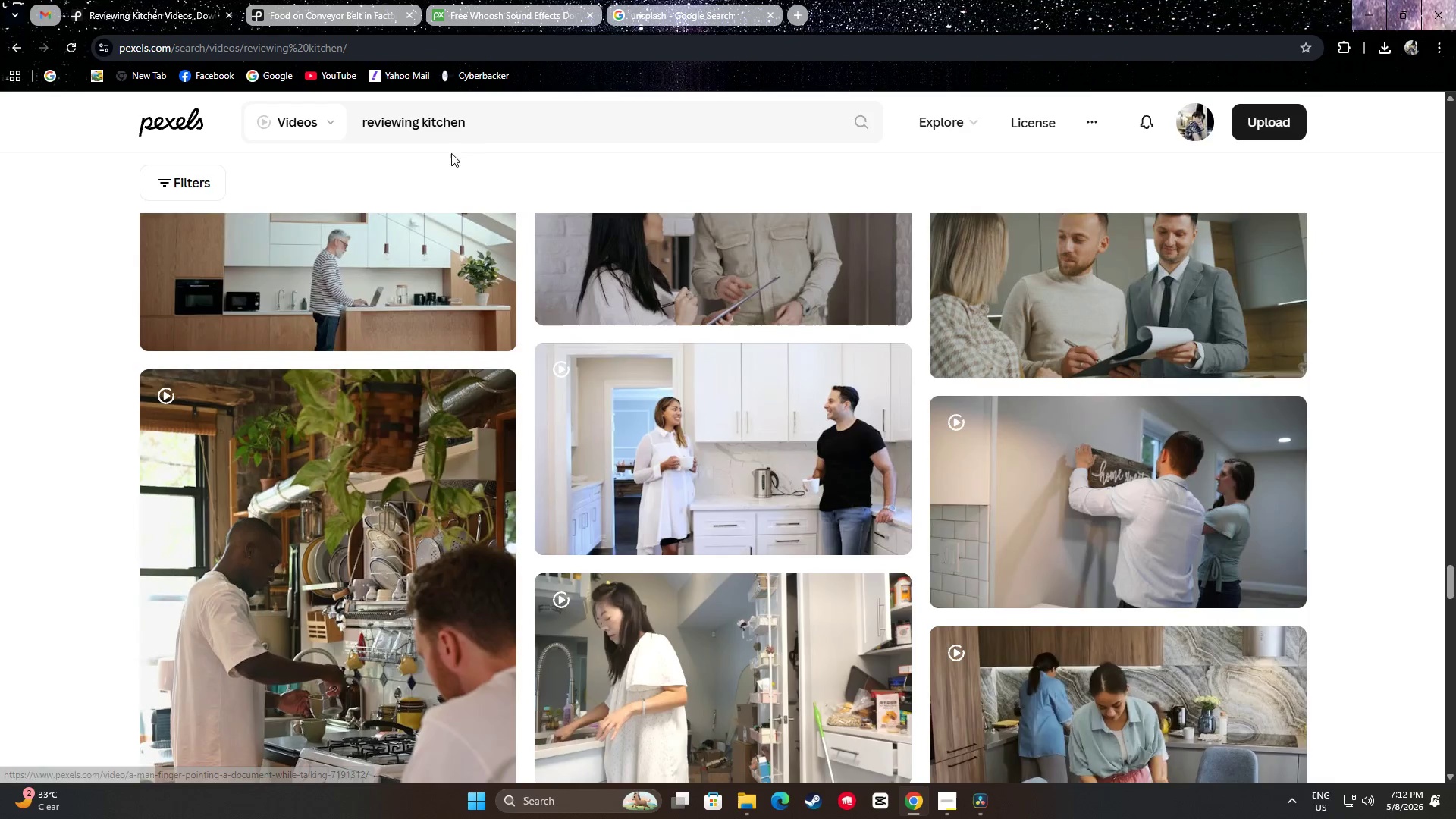 
left_click_drag(start_coordinate=[498, 120], to_coordinate=[329, 124])
 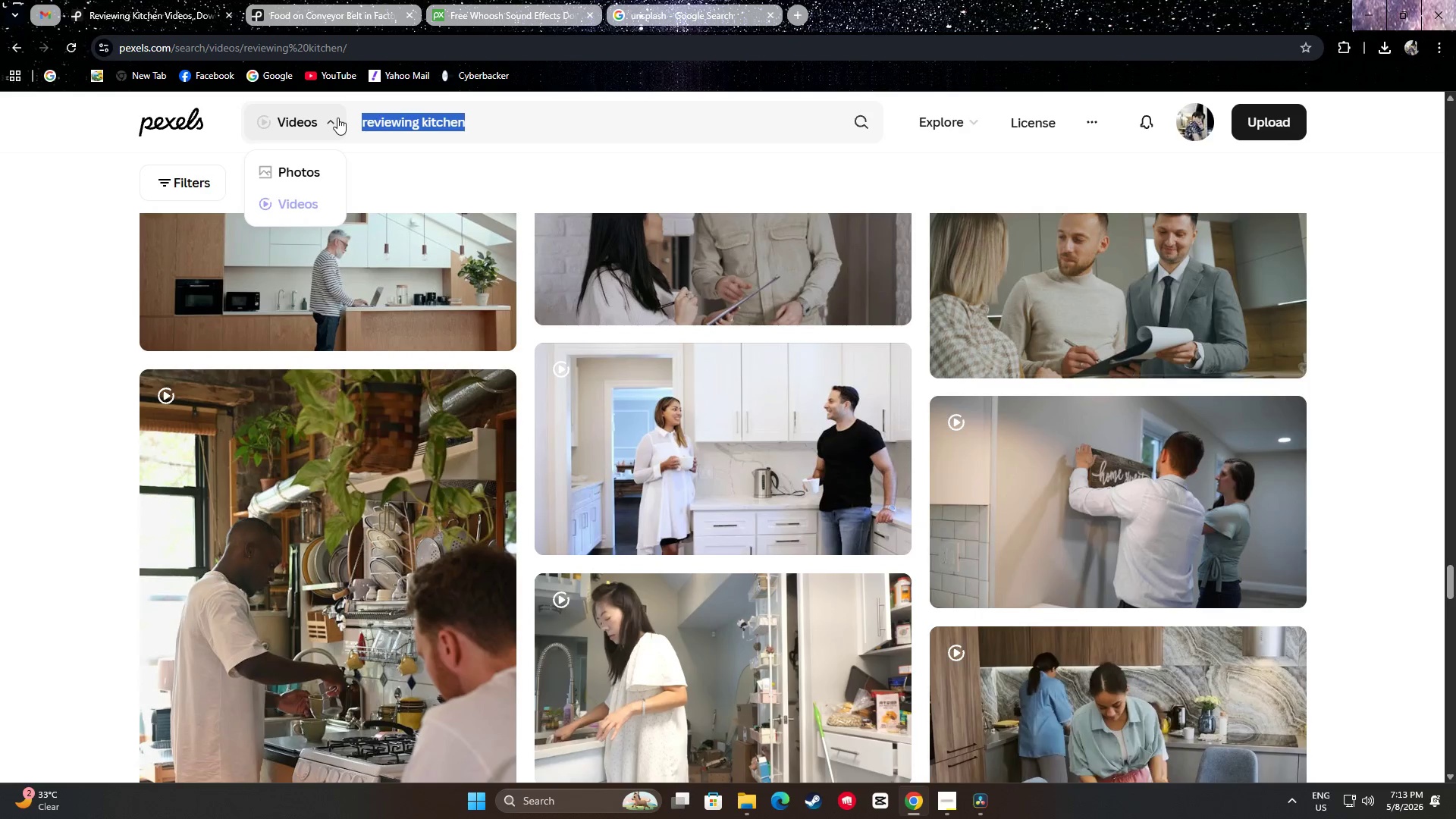 
type(food review)
key(Backspace)
key(Backspace)
key(Backspace)
key(Backspace)
key(Backspace)
key(Backspace)
type(cri)
 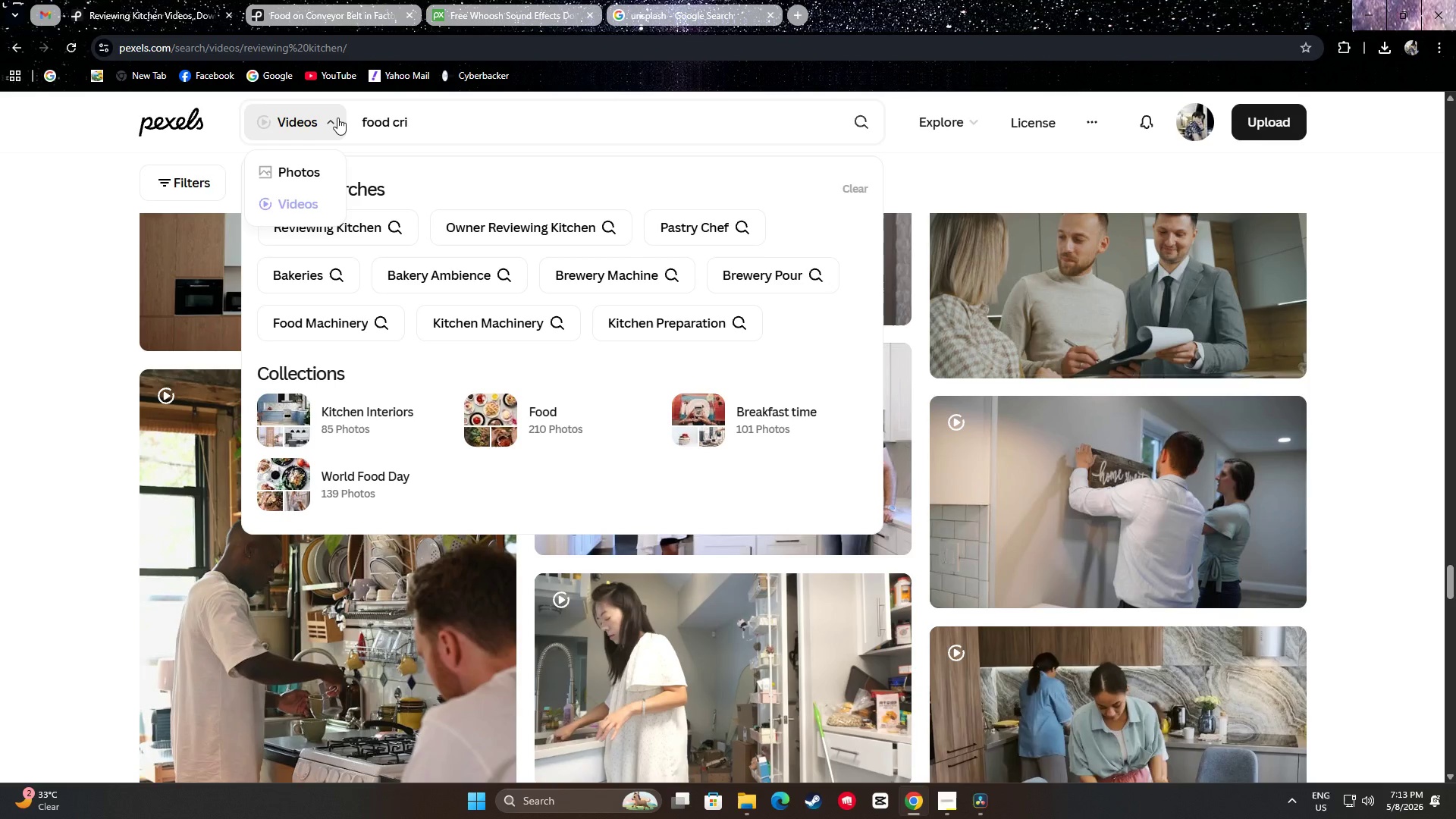 
type(tique)
 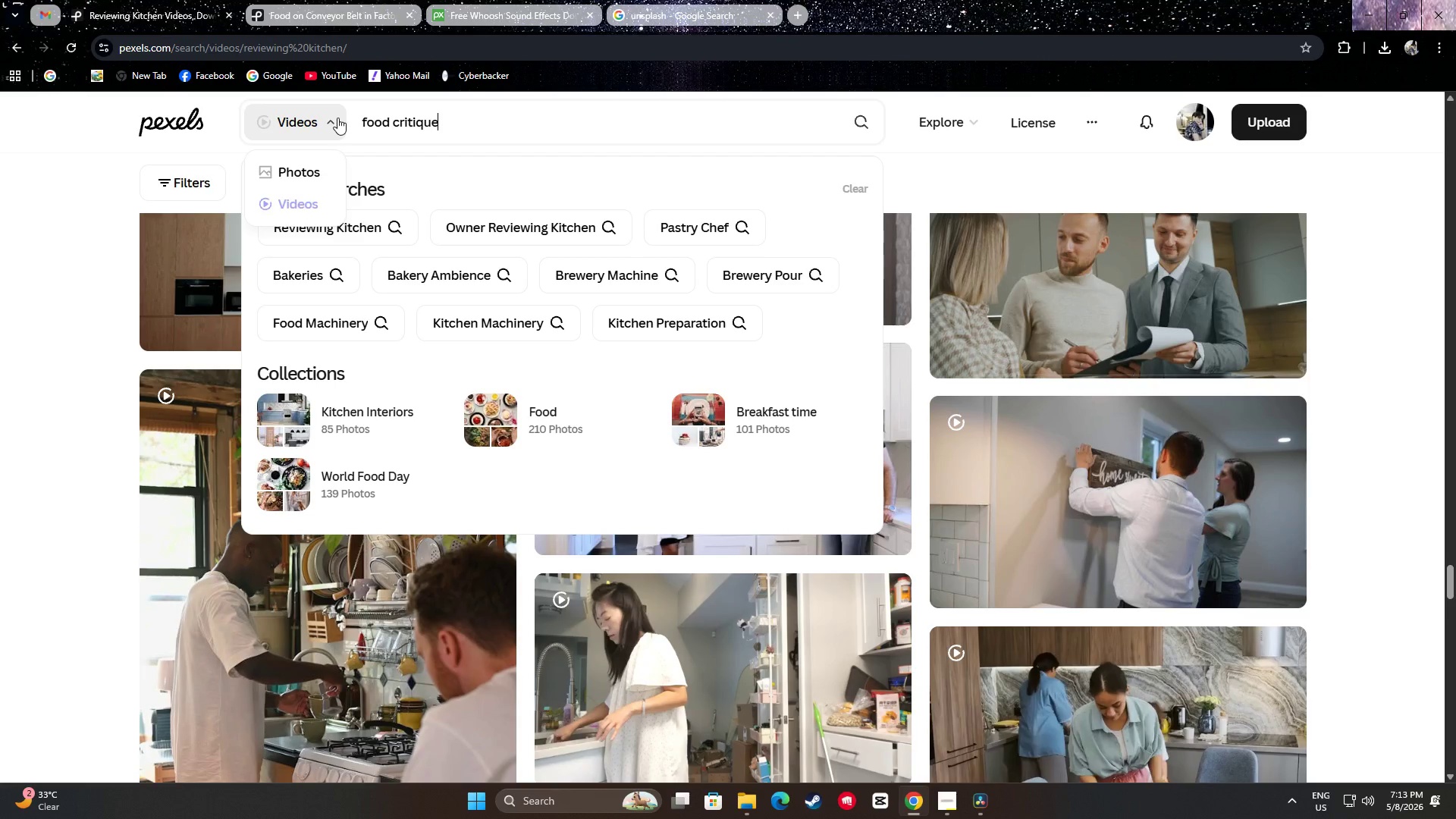 
key(Enter)
 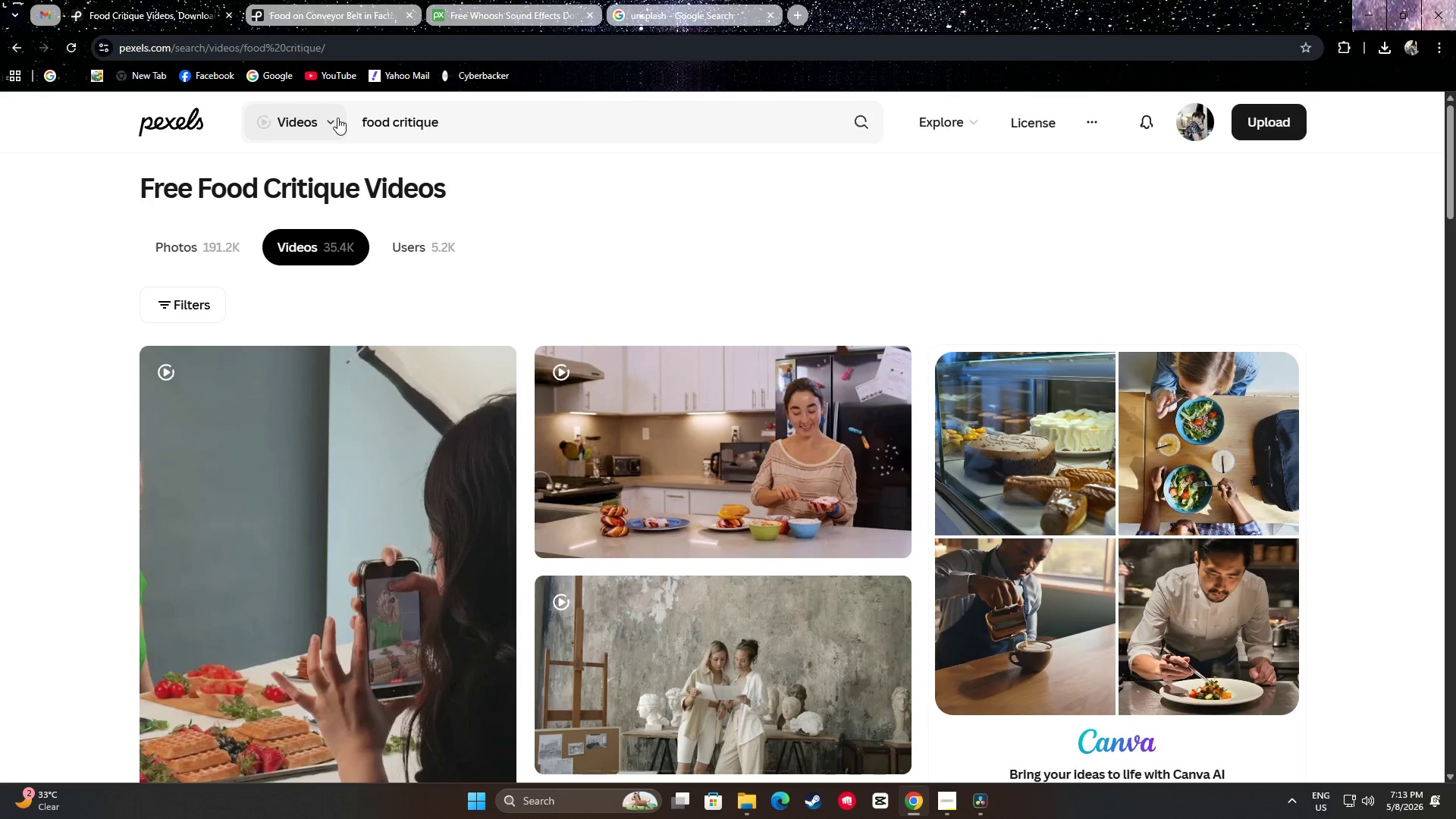 
wait(9.73)
 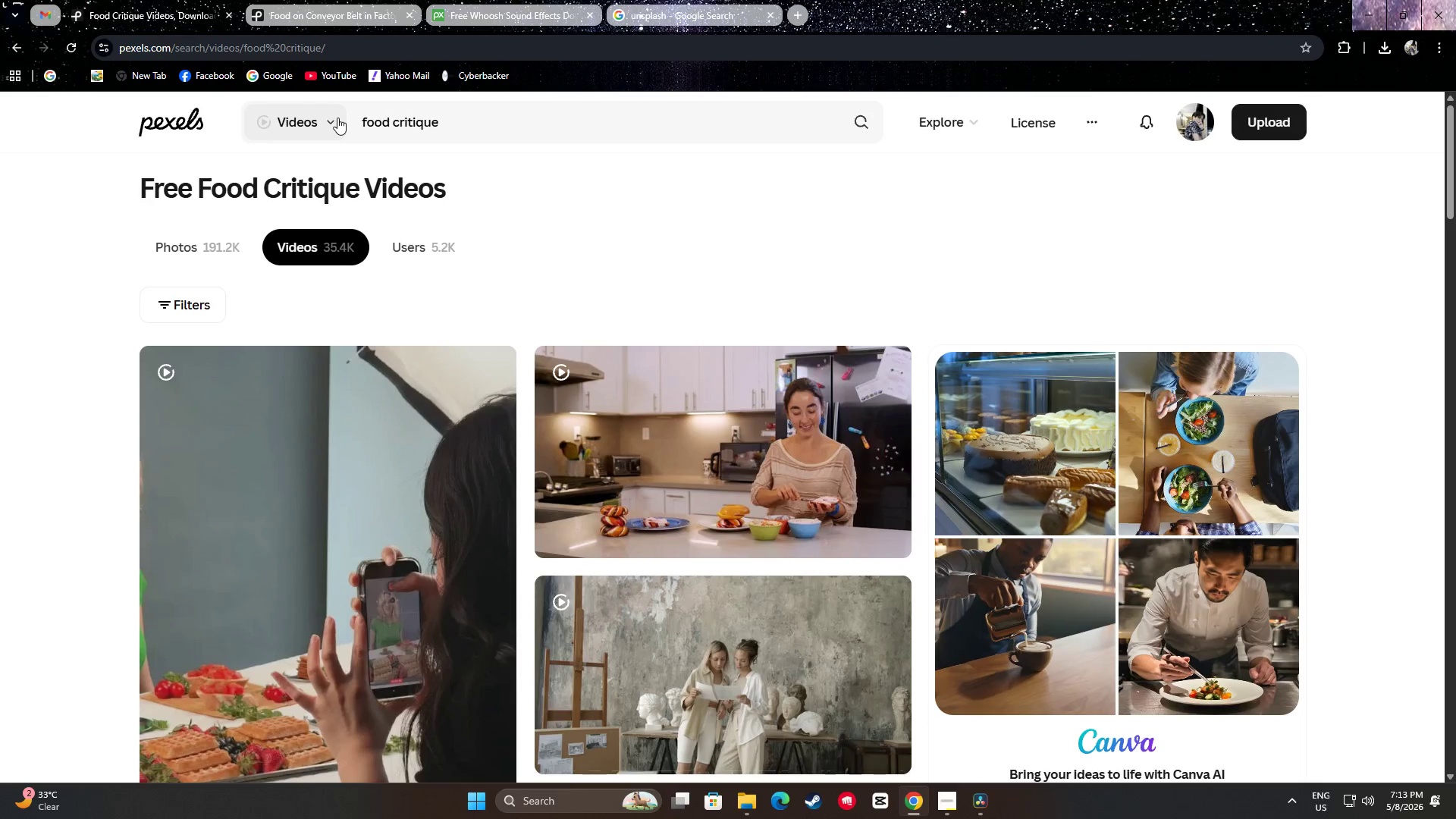 
scroll: coordinate [814, 417], scroll_direction: down, amount: 4.0
 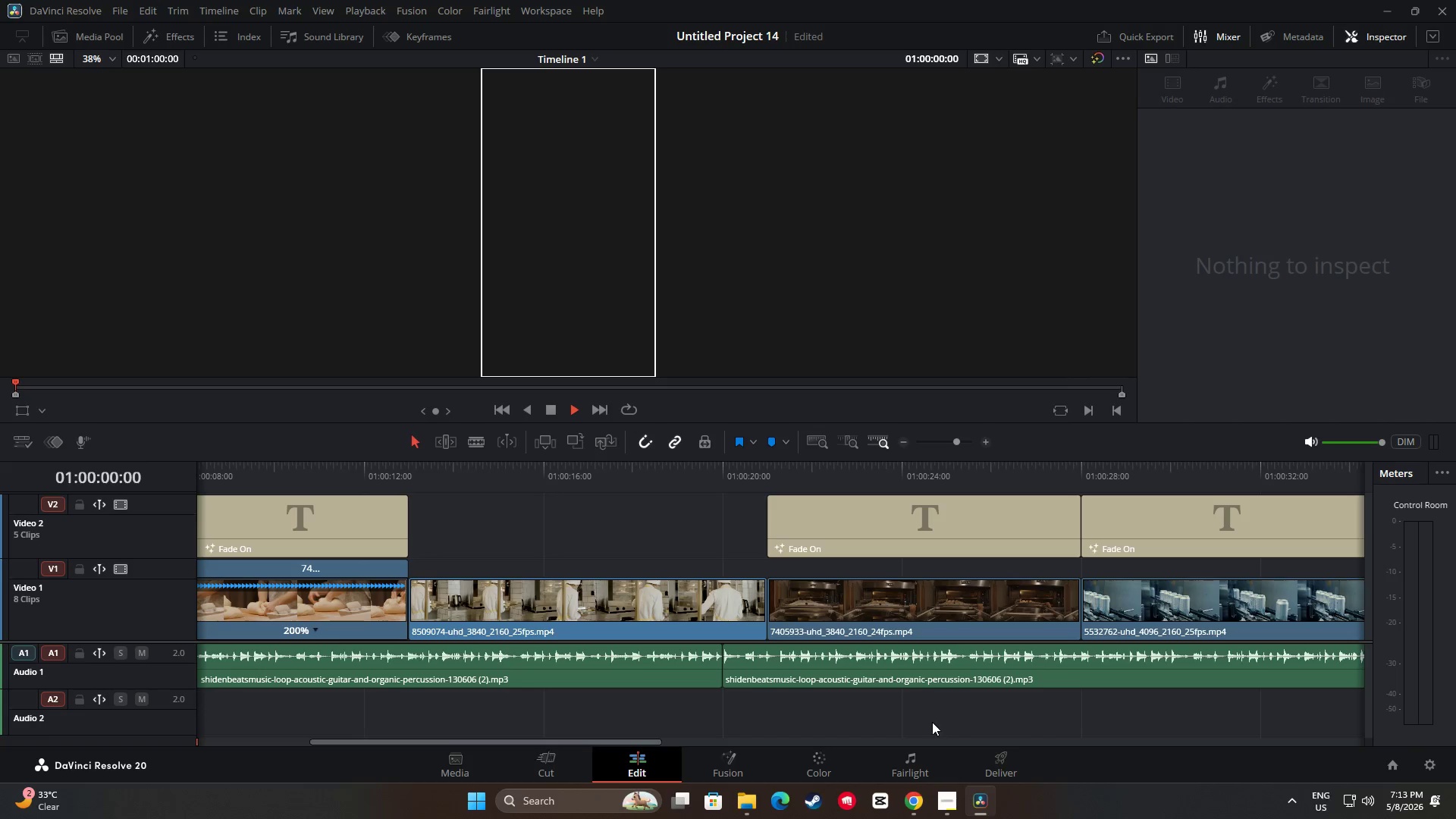 
triple_click([915, 764])
 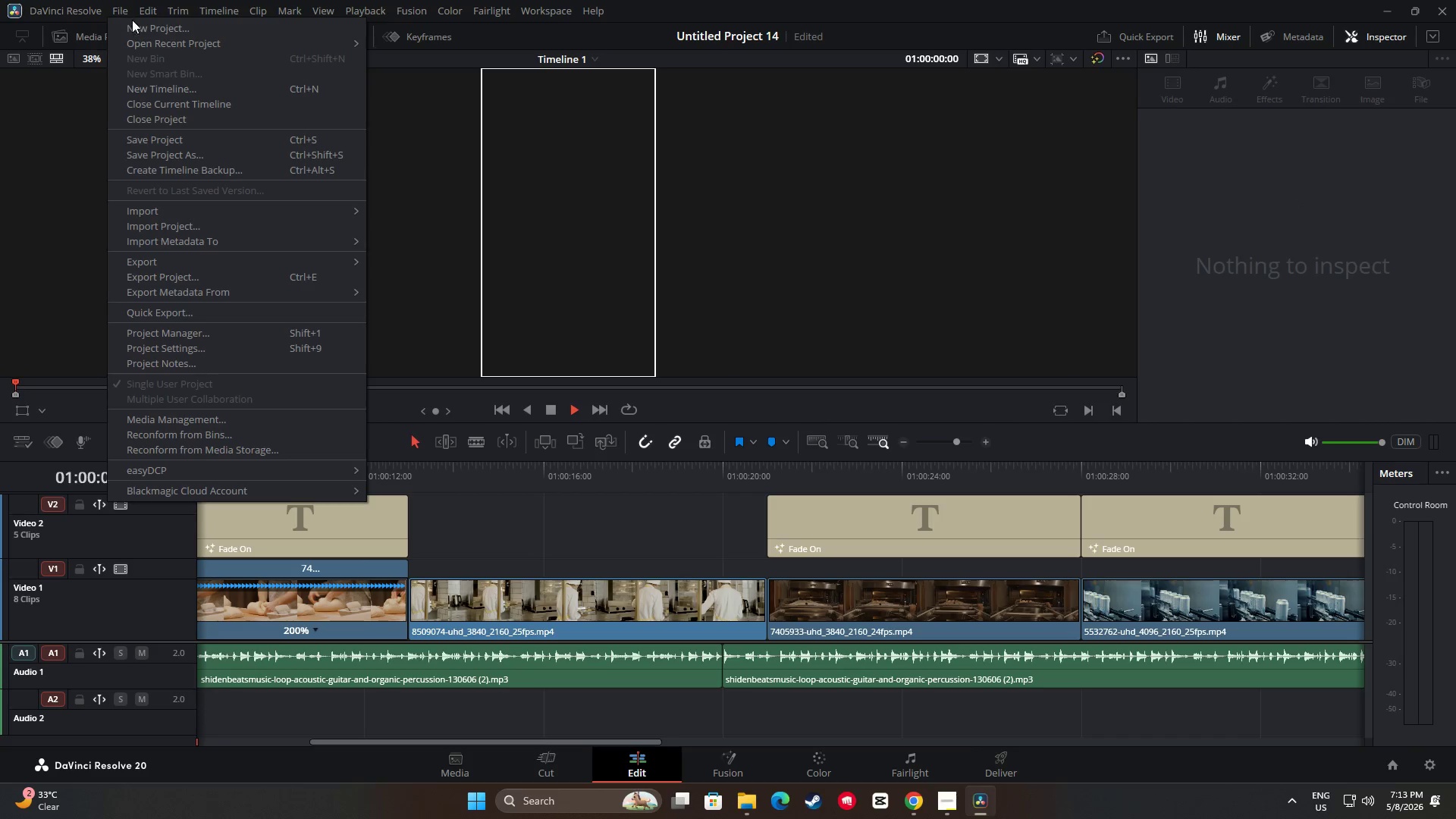 
left_click([168, 139])
 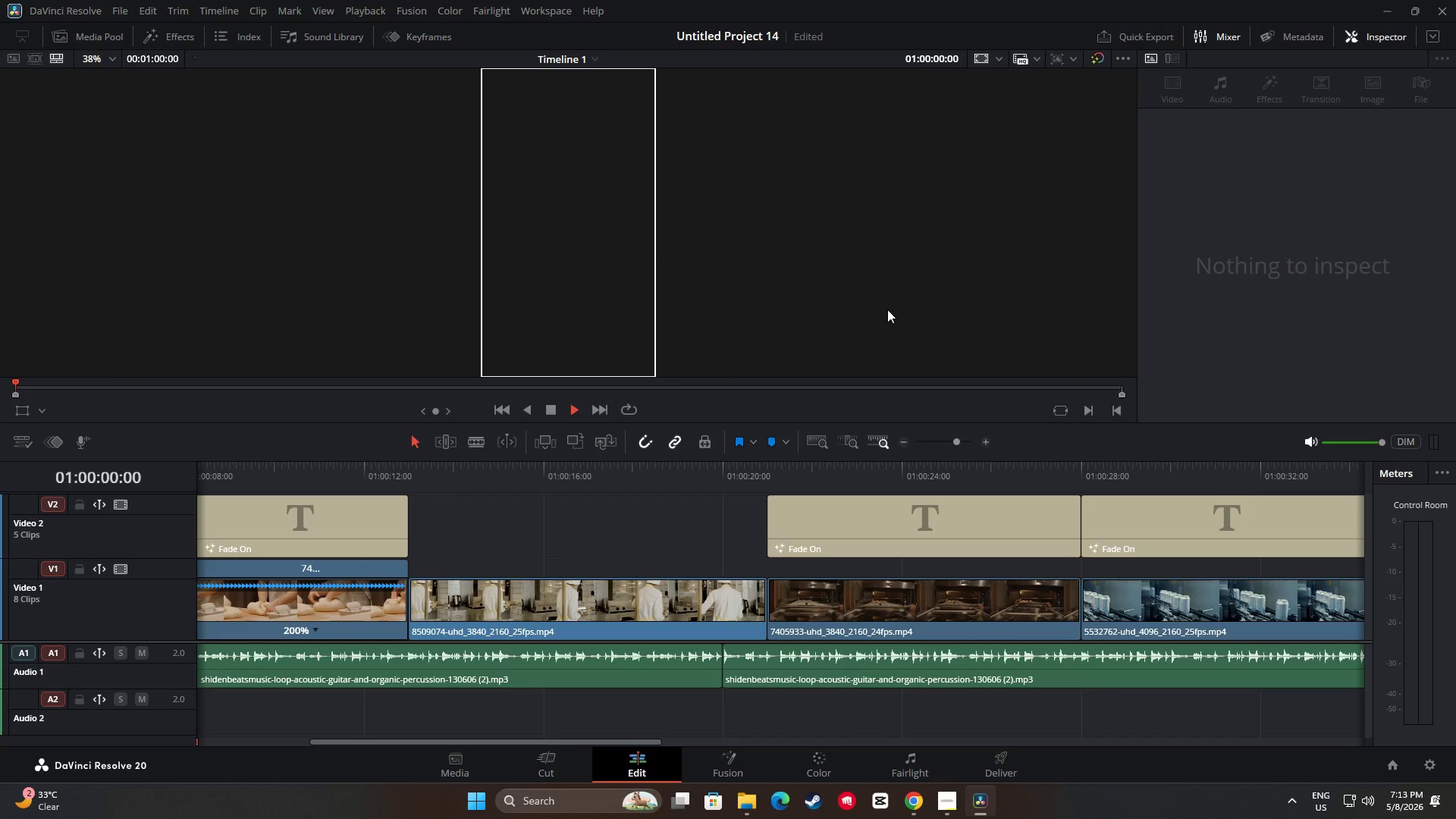 
left_click([882, 305])
 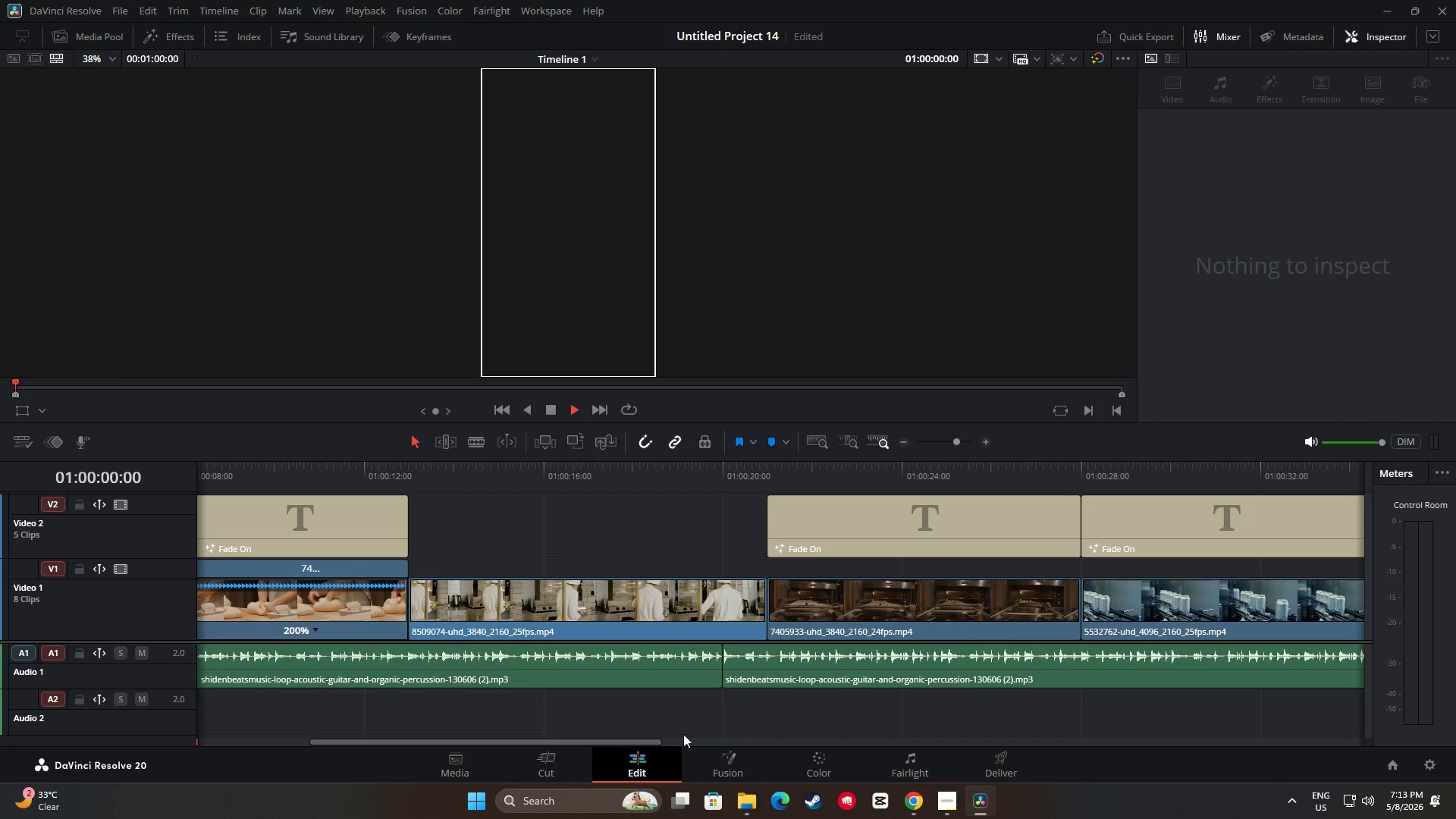 
left_click([648, 743])
 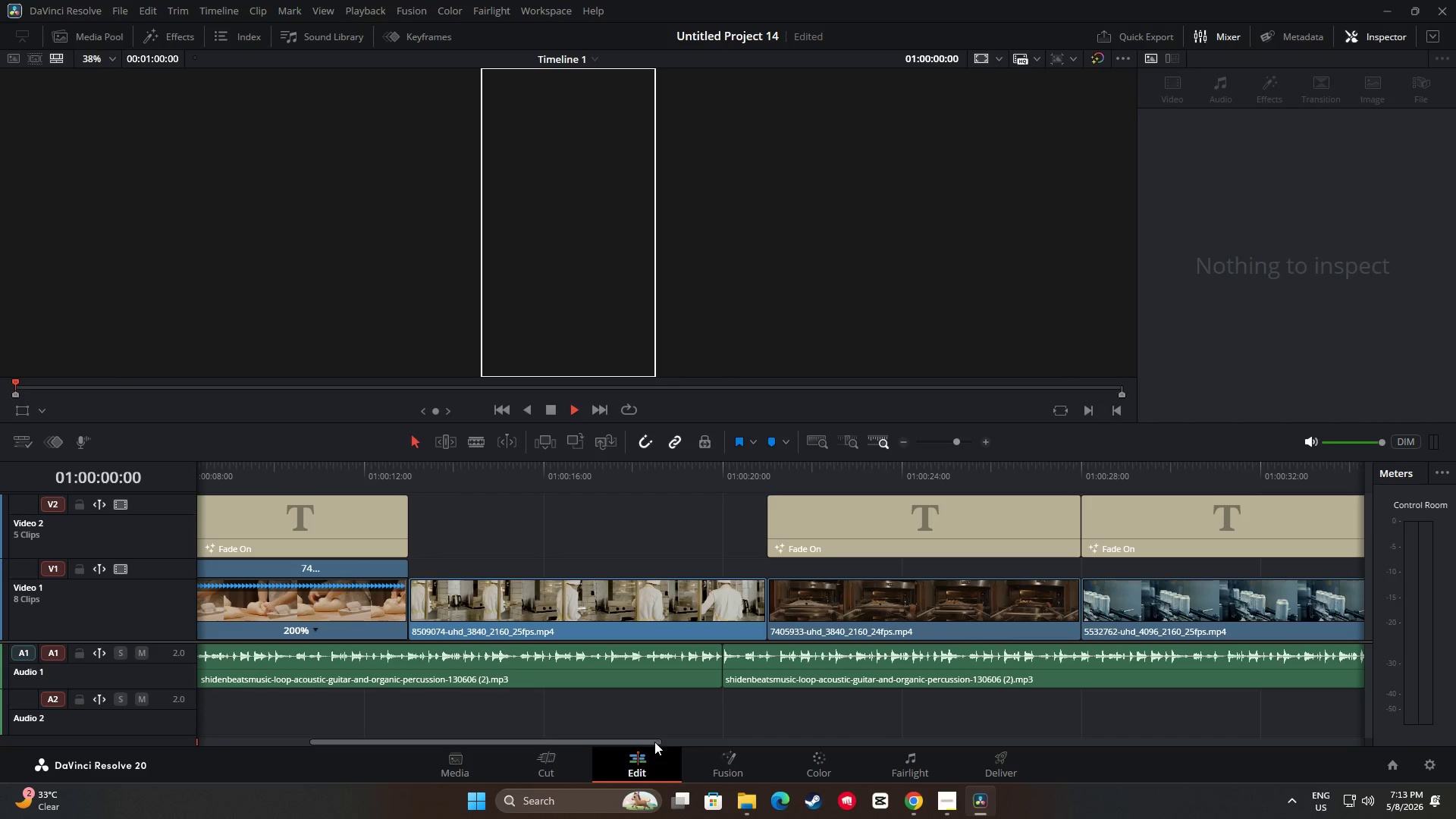 
left_click_drag(start_coordinate=[638, 742], to_coordinate=[398, 729])
 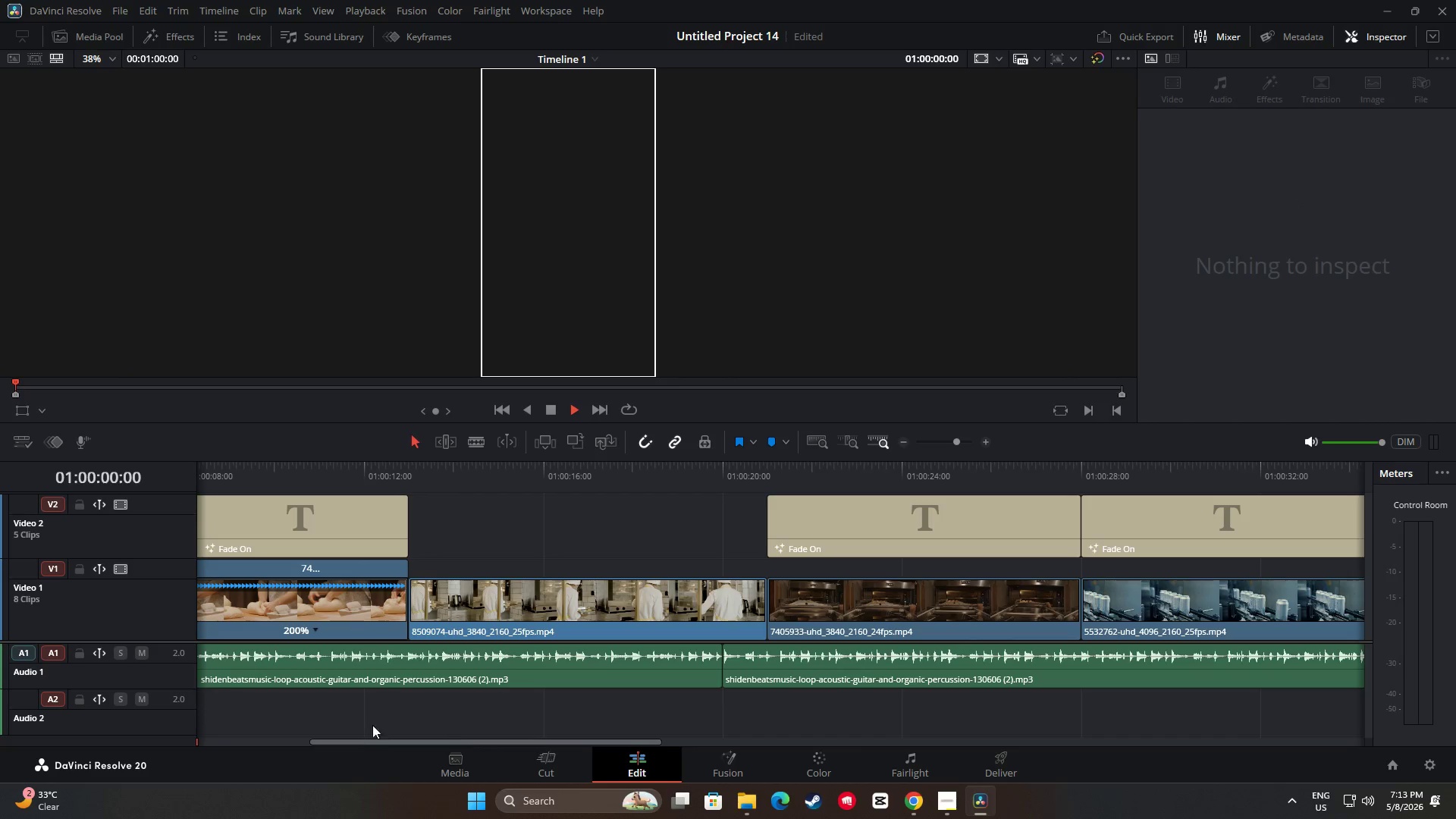 
left_click_drag(start_coordinate=[372, 725], to_coordinate=[365, 729])
 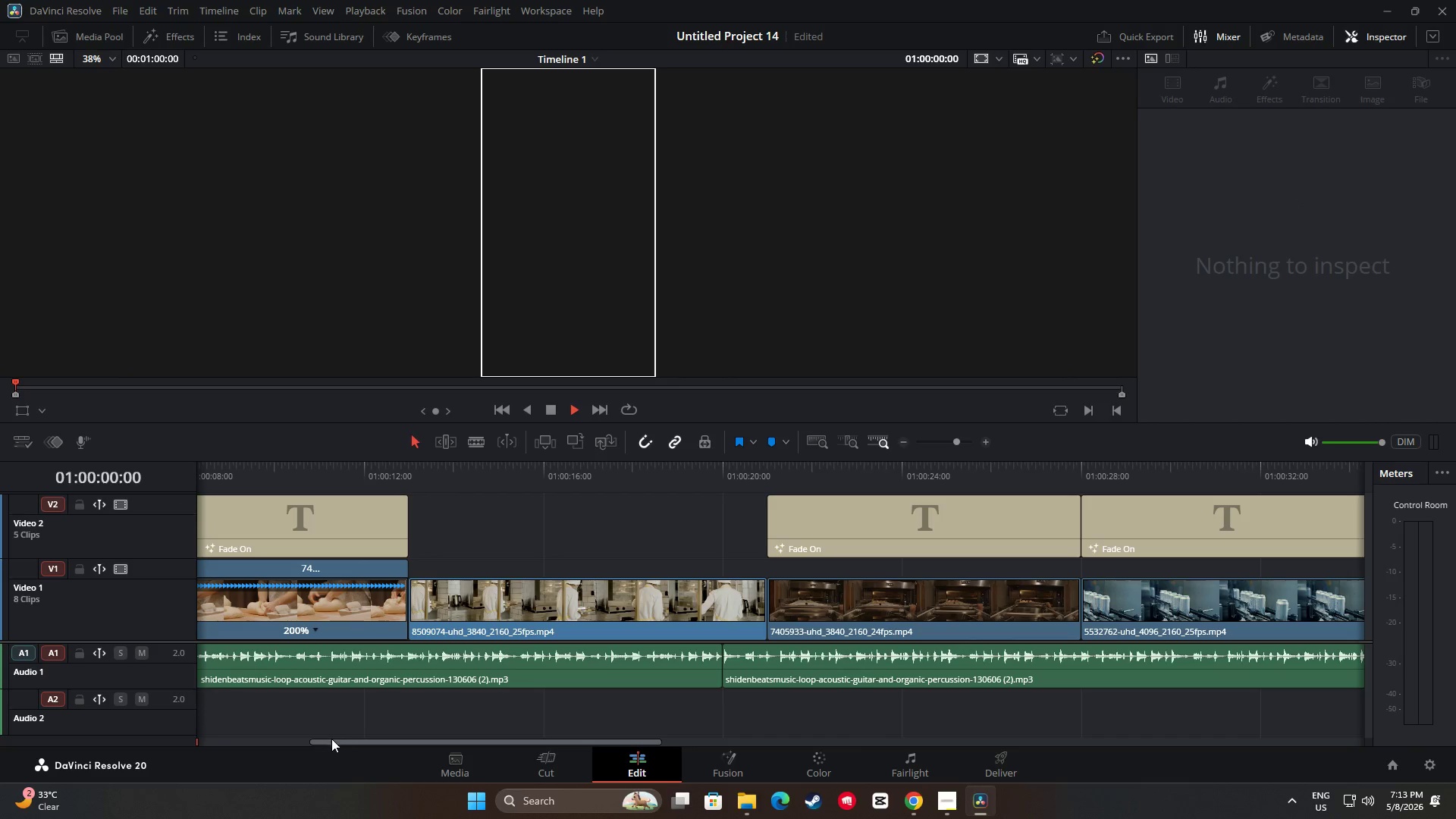 
triple_click([331, 739])
 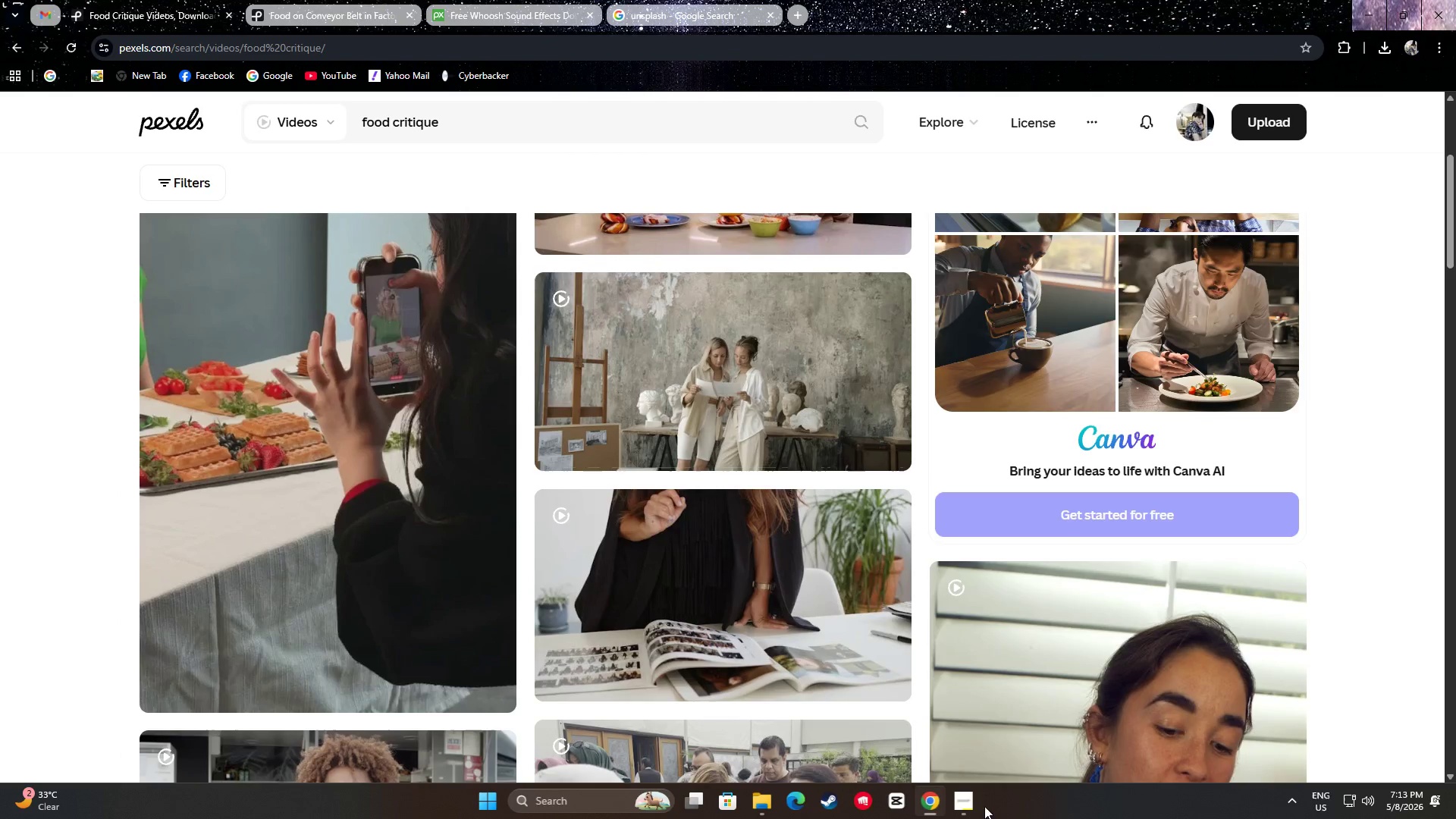 
left_click([1367, 5])
 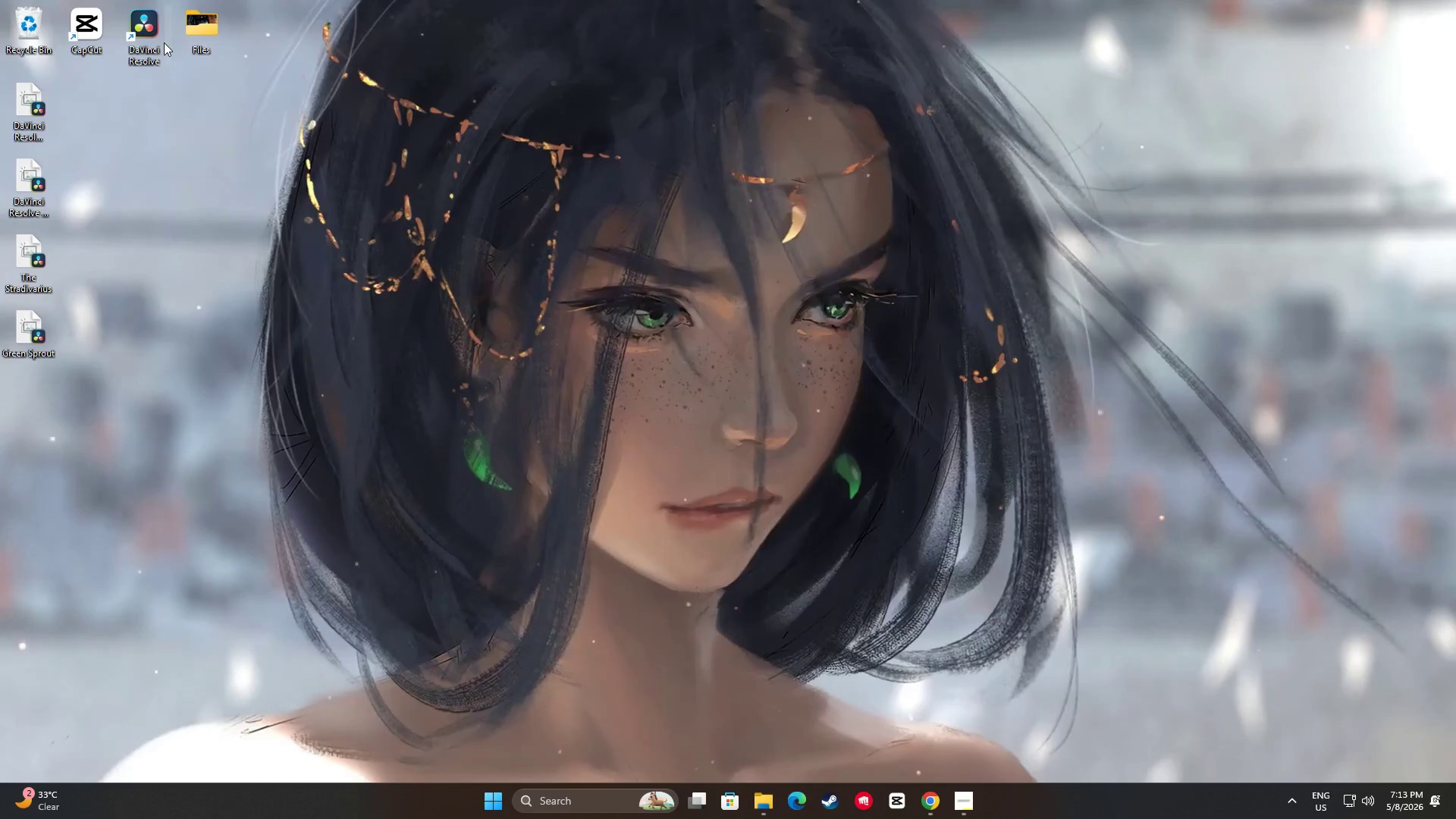 
double_click([149, 32])
 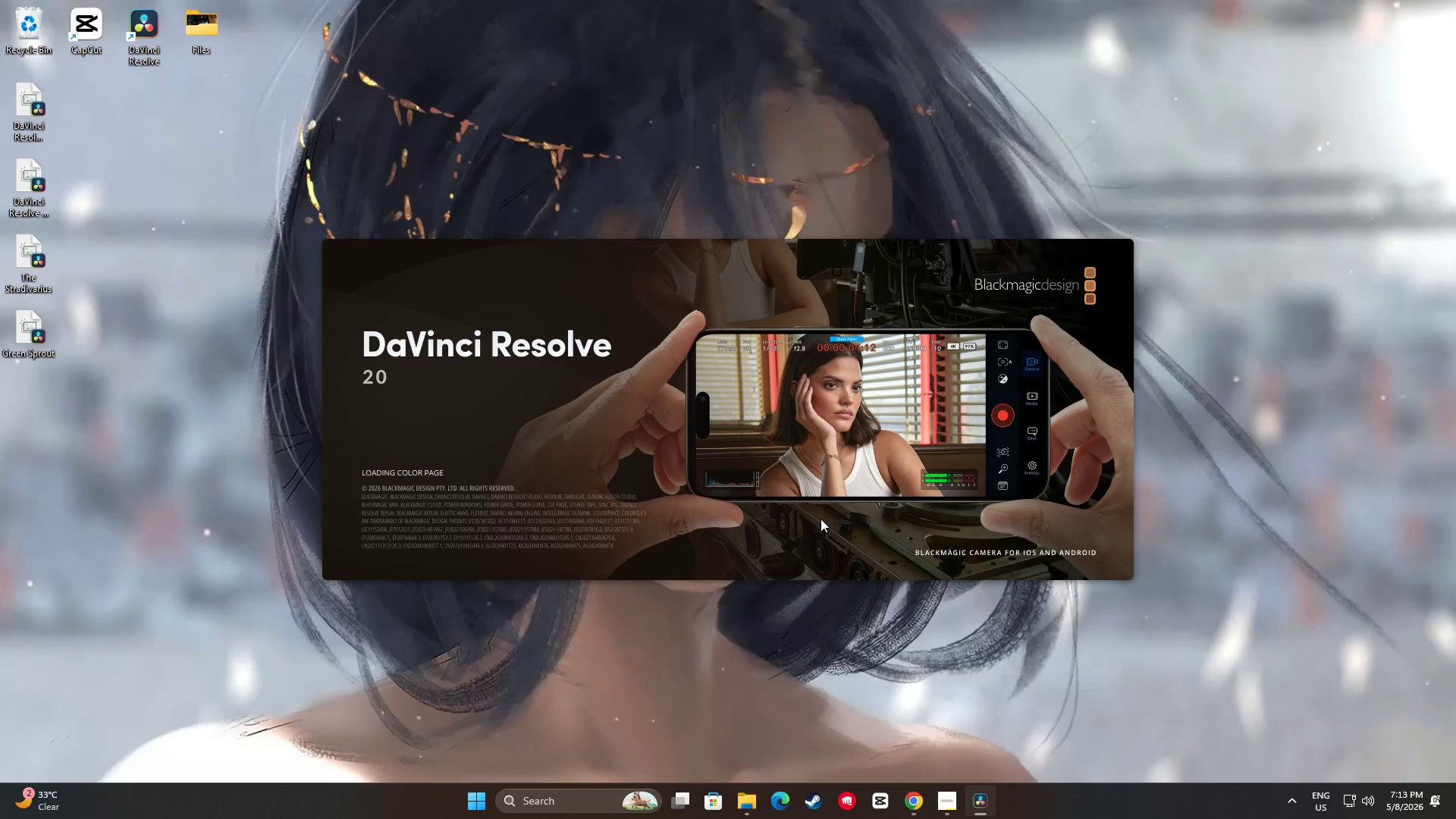 
wait(17.59)
 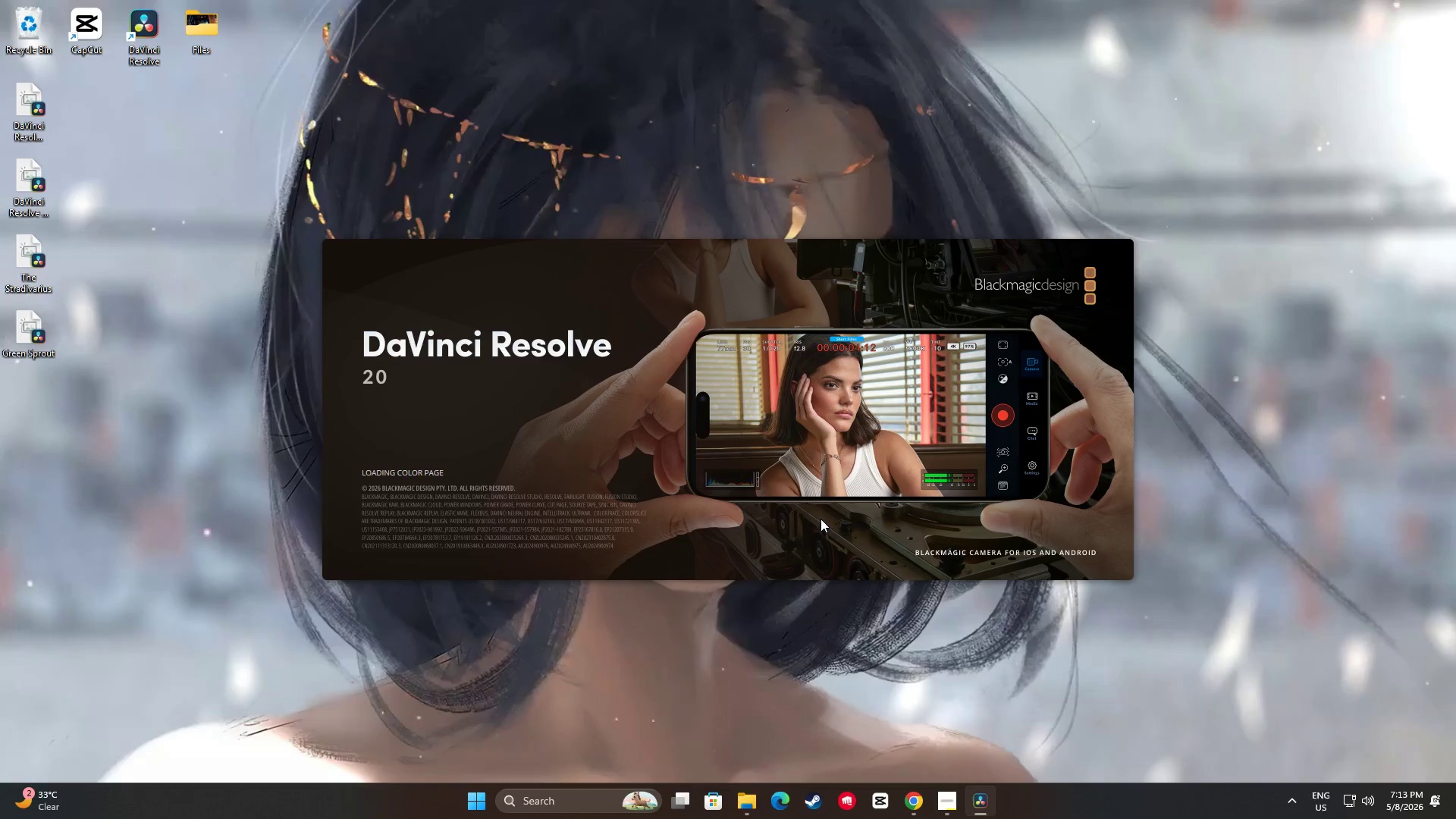 
double_click([761, 251])
 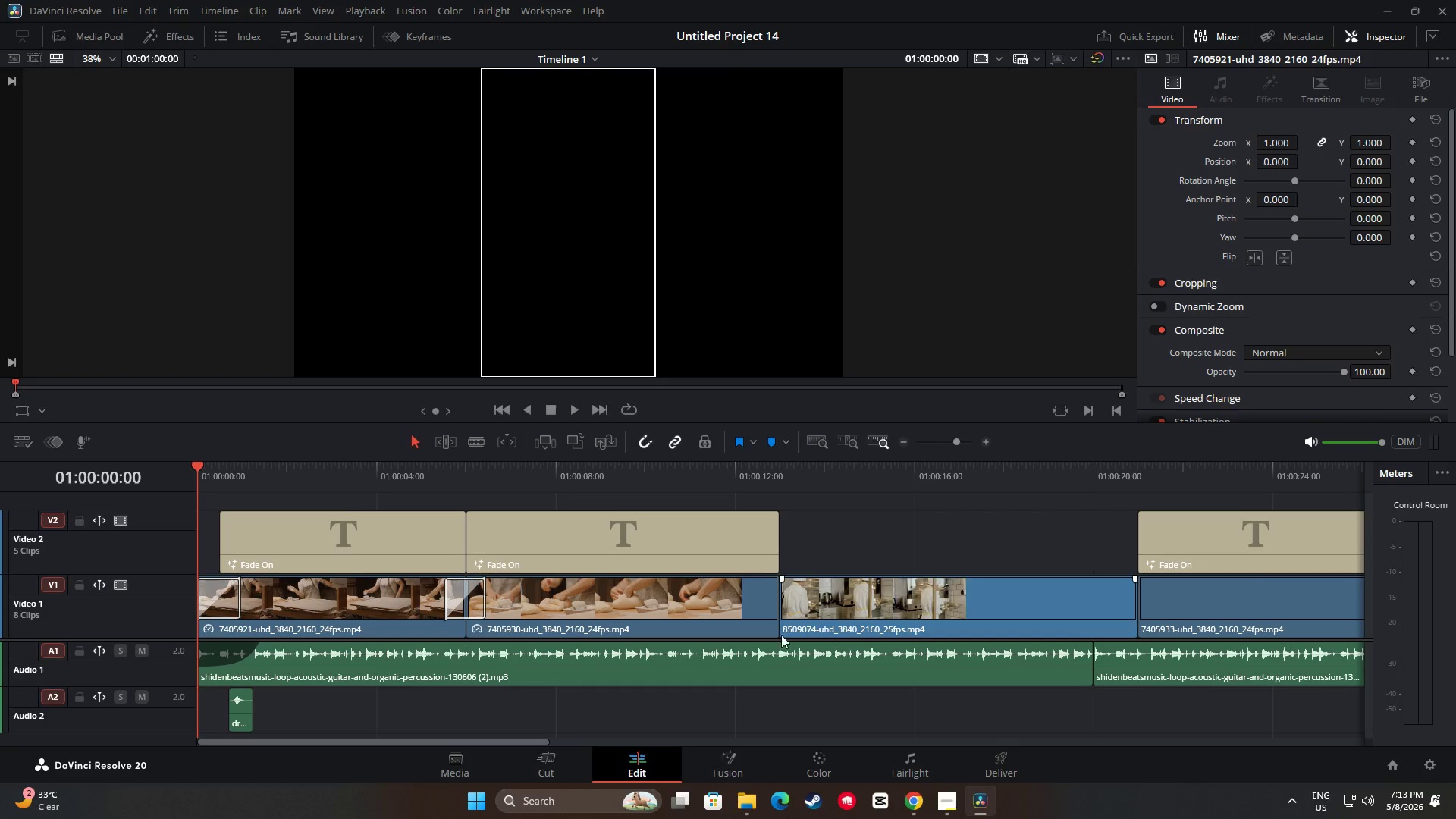 
wait(5.19)
 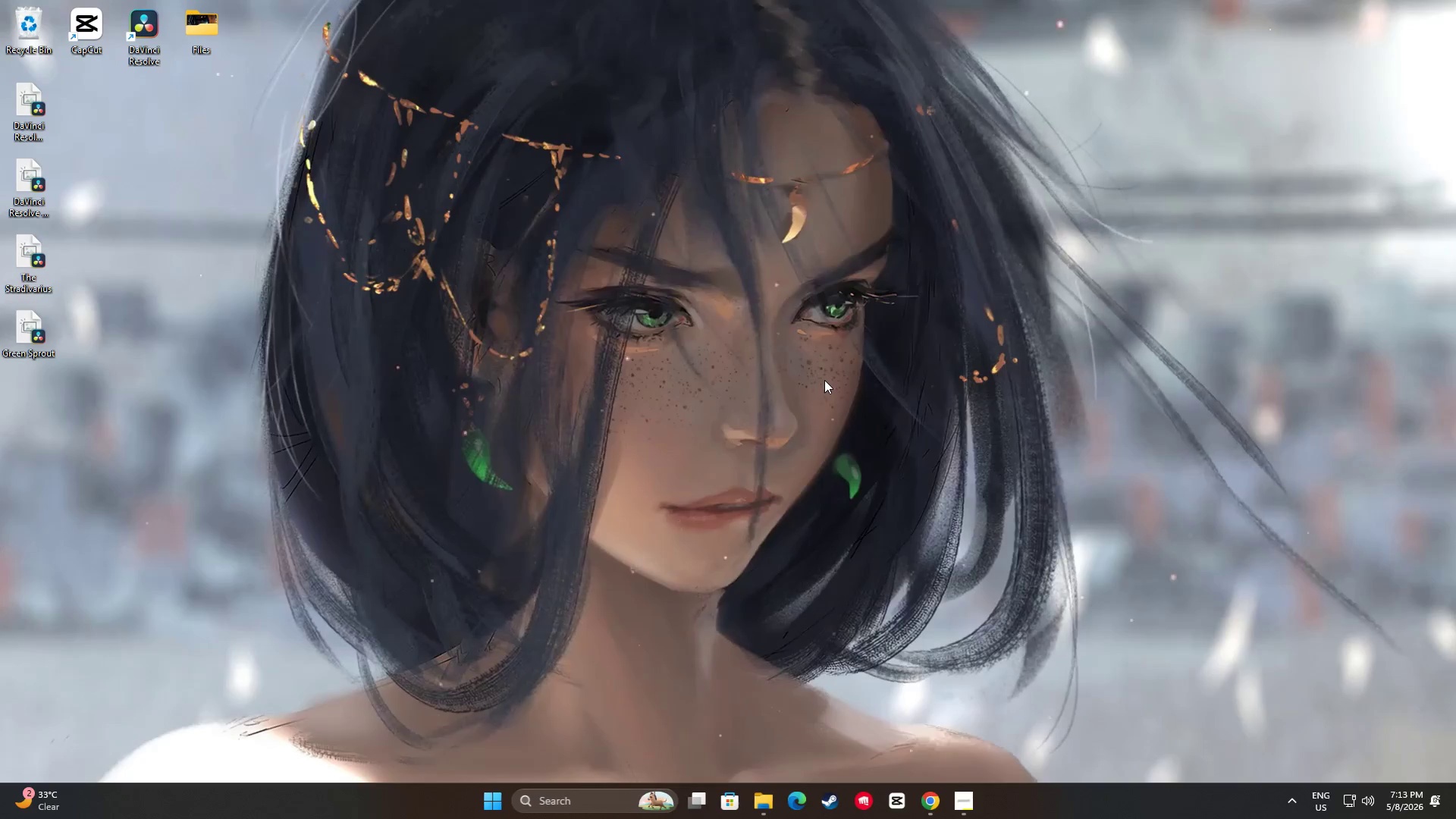 
left_click_drag(start_coordinate=[523, 740], to_coordinate=[519, 742])
 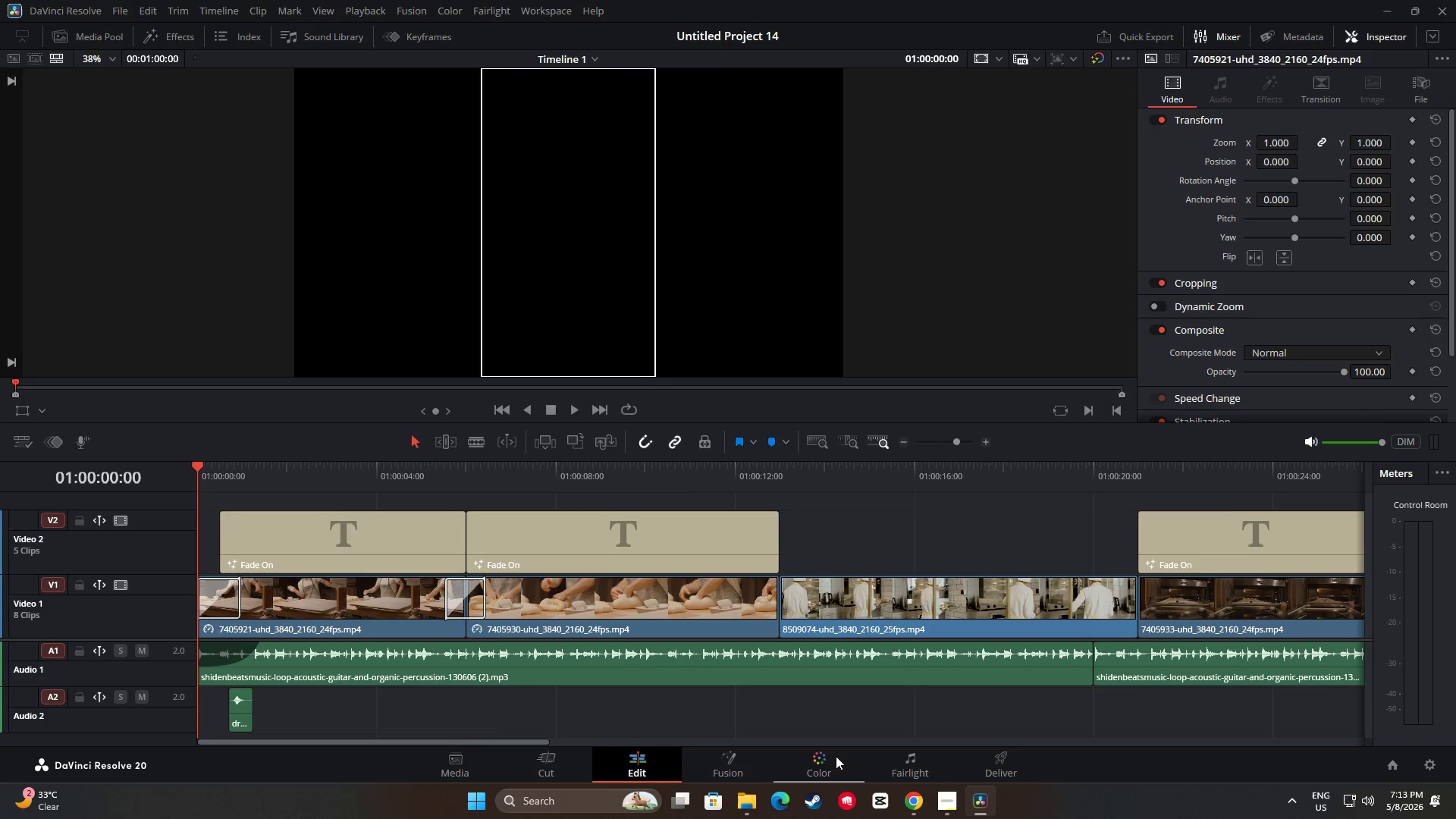 
left_click([820, 758])
 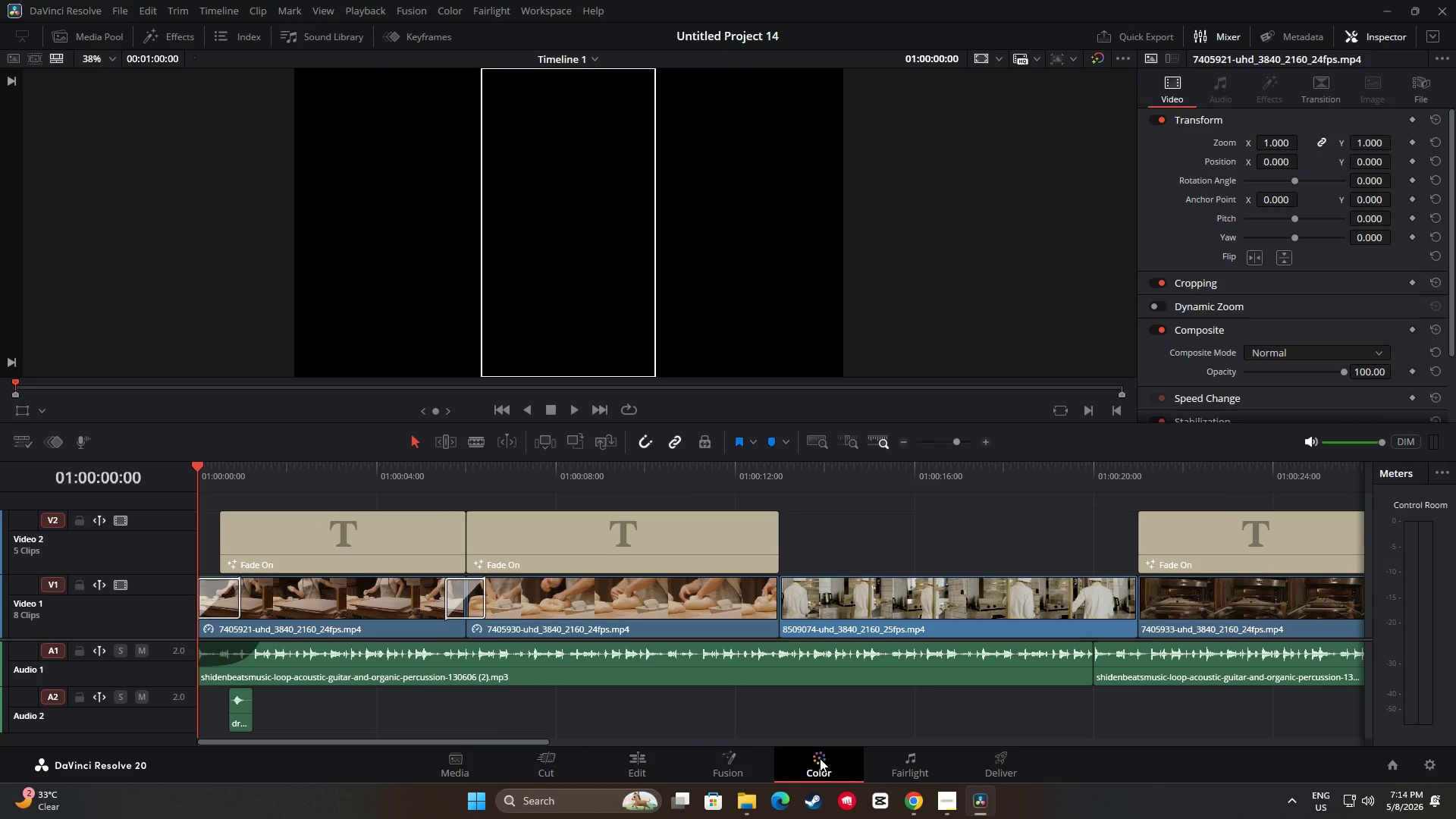 
mouse_move([733, 687])
 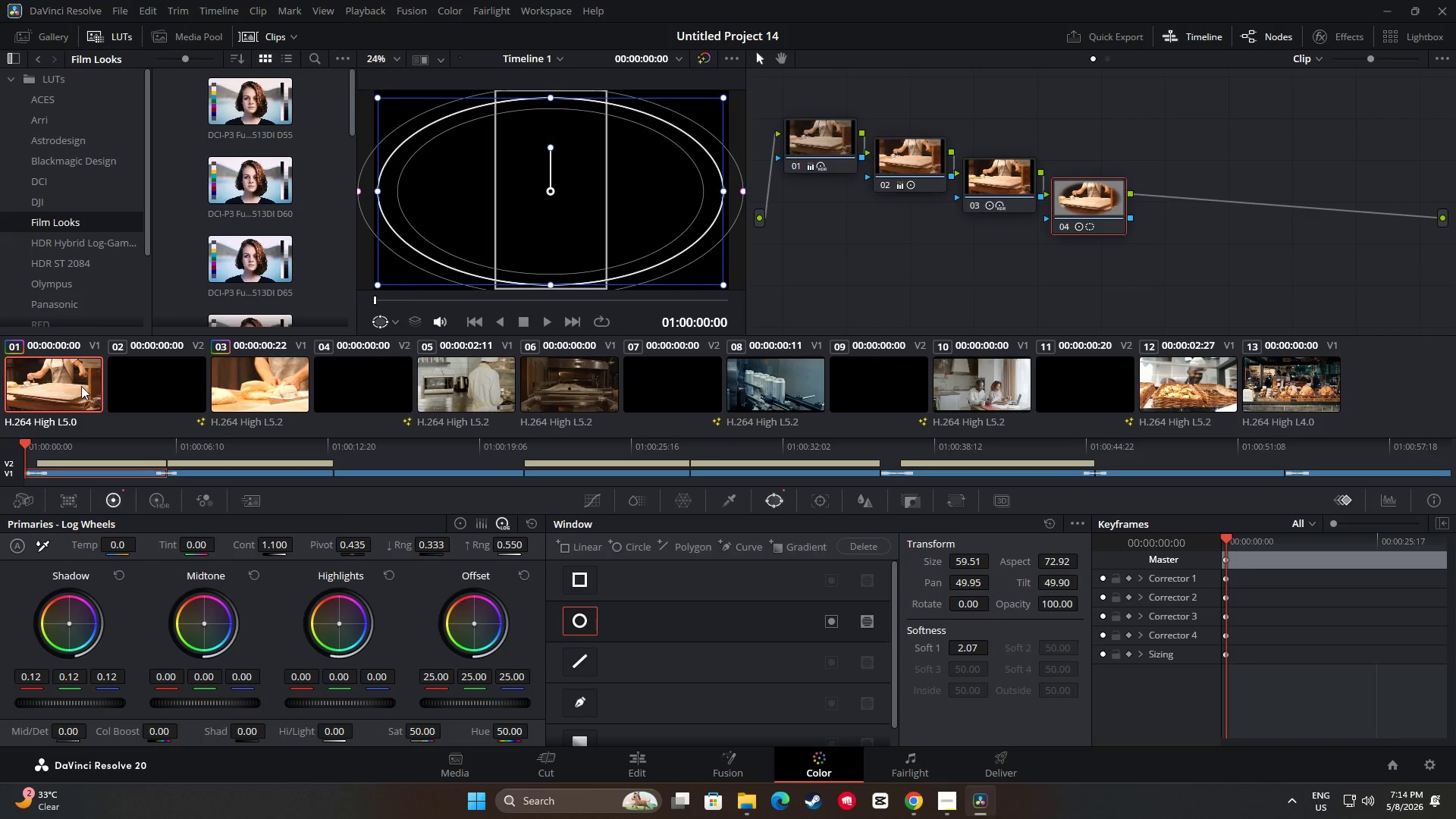 
wait(7.5)
 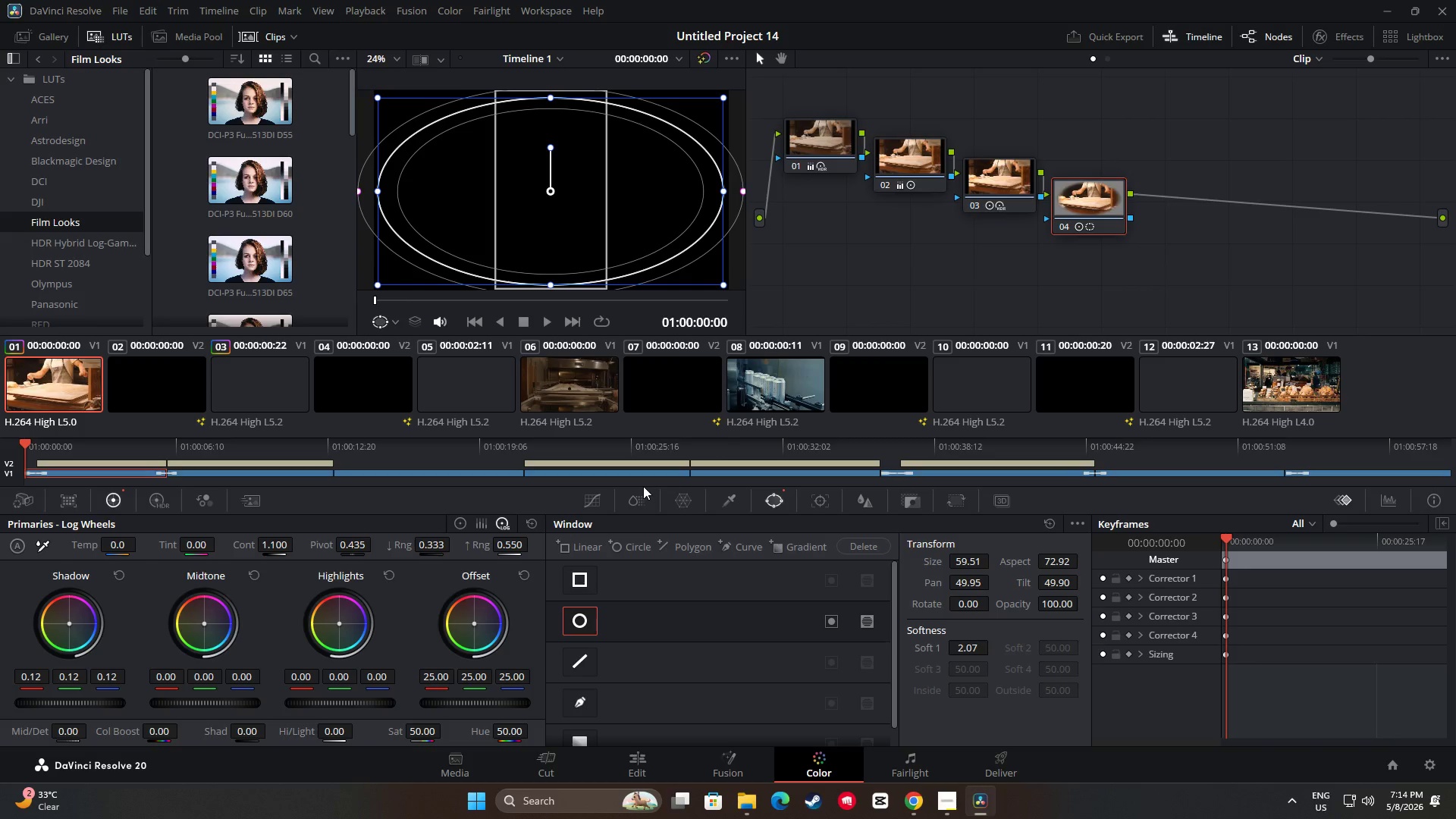 
left_click([246, 391])
 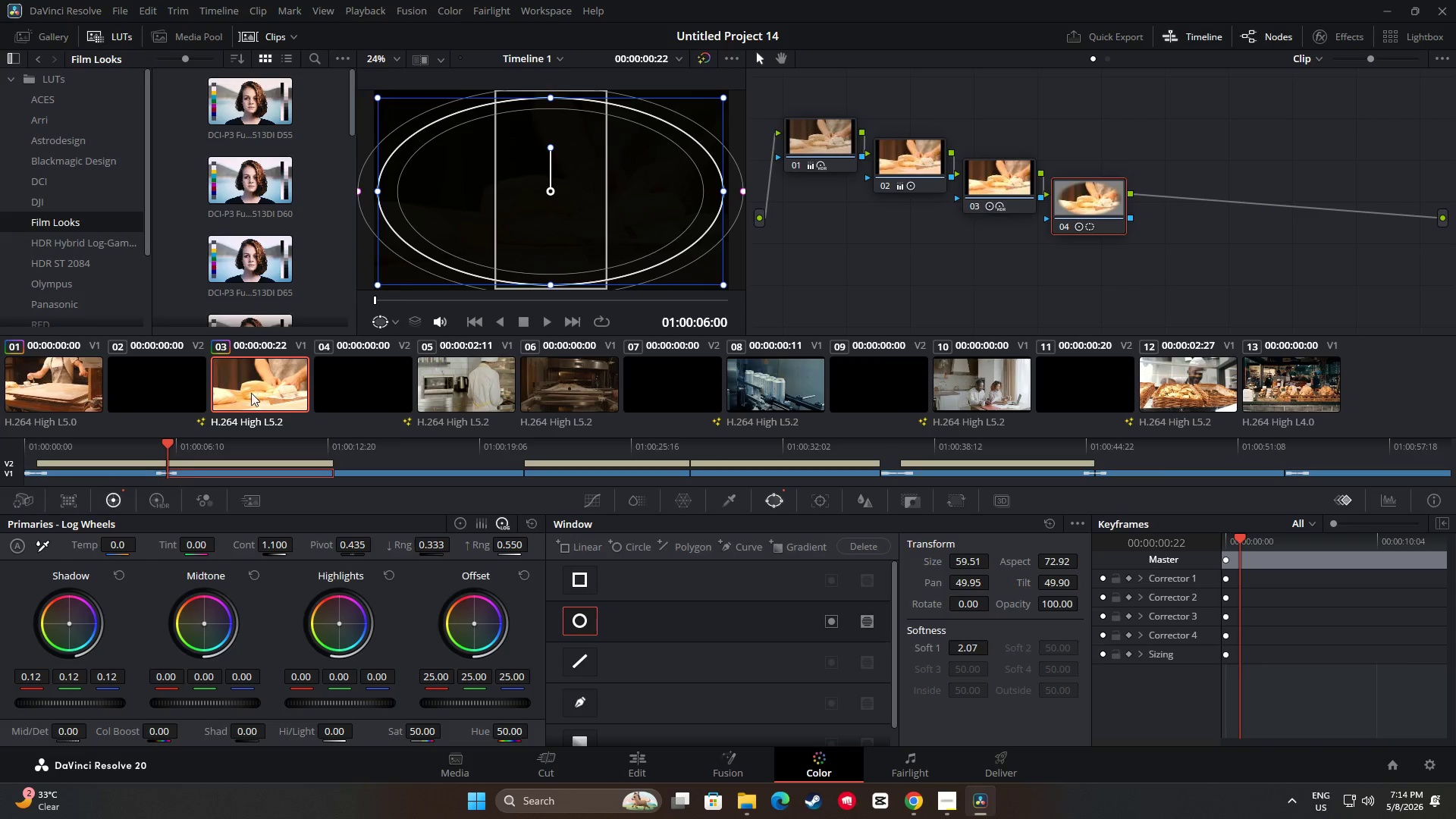 
left_click([58, 380])
 